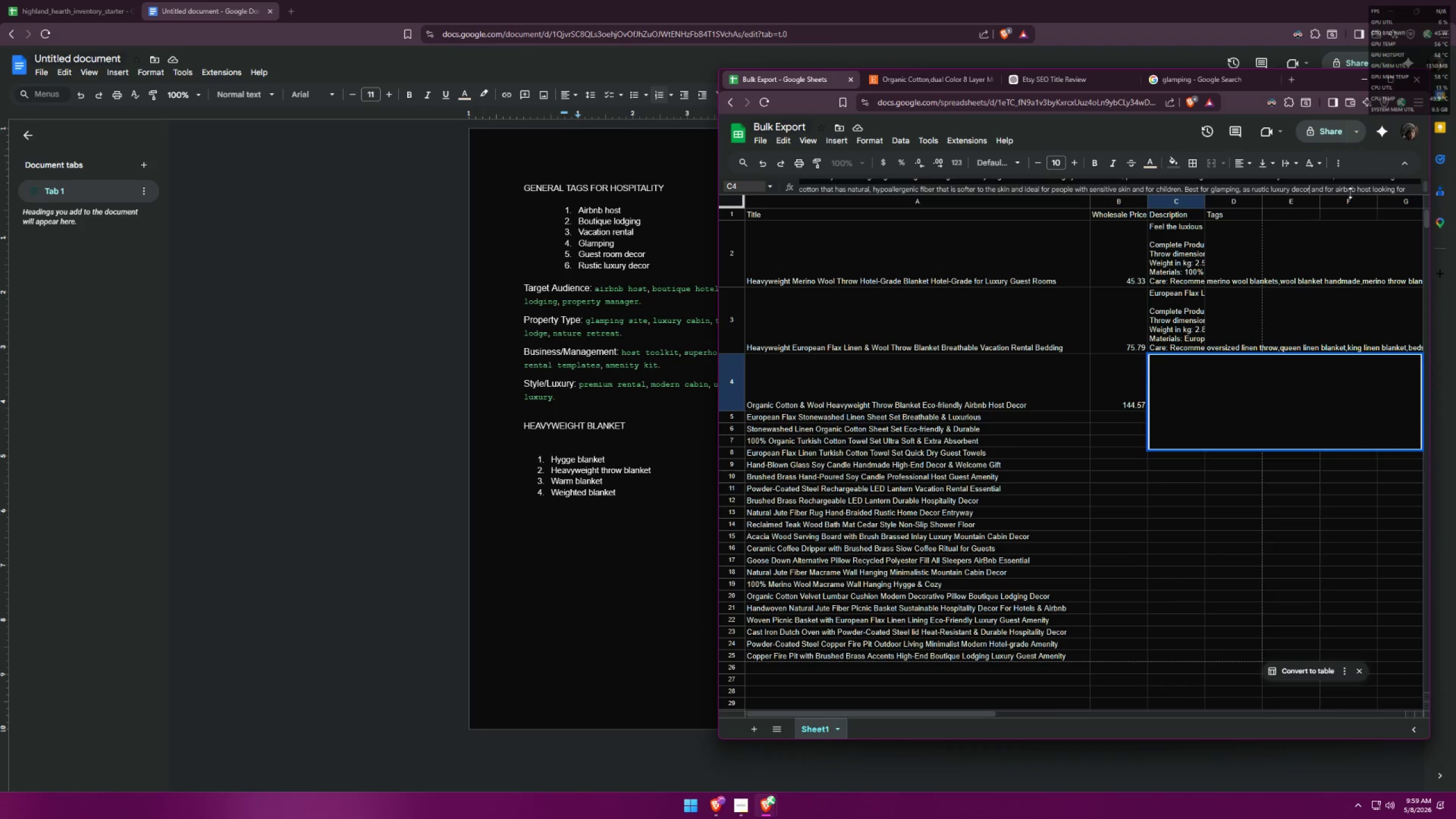 
type(, cabin decor )
 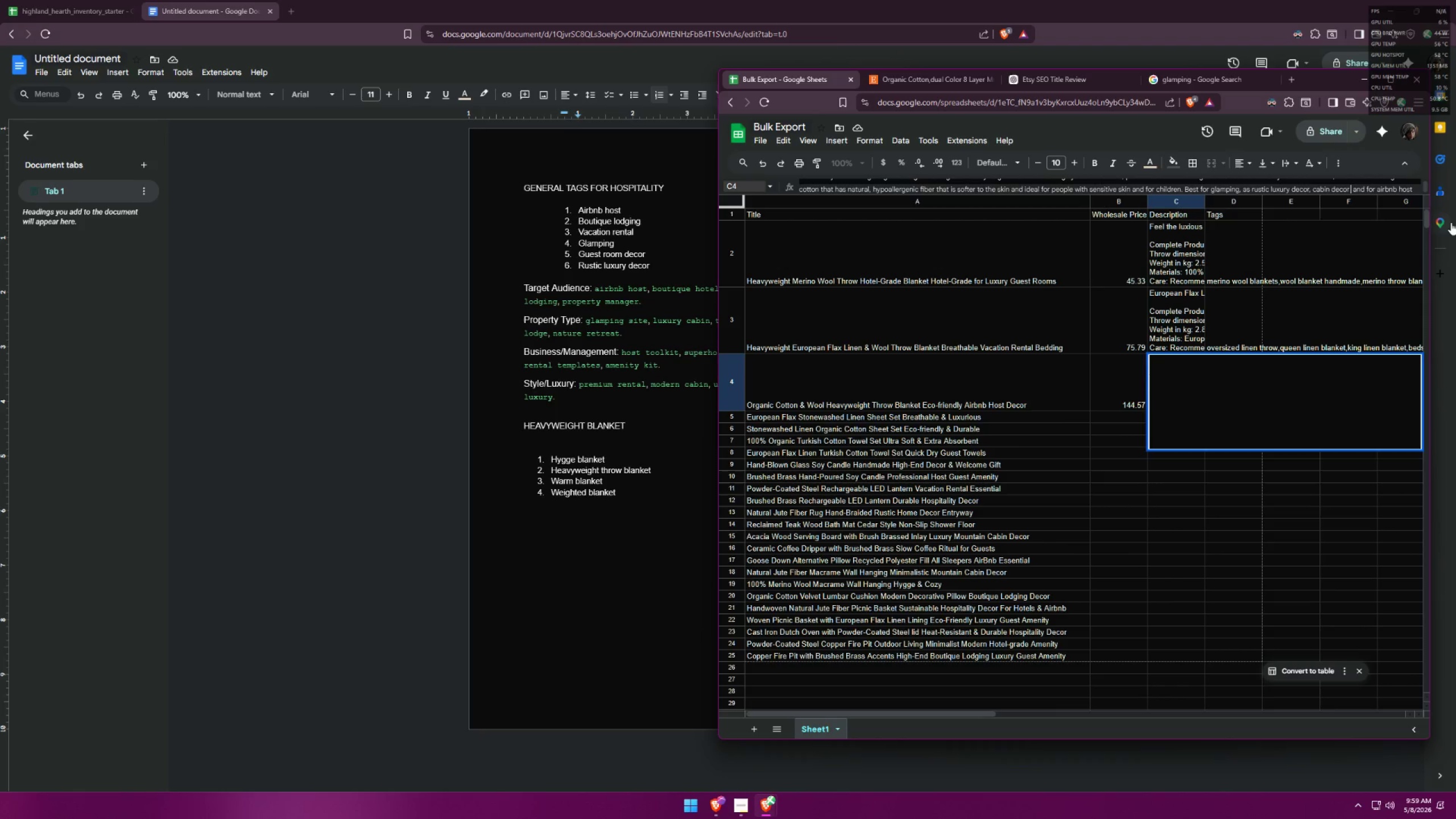 
key(Backspace)
 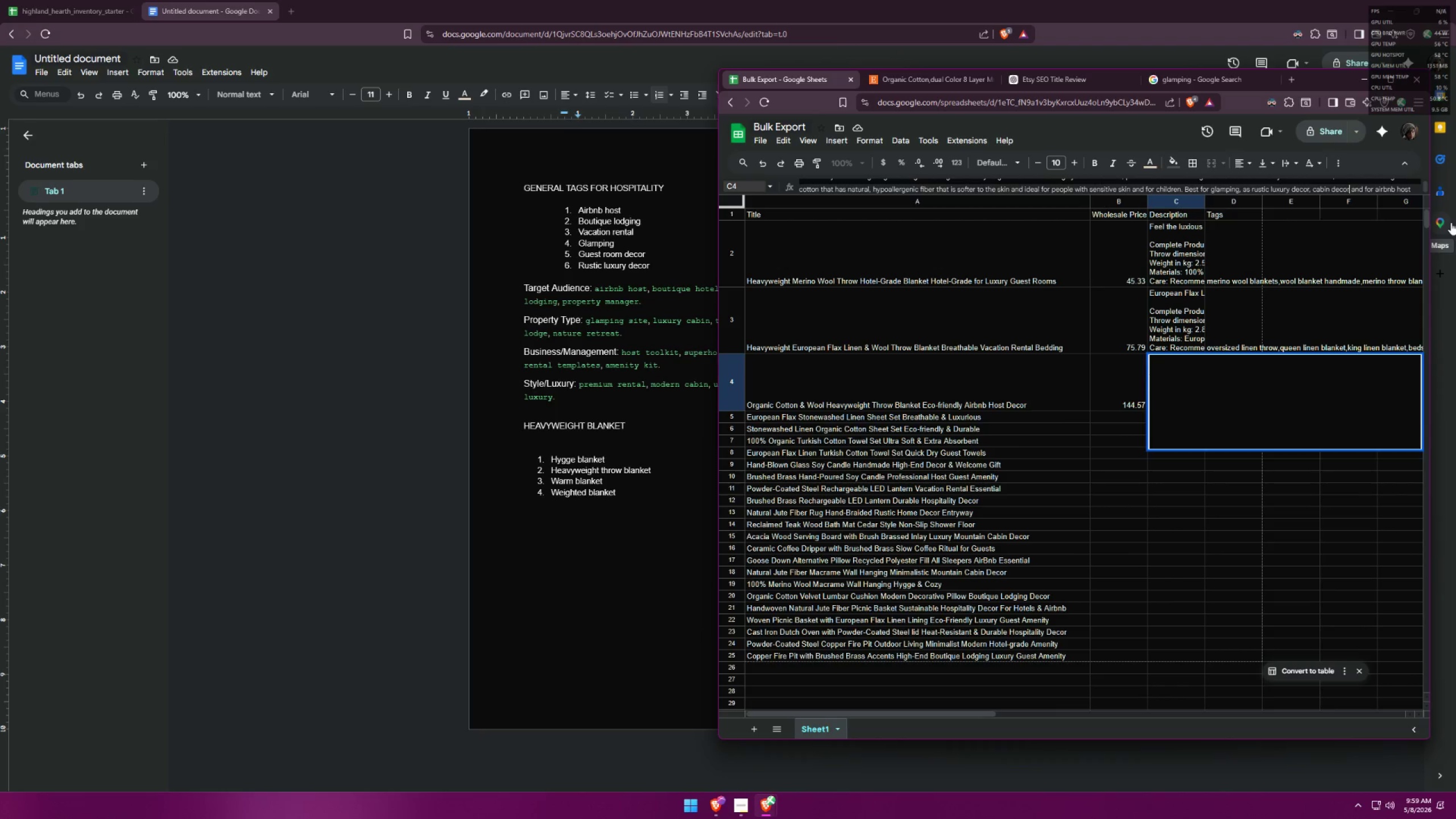 
key(Alt+AltLeft)
 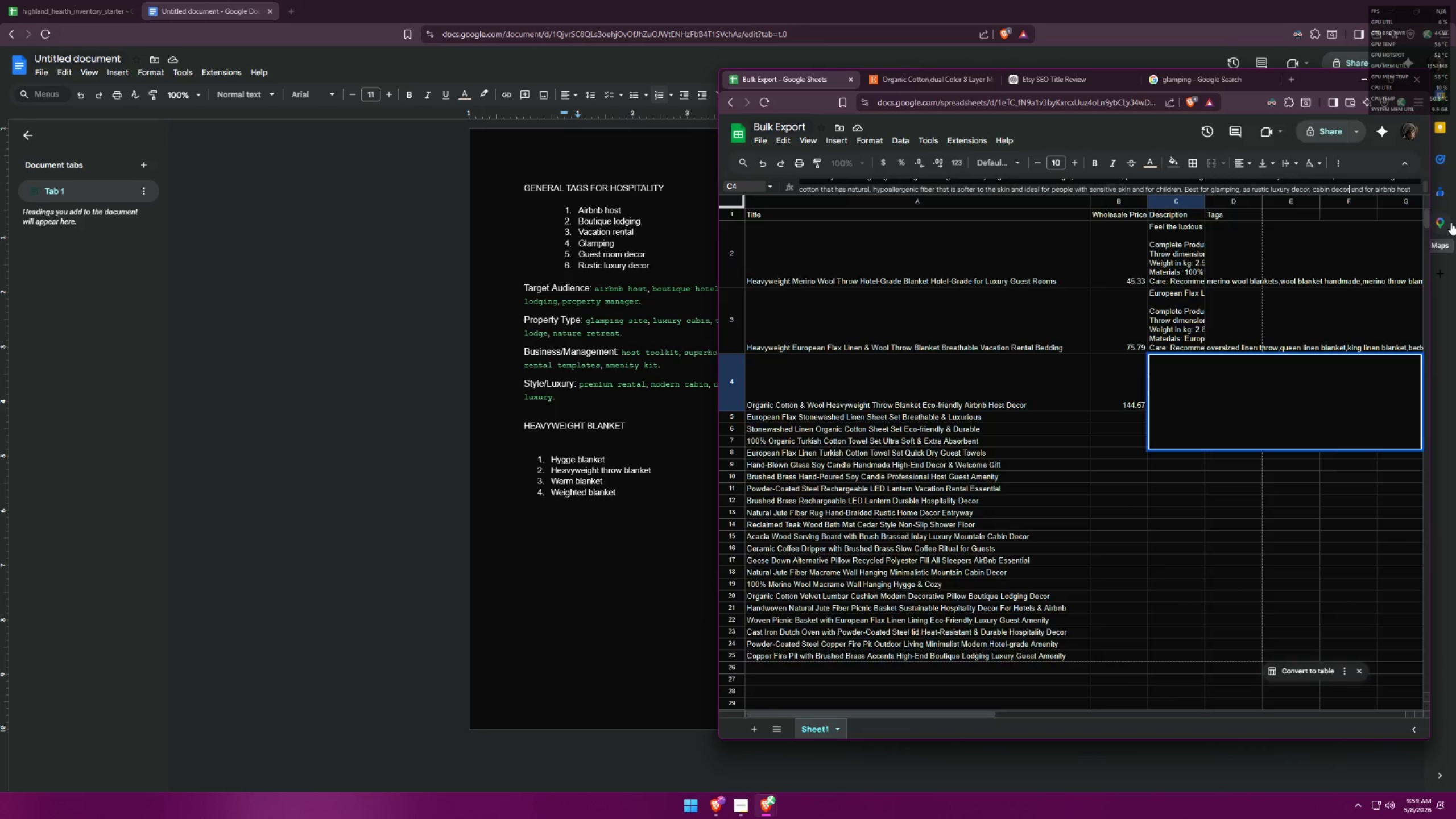 
key(Alt+Tab)
 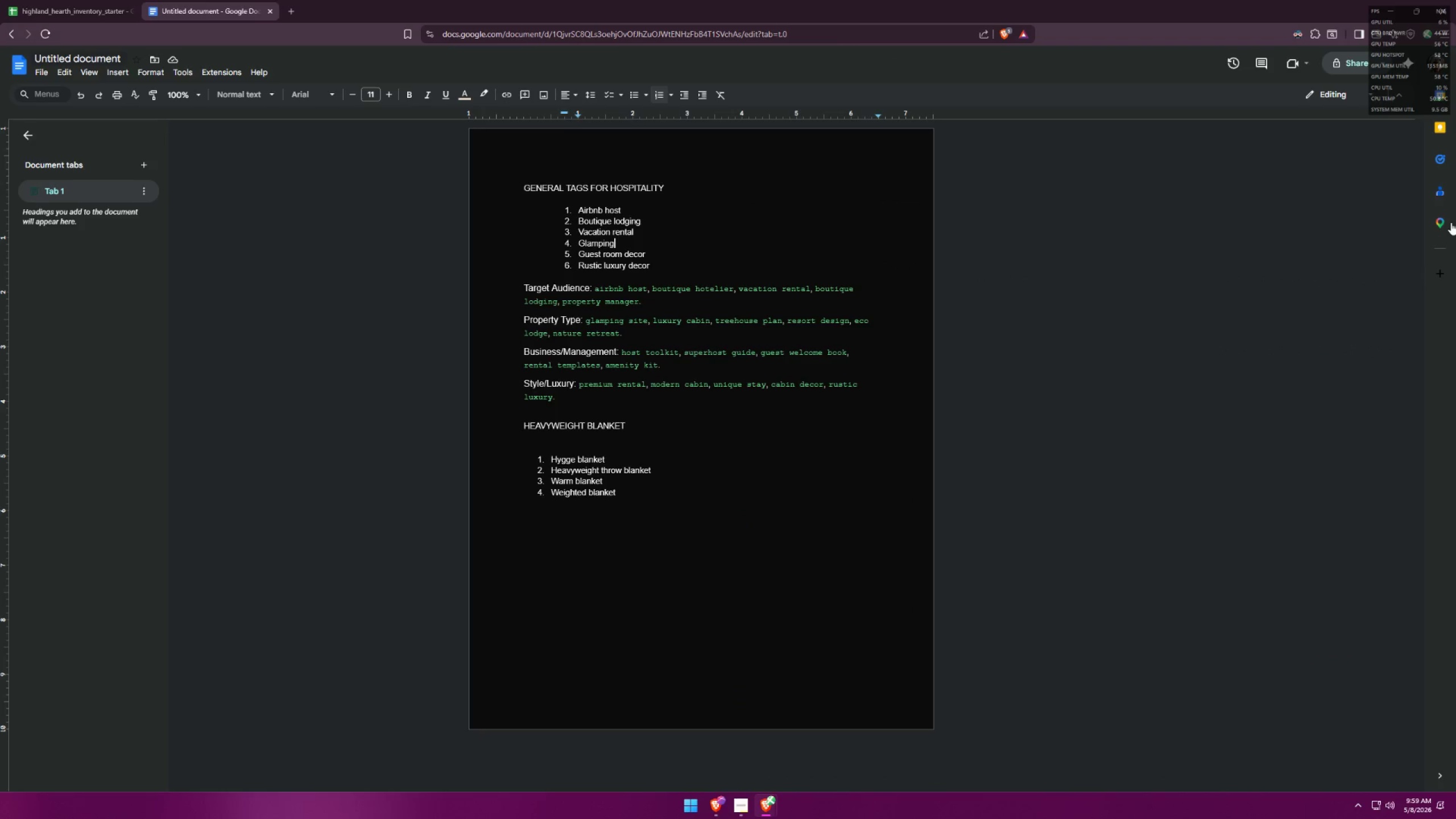 
key(Alt+AltLeft)
 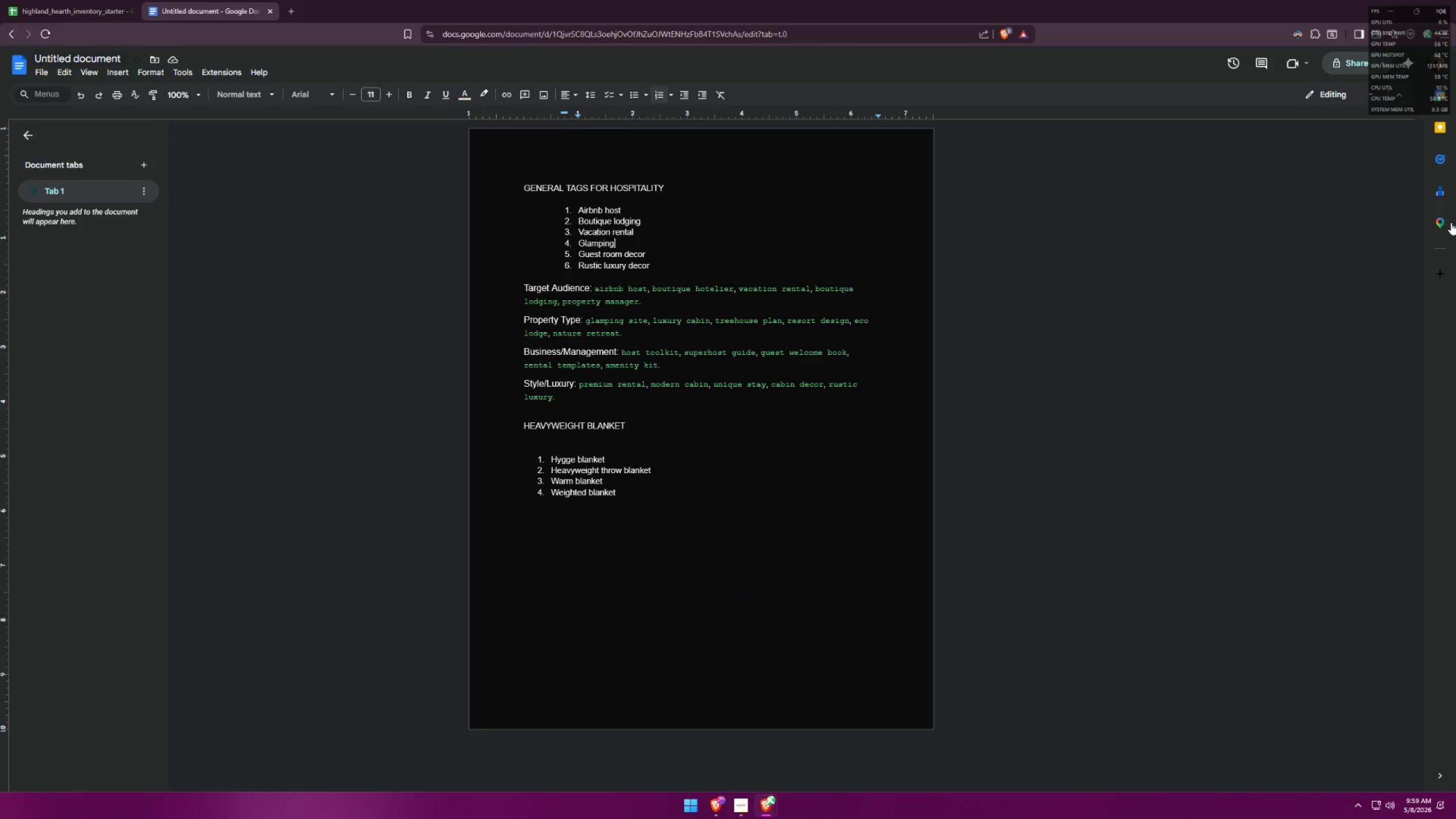 
key(Alt+Tab)
 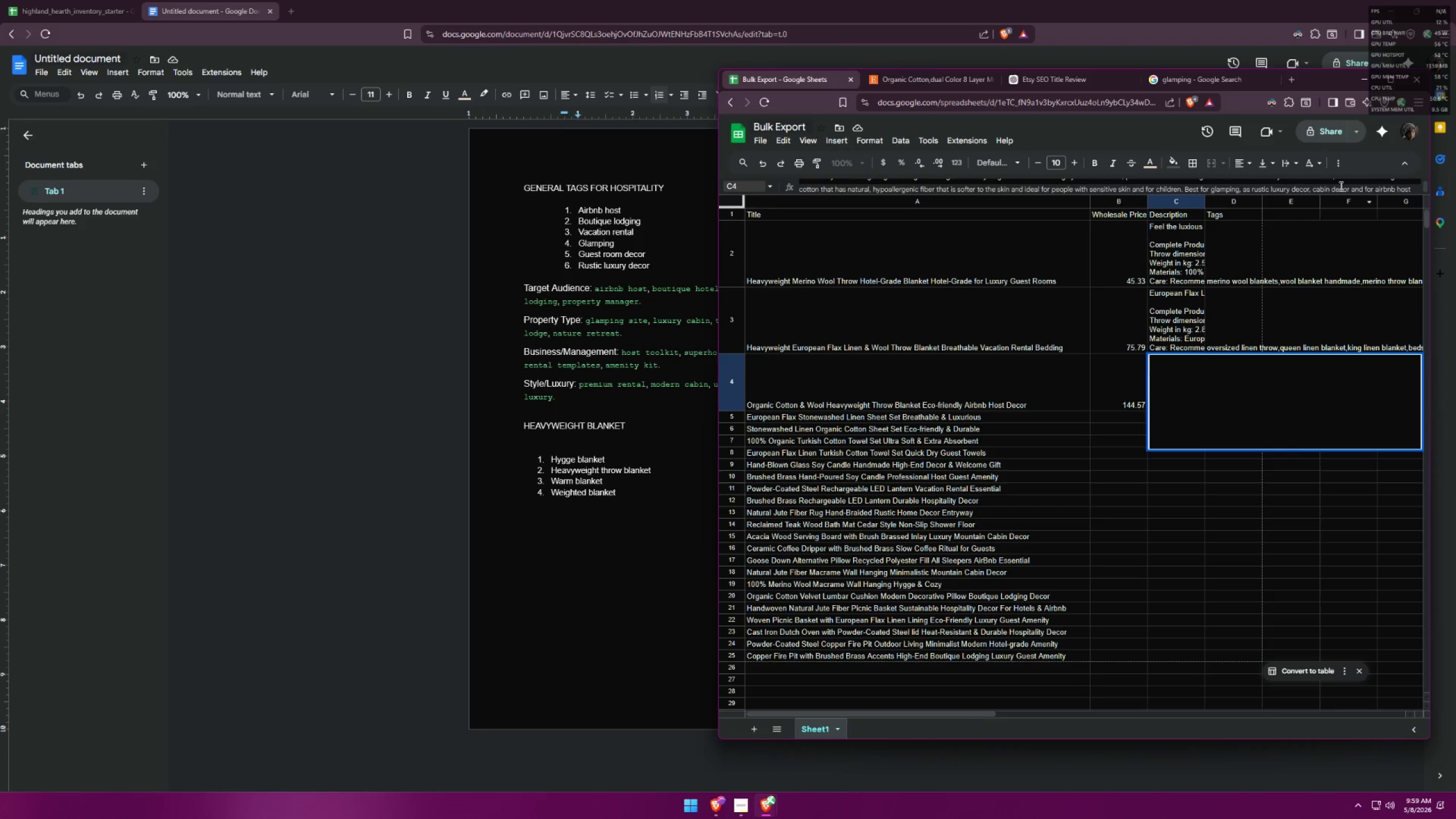 
scroll: coordinate [1333, 187], scroll_direction: down, amount: 6.0
 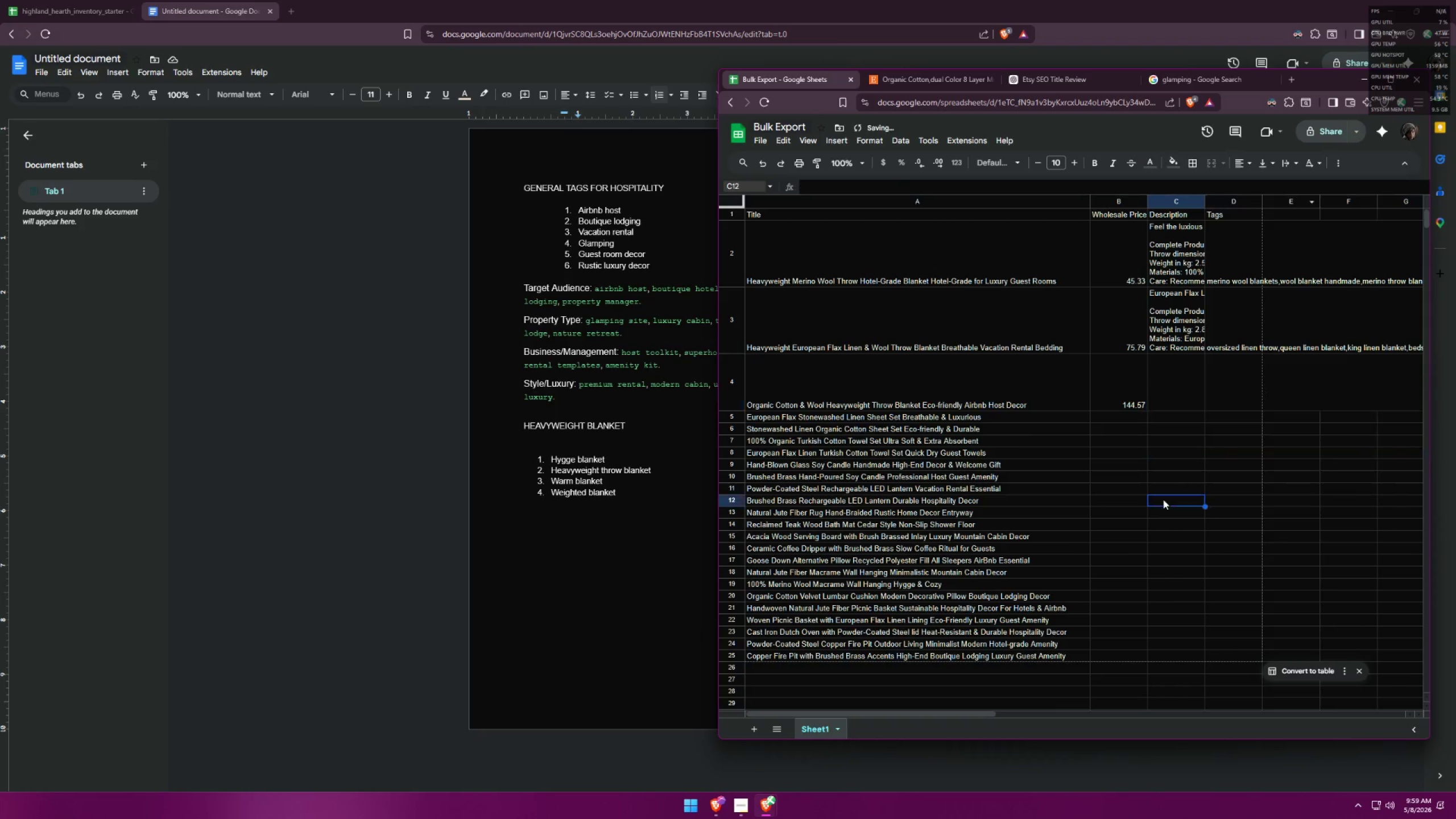 
double_click([1172, 394])
 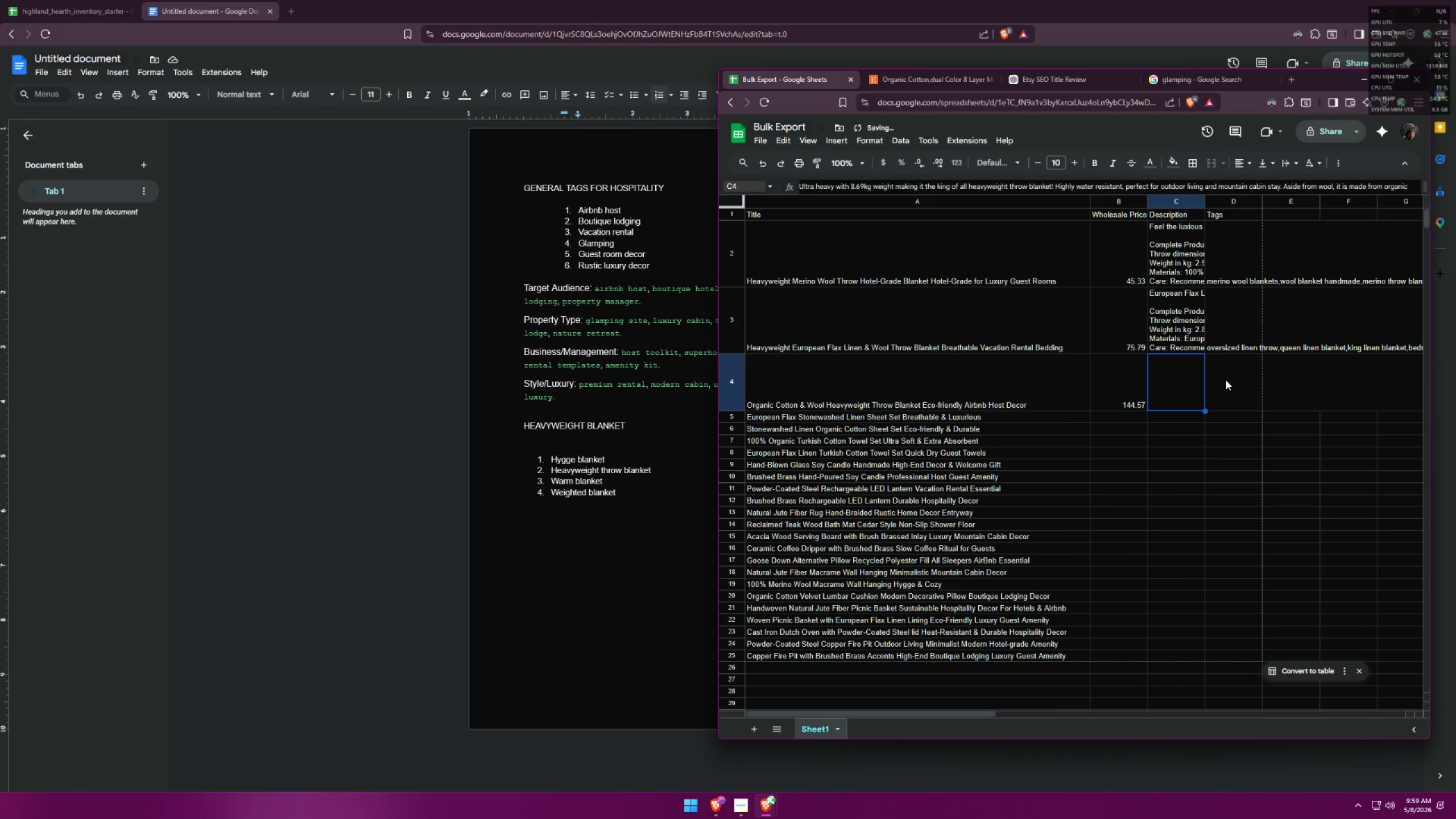 
hold_key(key=ControlLeft, duration=0.52)
left_click([1228, 379])
 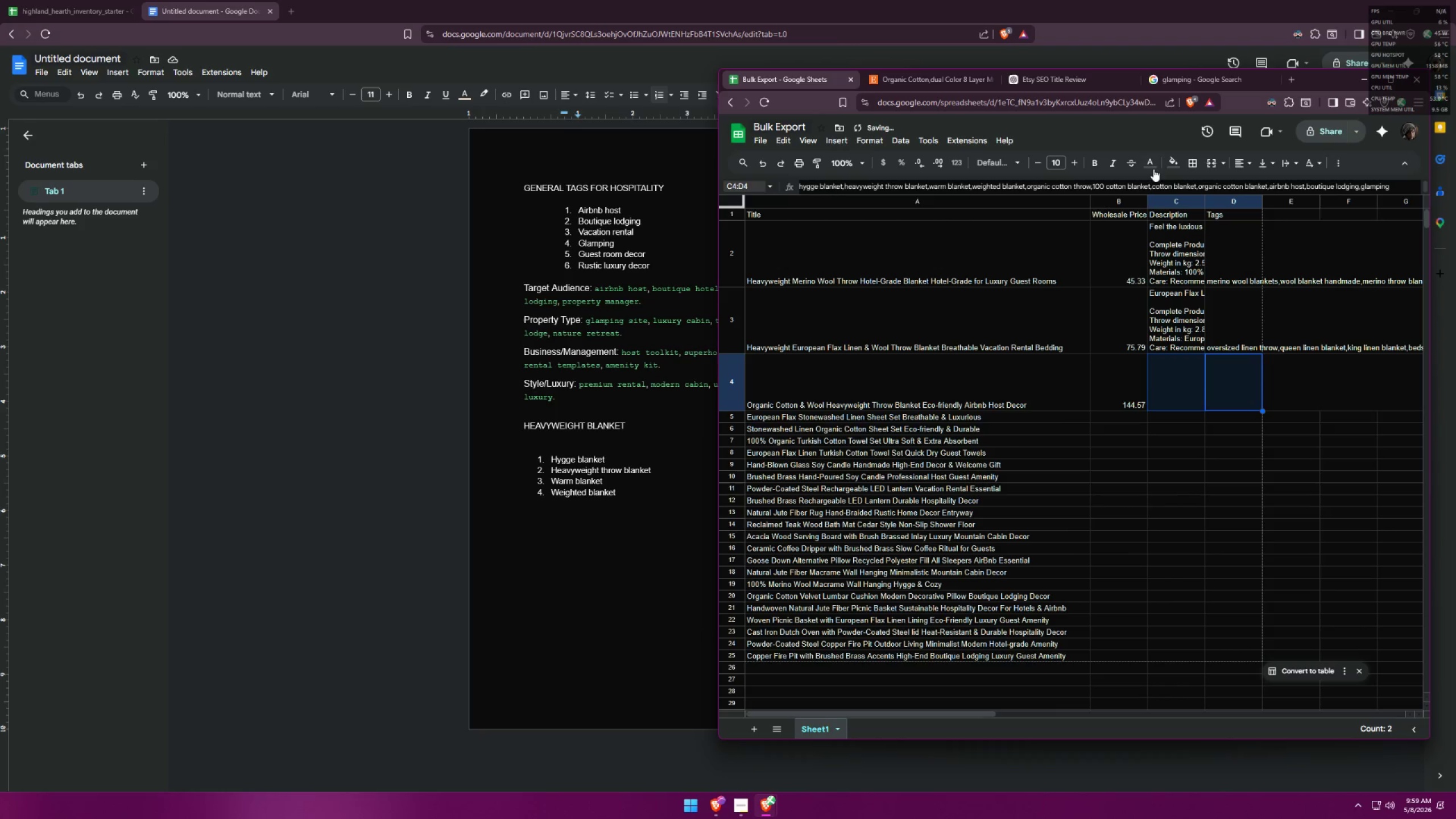 
left_click([1142, 162])
 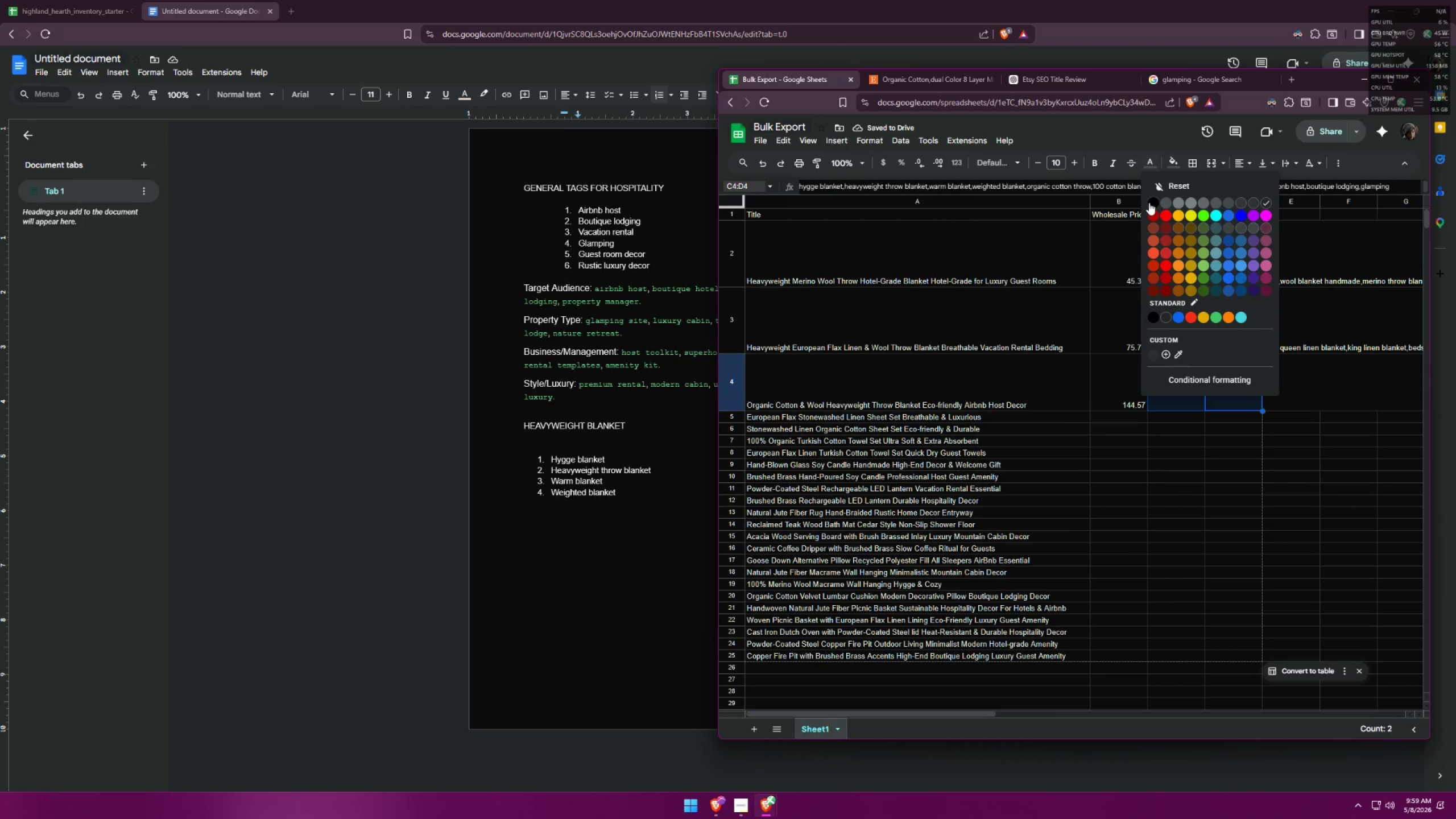 
left_click([1155, 200])
 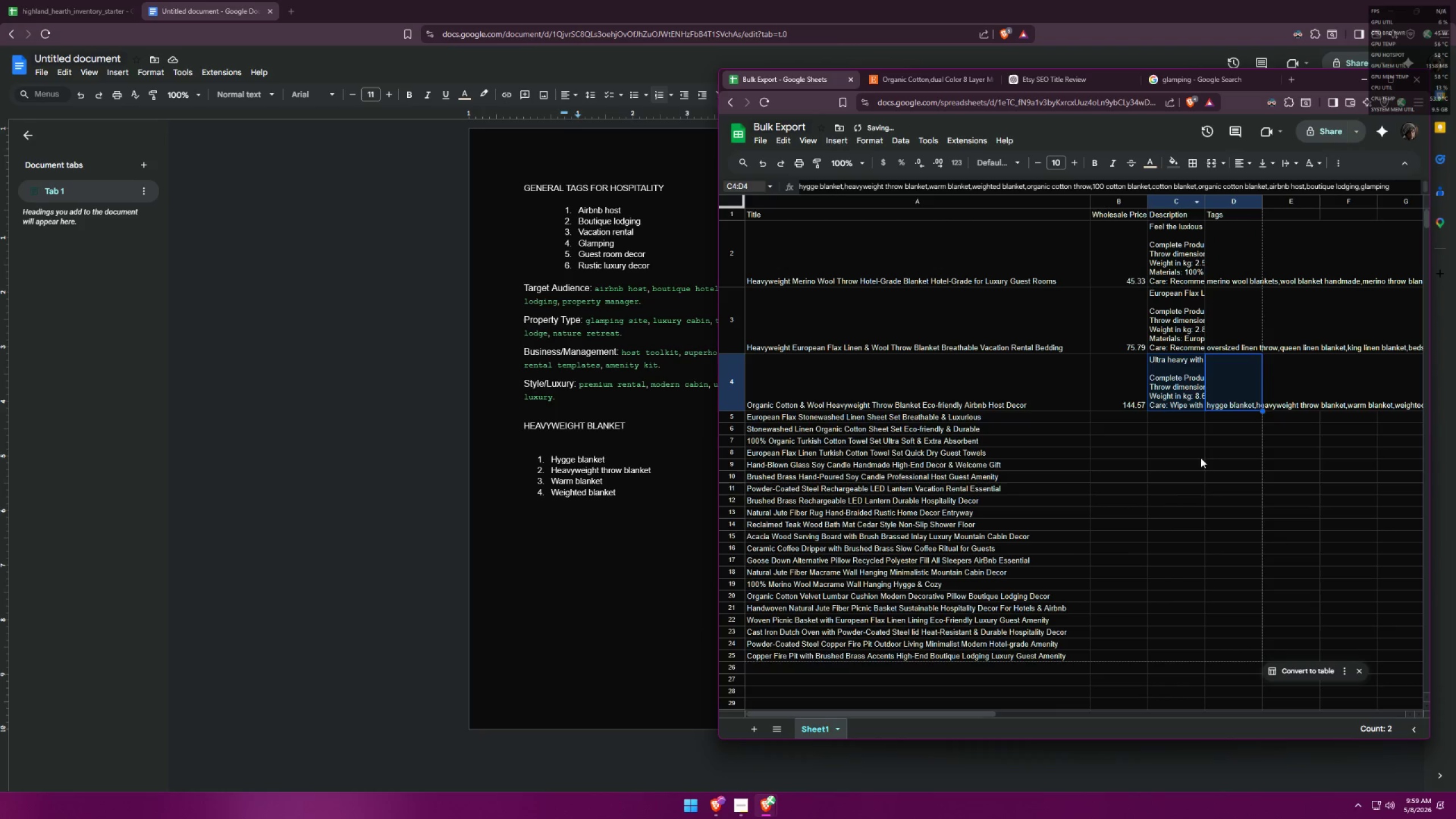 
left_click([1199, 482])
 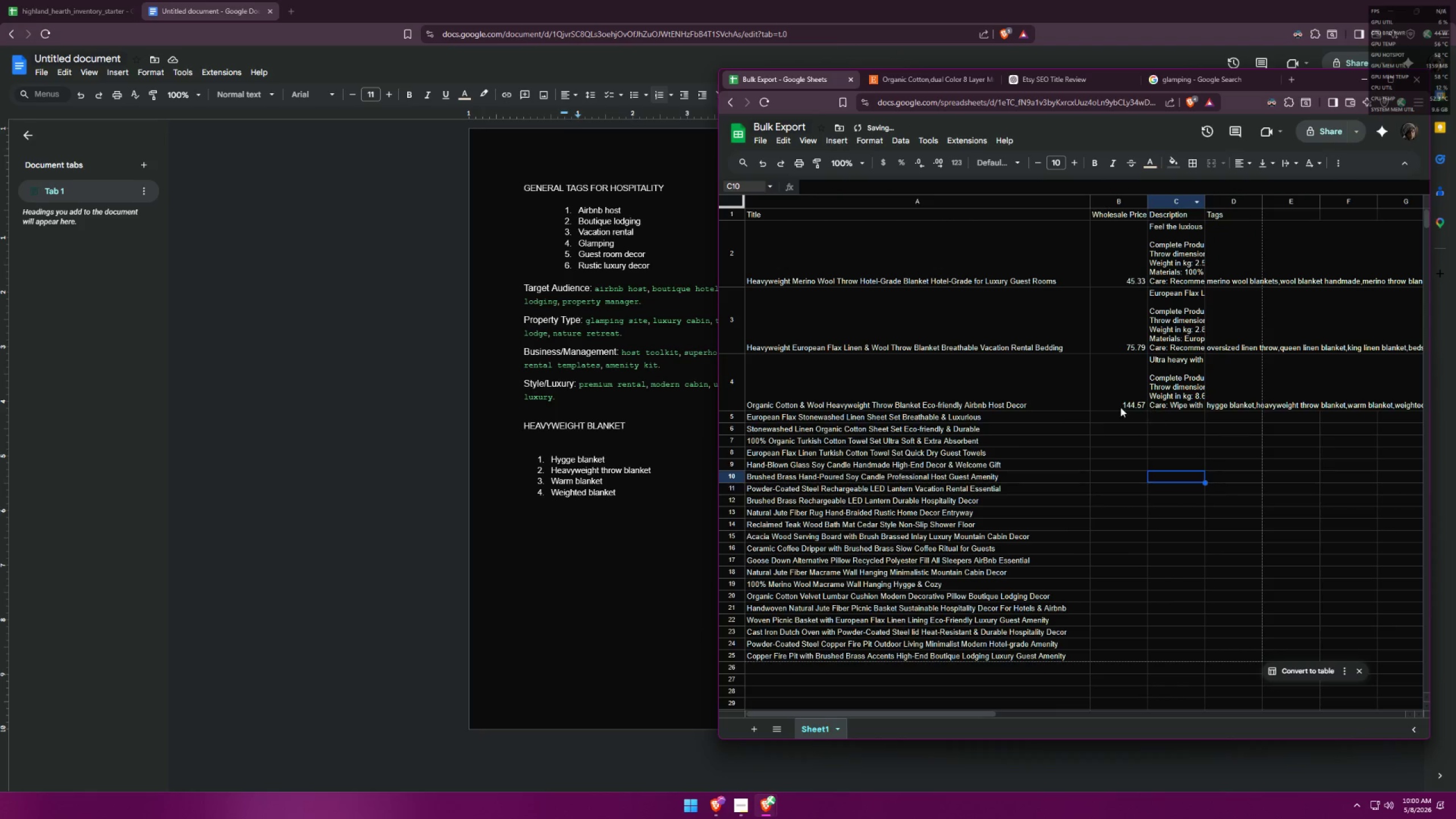 
left_click([1095, 423])
 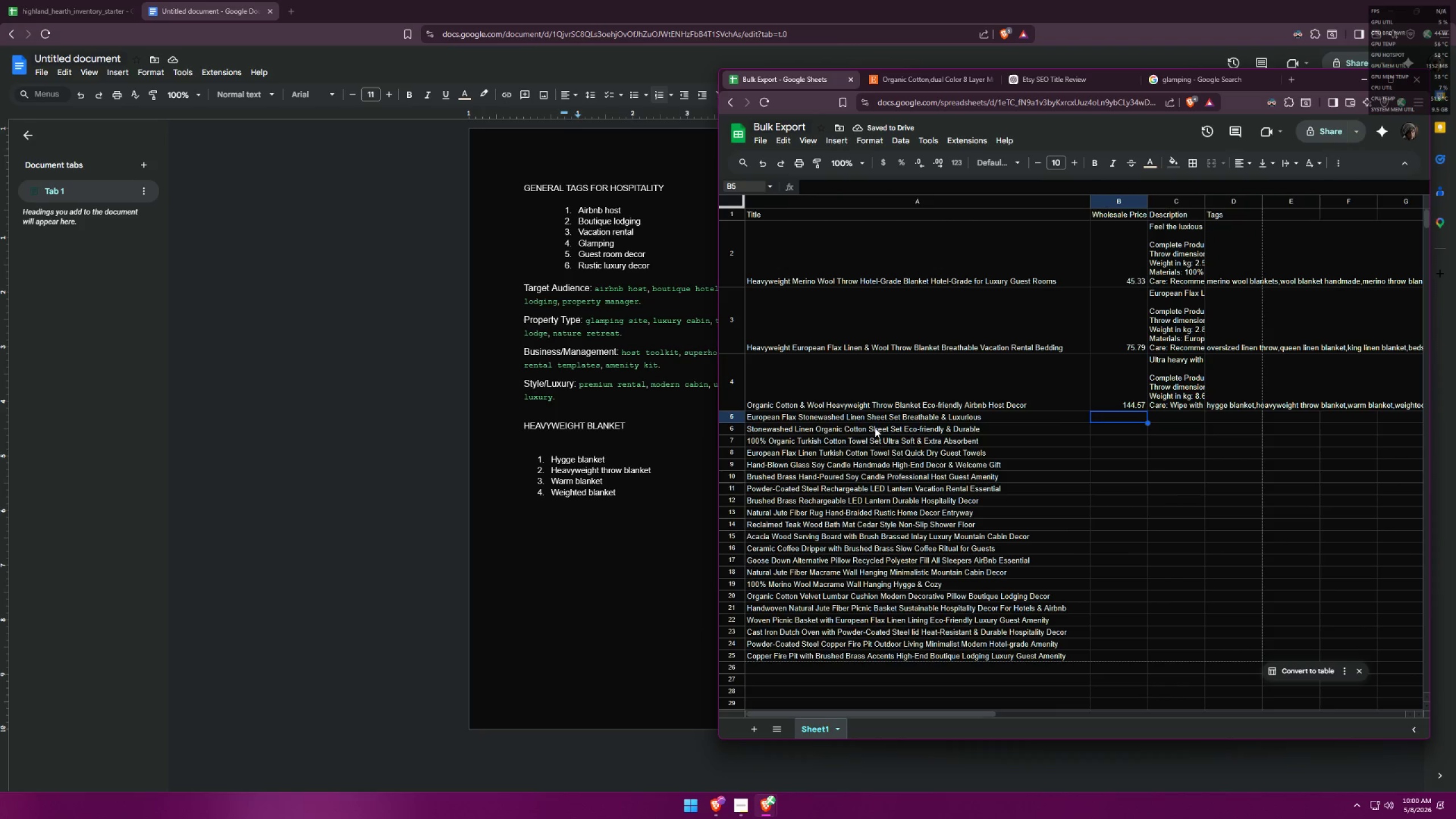 
left_click([91, 0])
 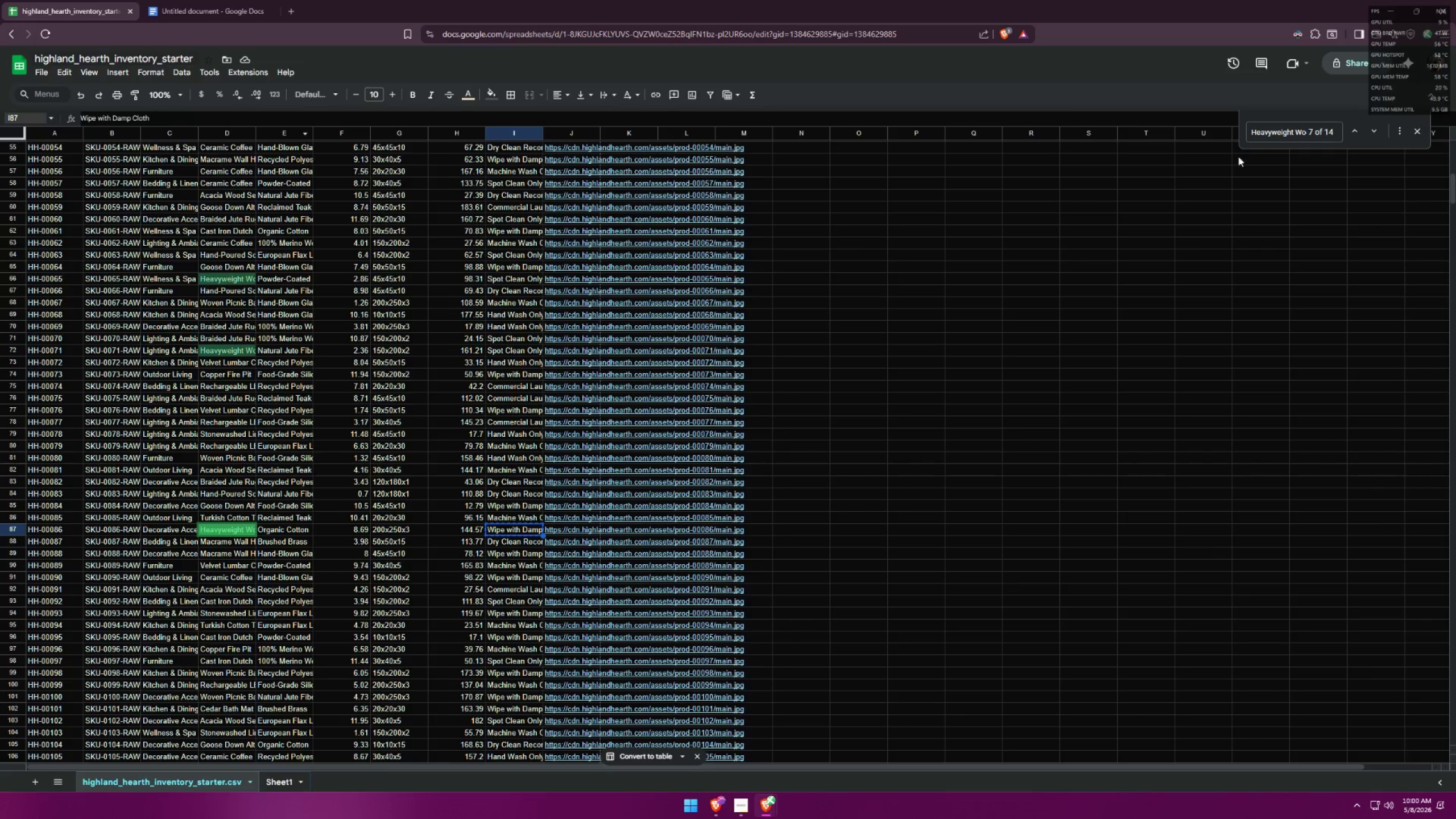 
double_click([1286, 134])
 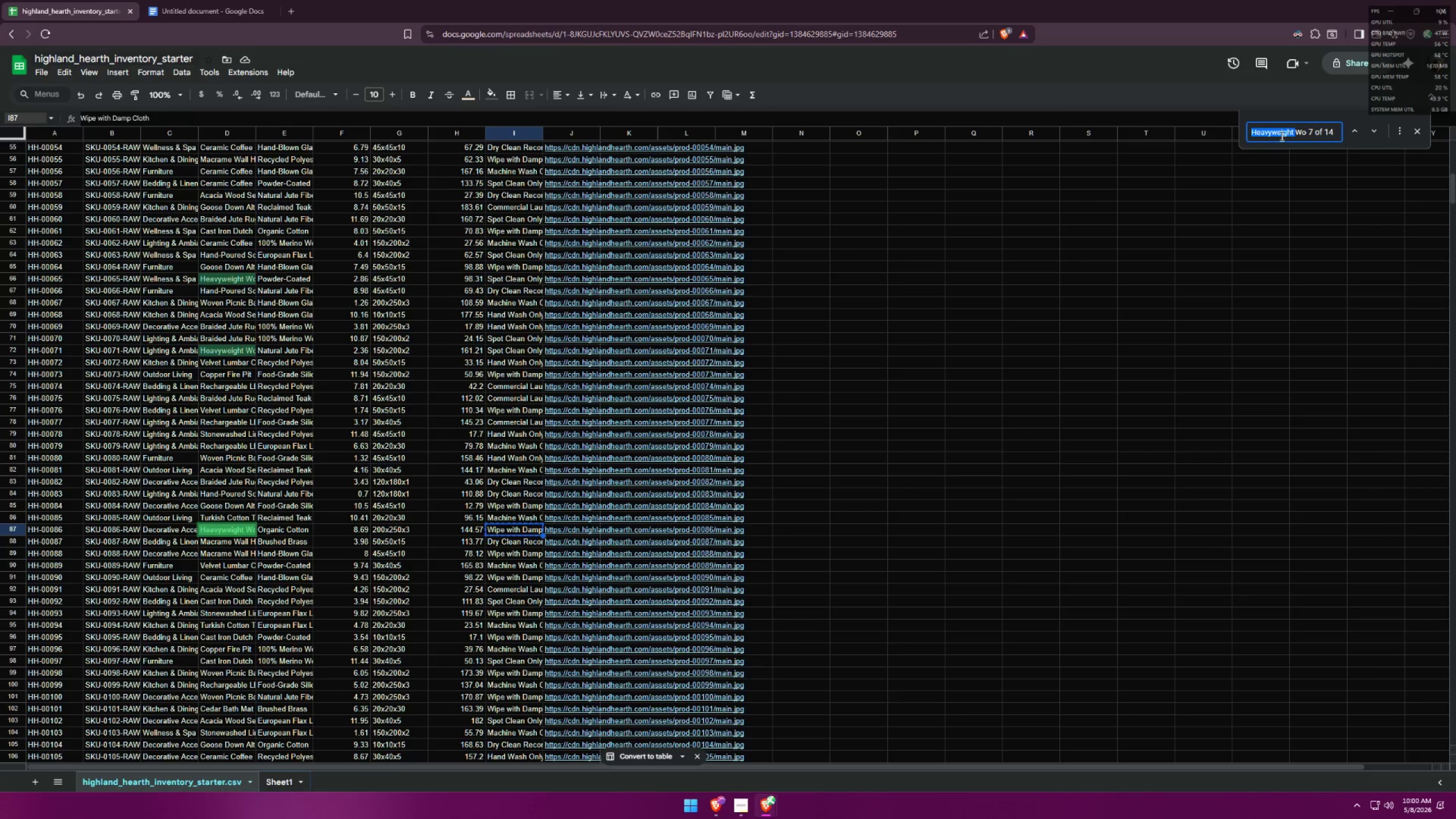 
key(Control+ControlLeft)
 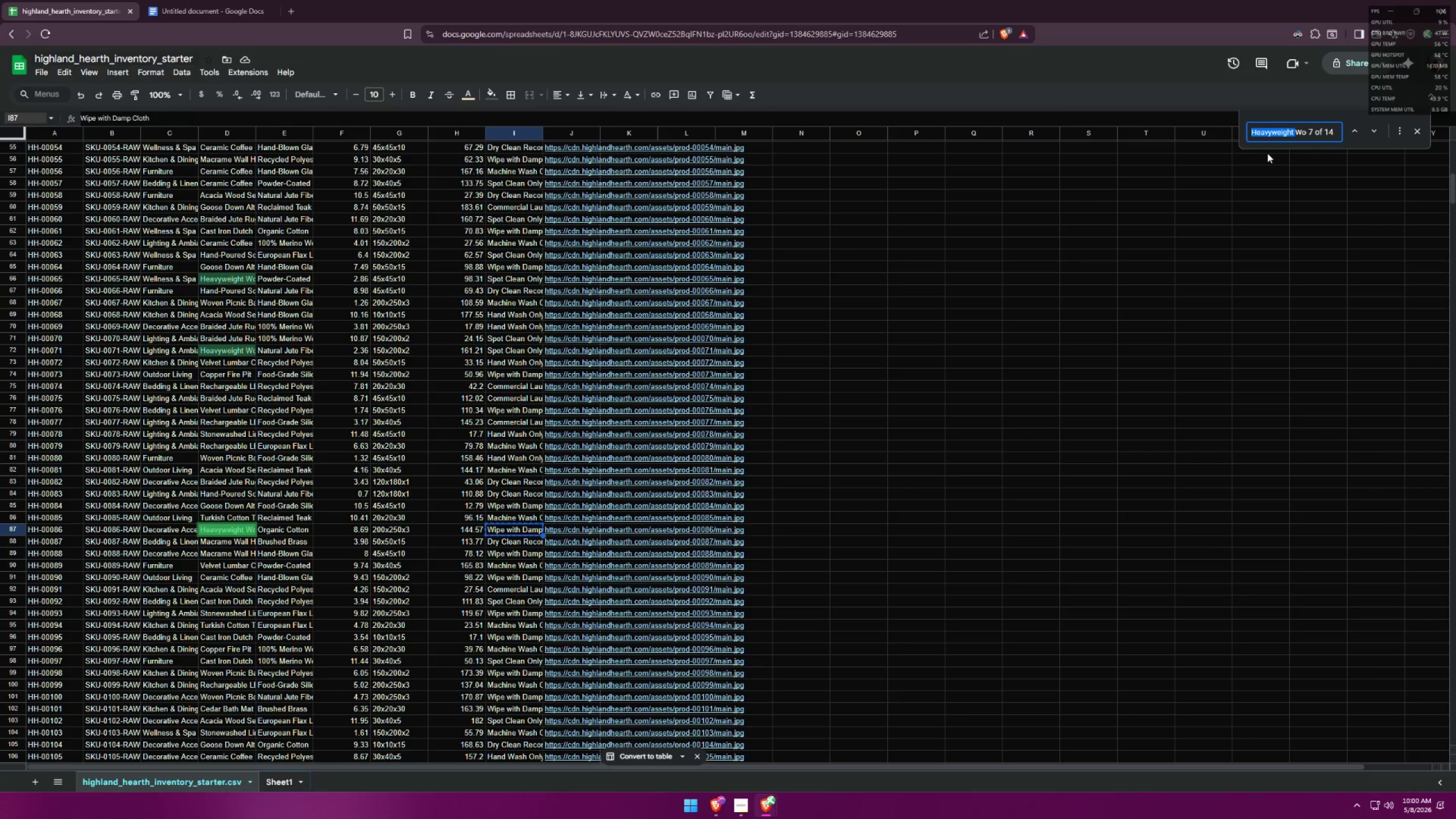 
key(Control+A)
 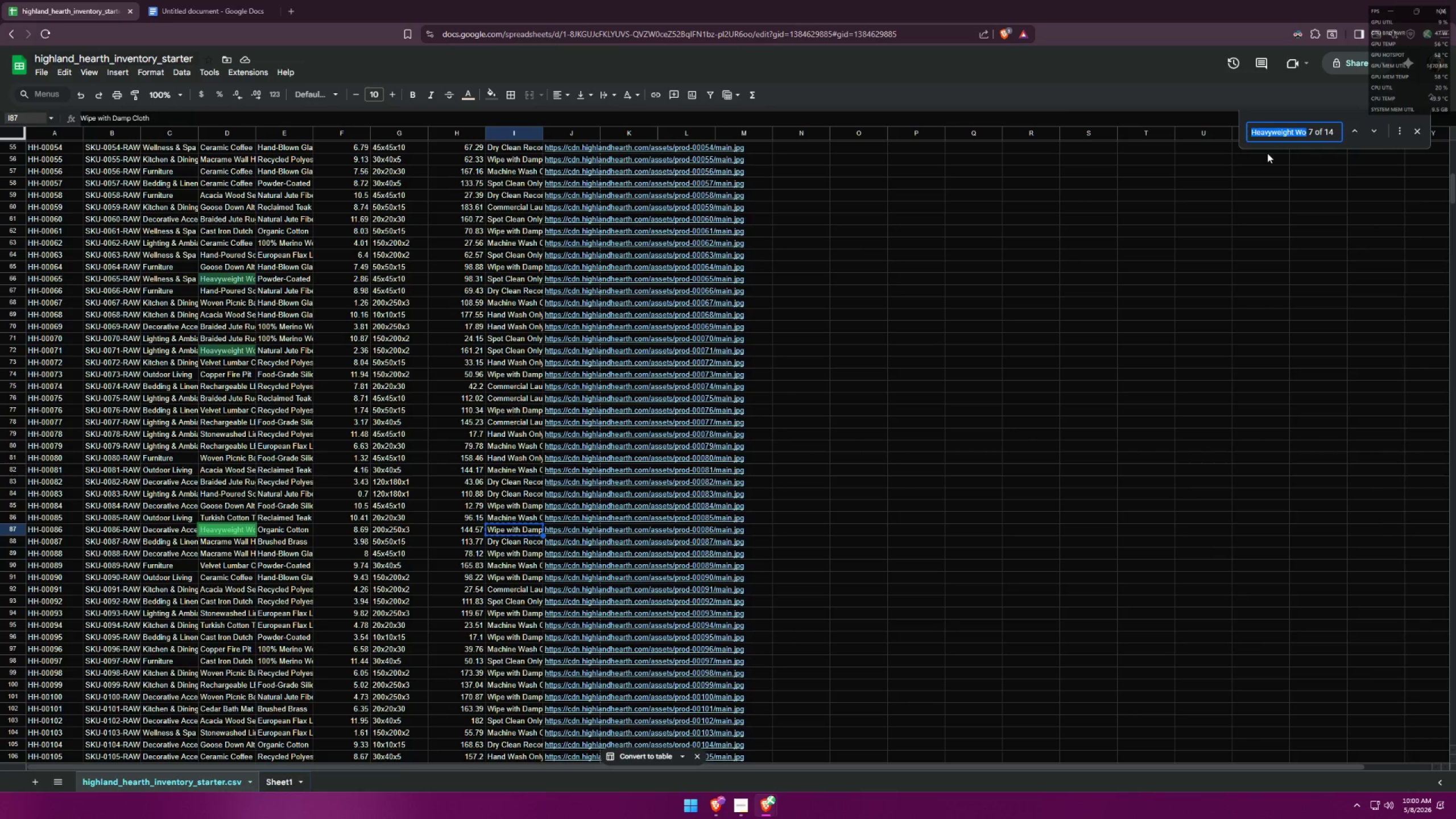 
type(stone w)
key(Backspace)
type(stonewashed)
 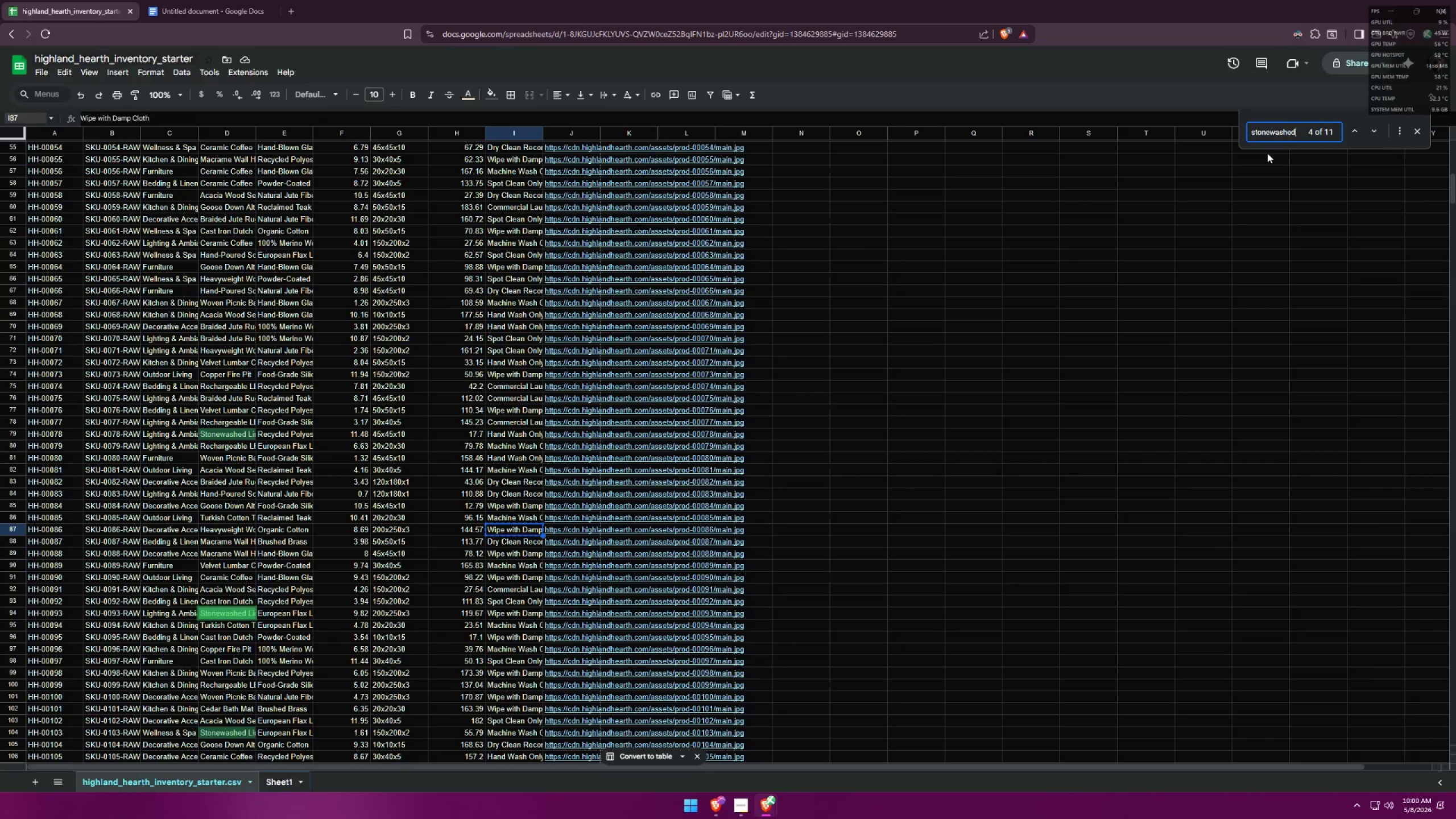 
wait(6.91)
 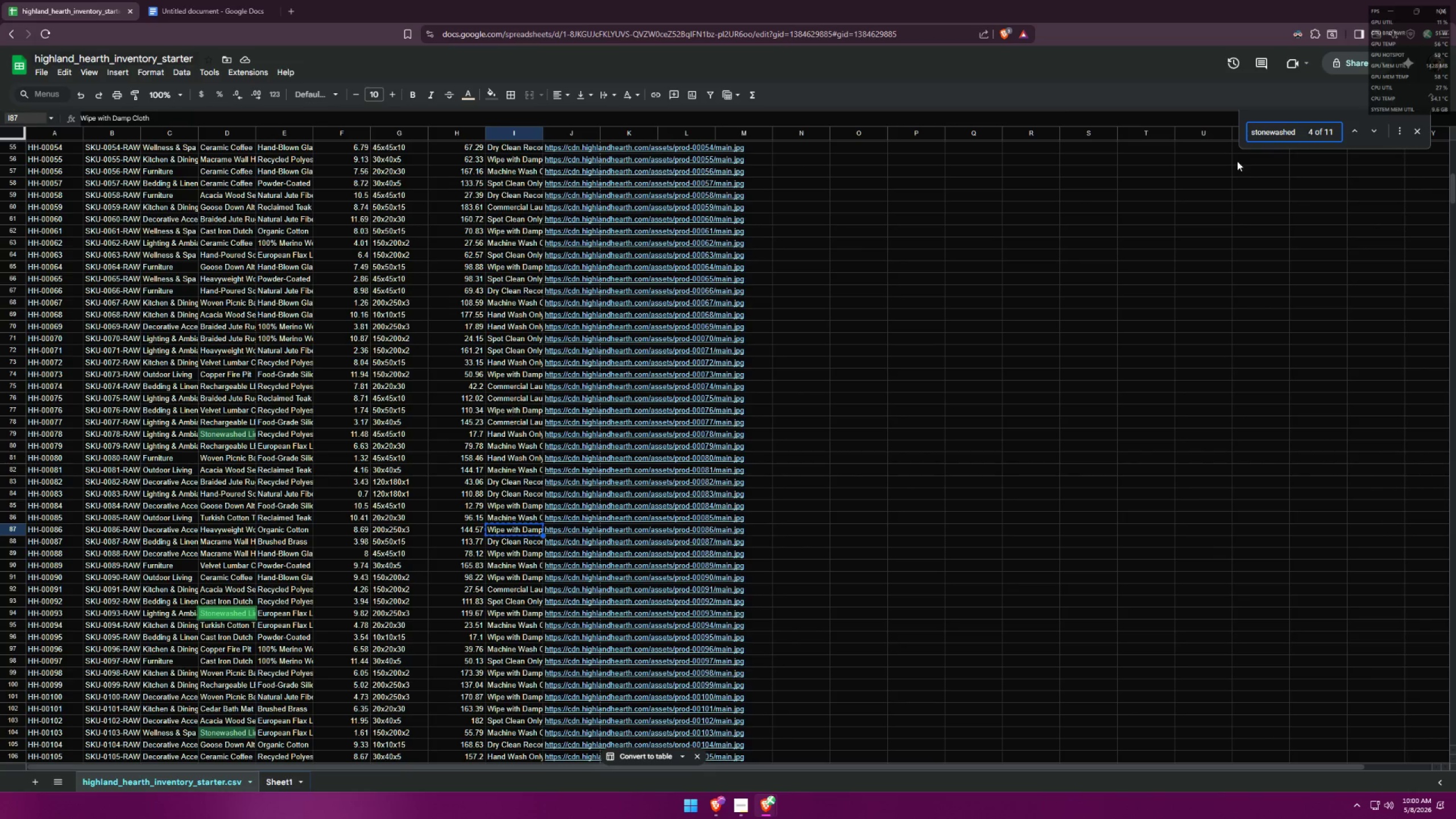 
double_click([1351, 132])
 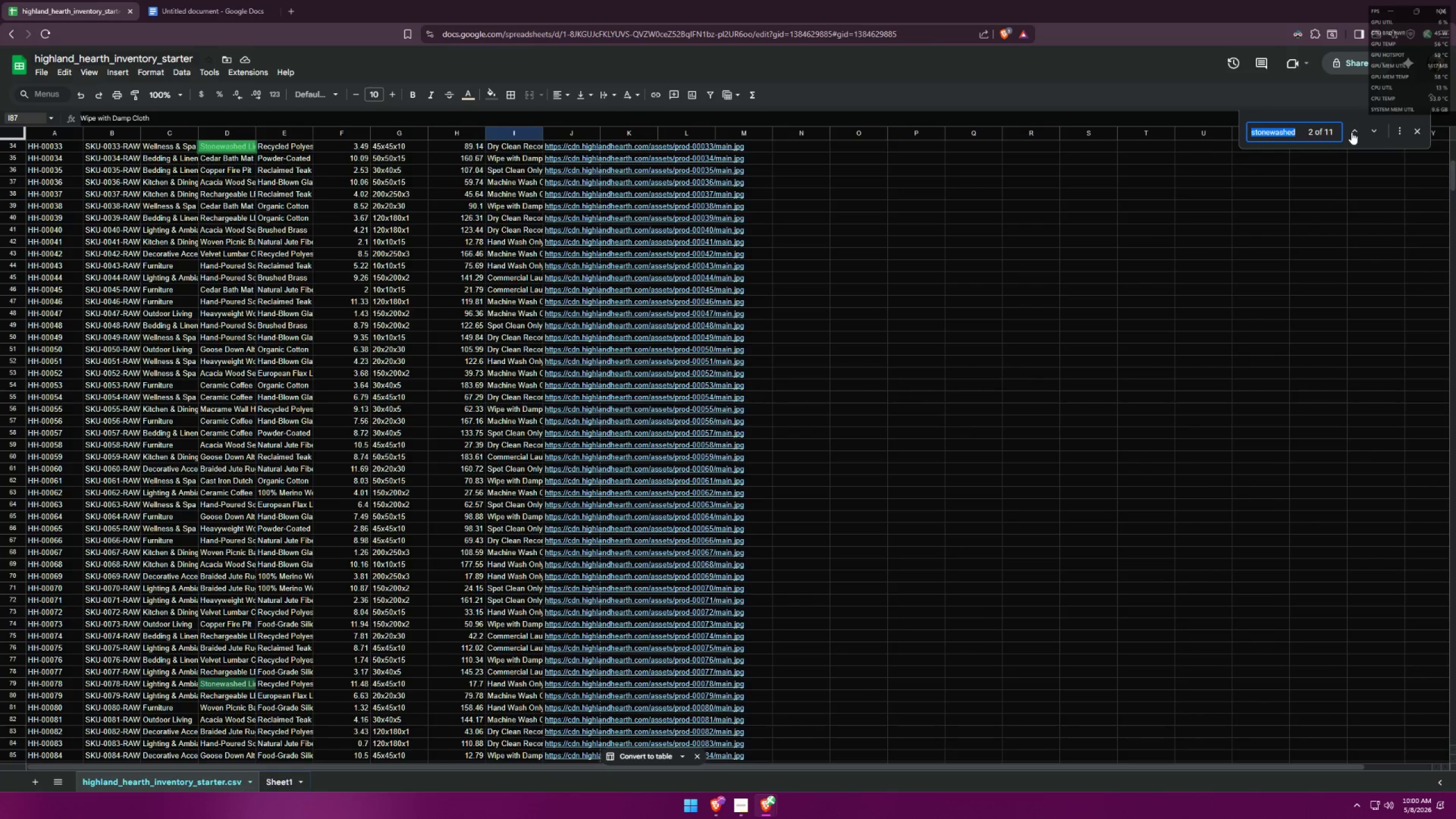 
double_click([1351, 132])
 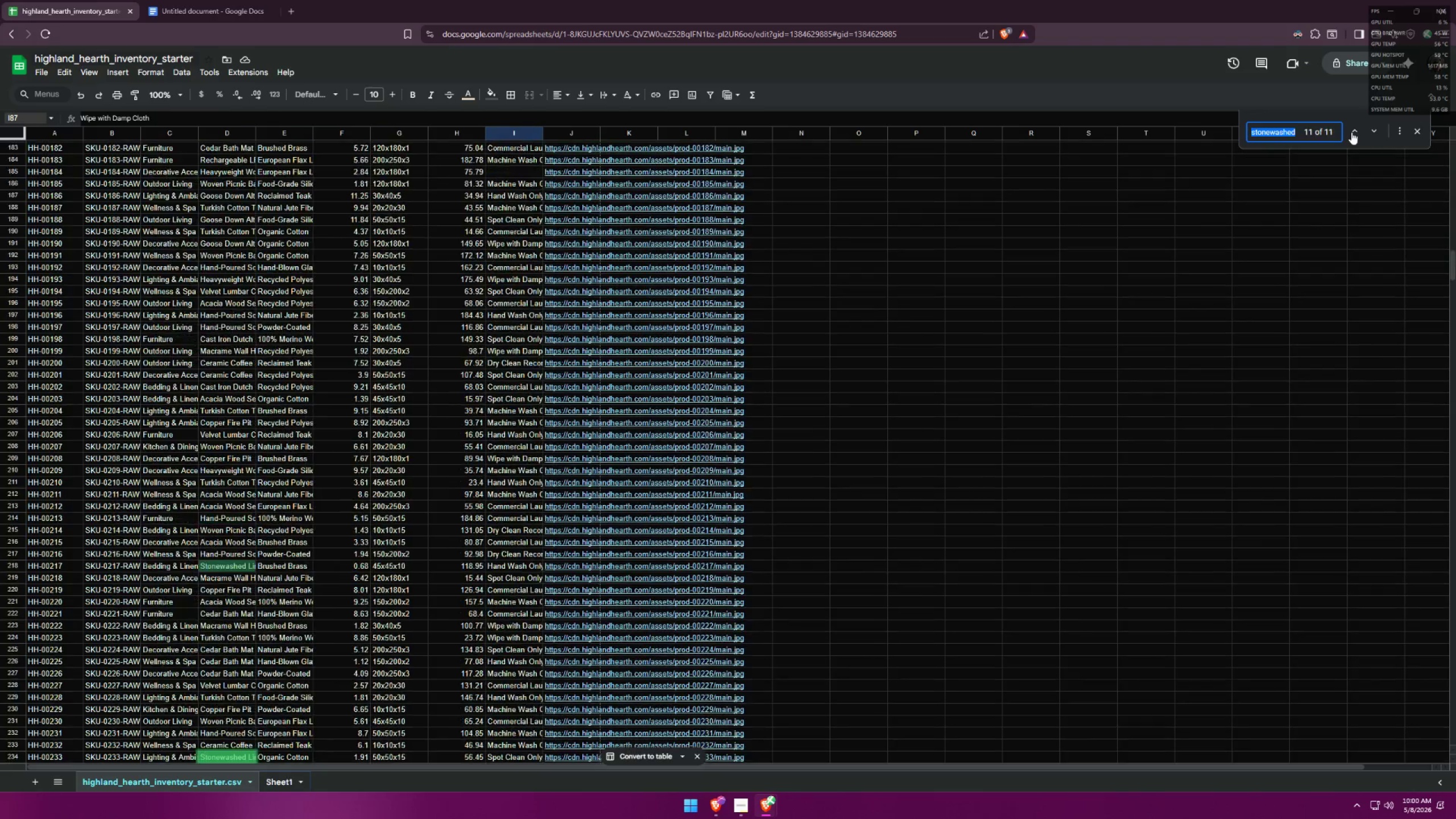 
triple_click([1351, 132])
 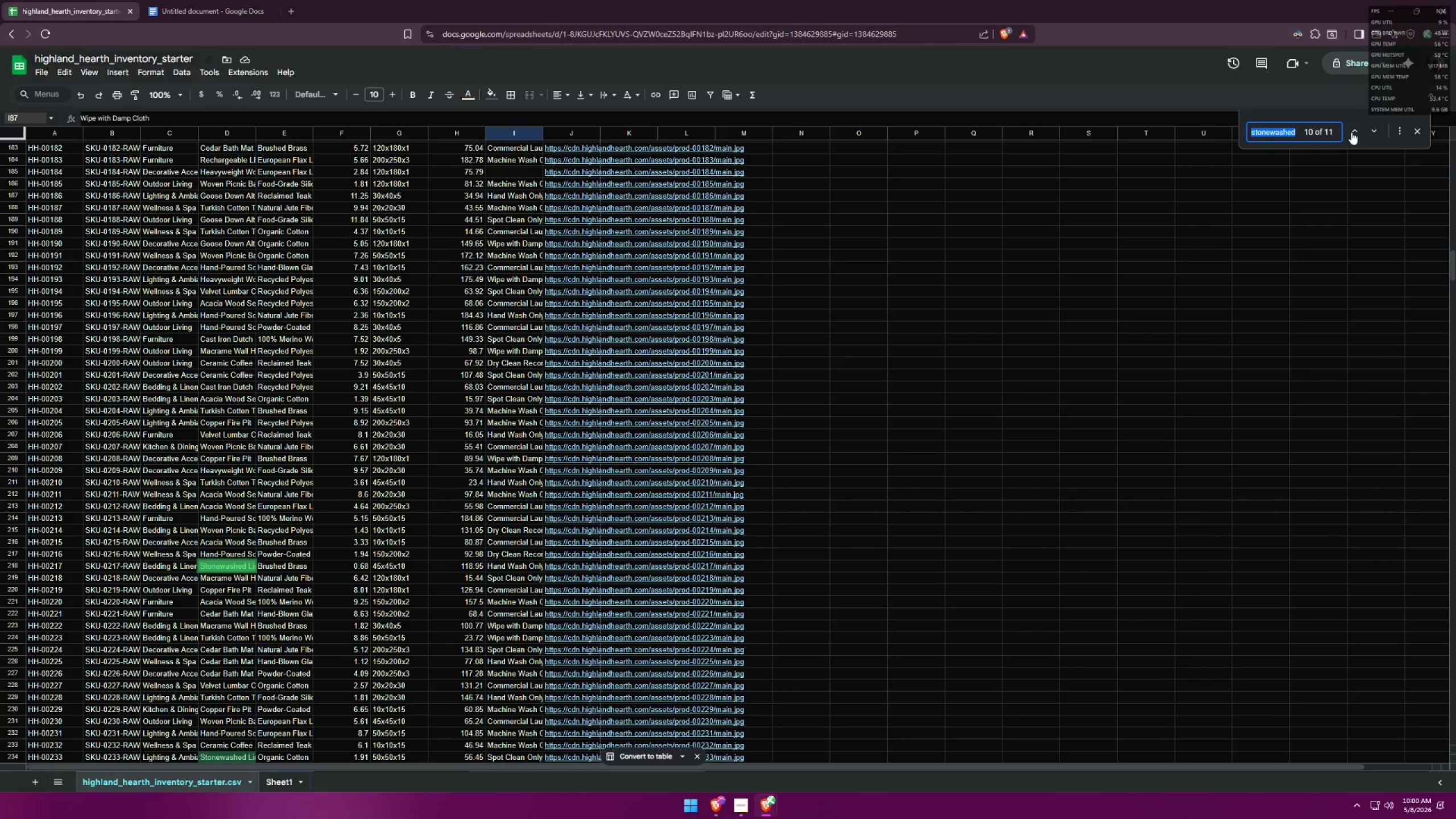 
left_click([1351, 132])
 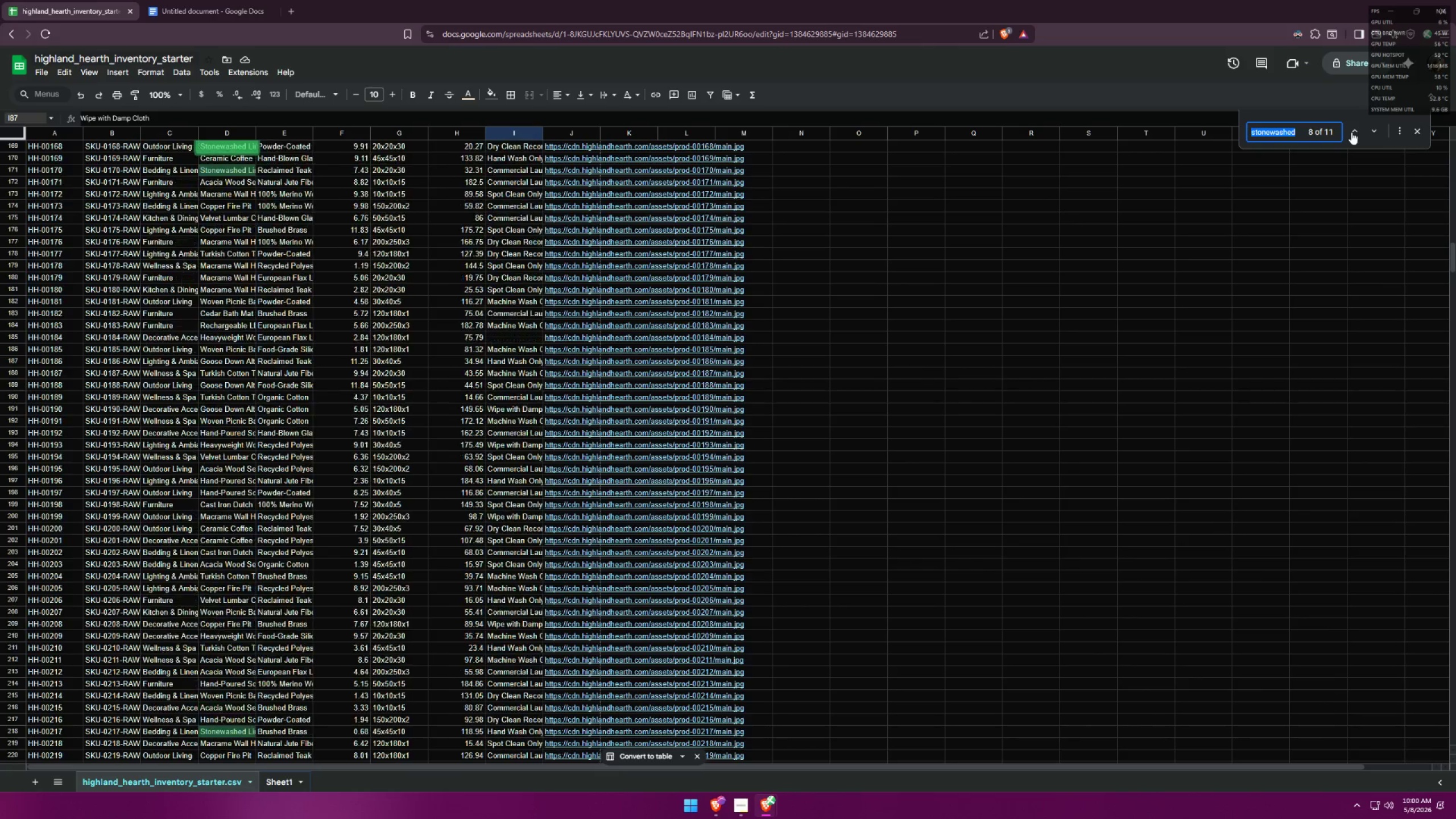 
double_click([1351, 132])
 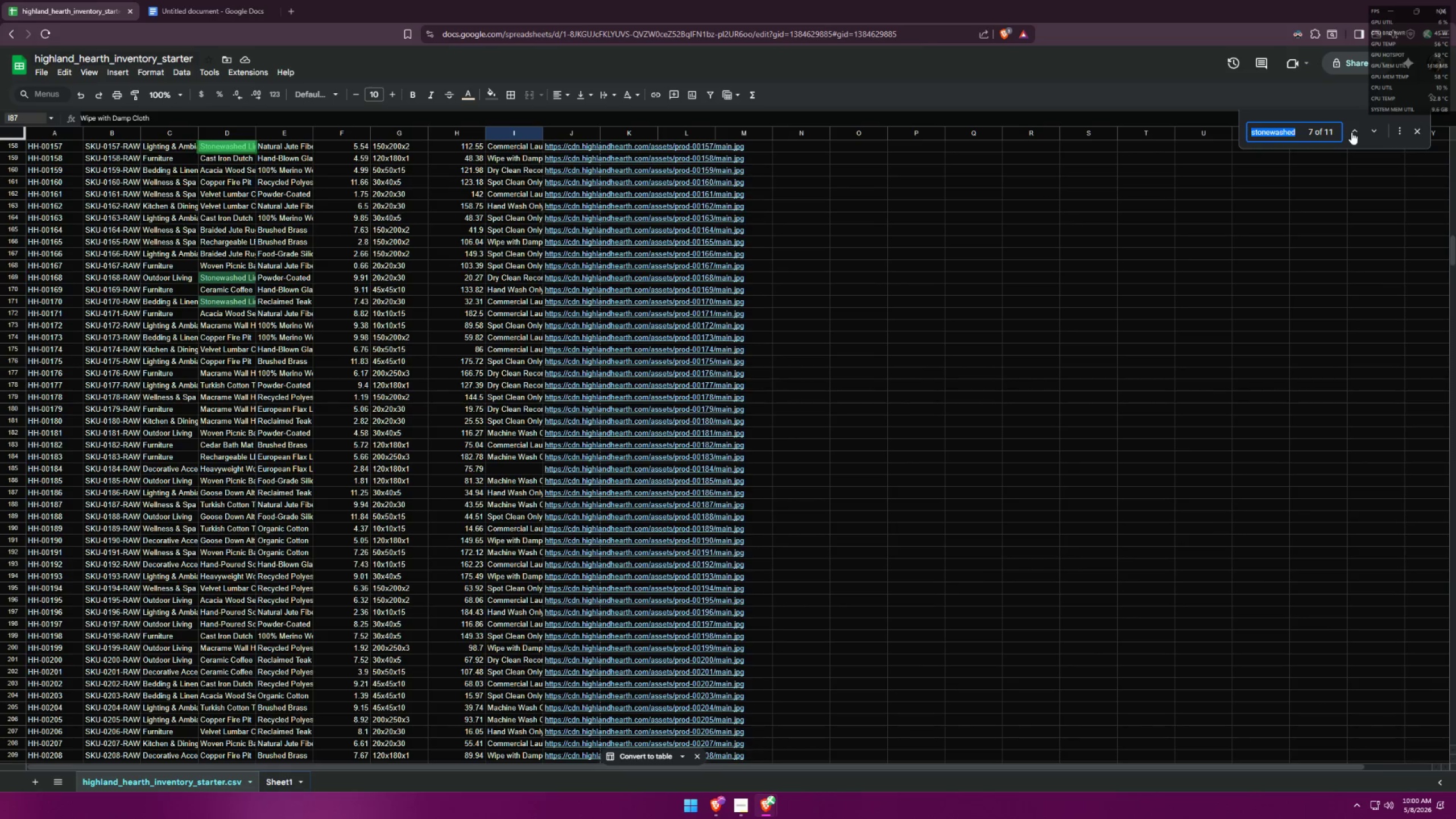 
triple_click([1351, 132])
 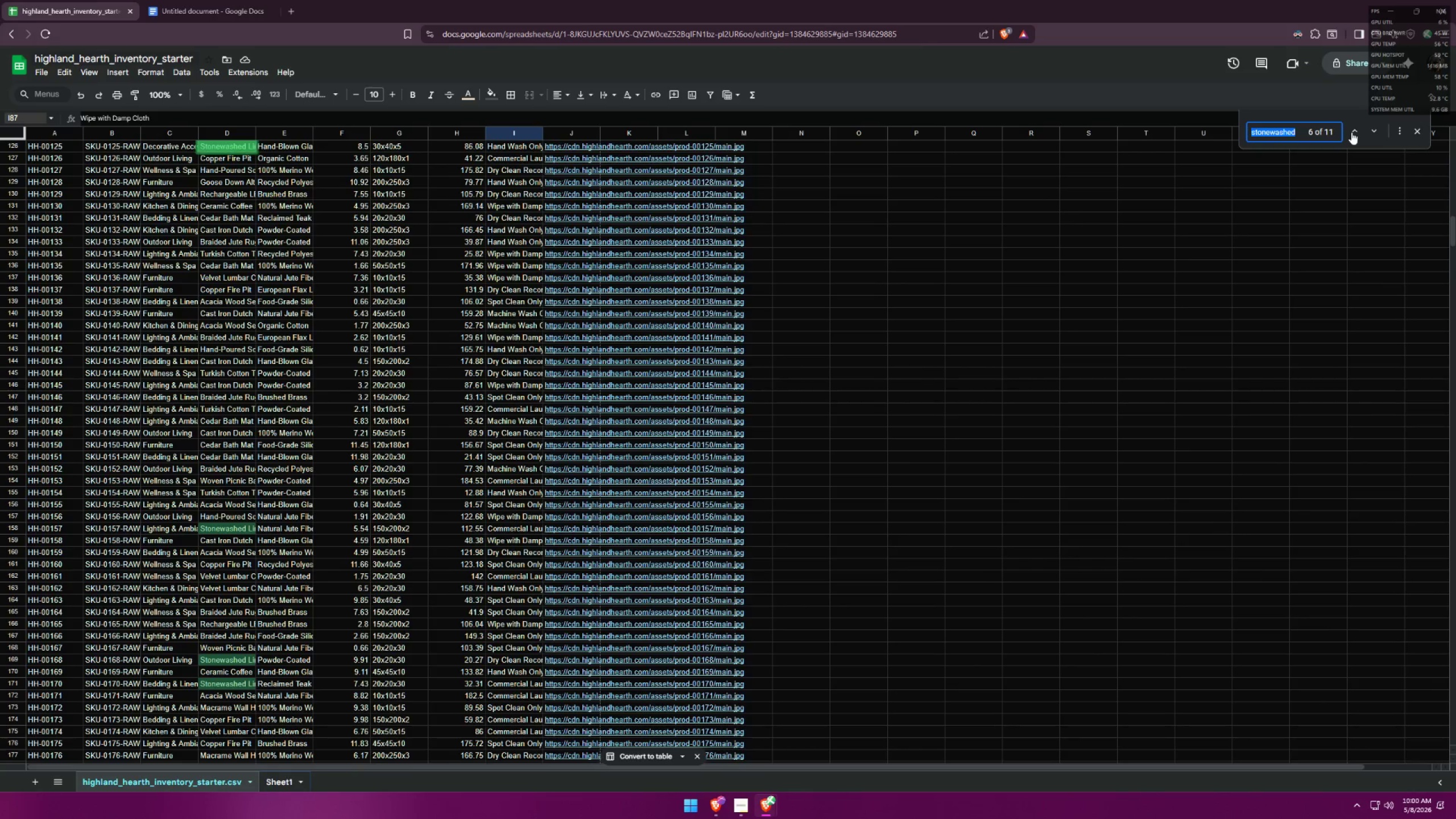 
triple_click([1351, 132])
 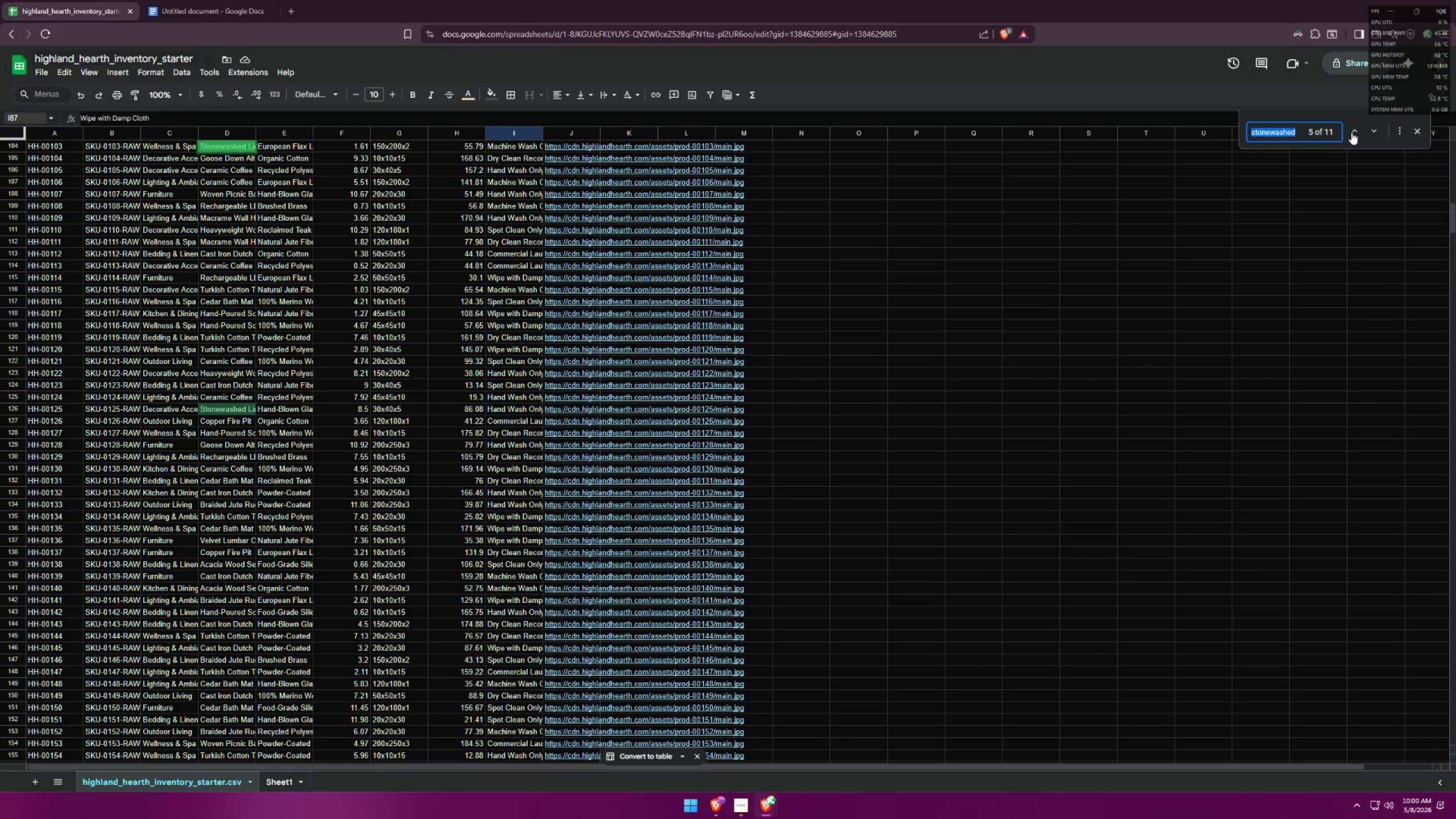 
triple_click([1351, 132])
 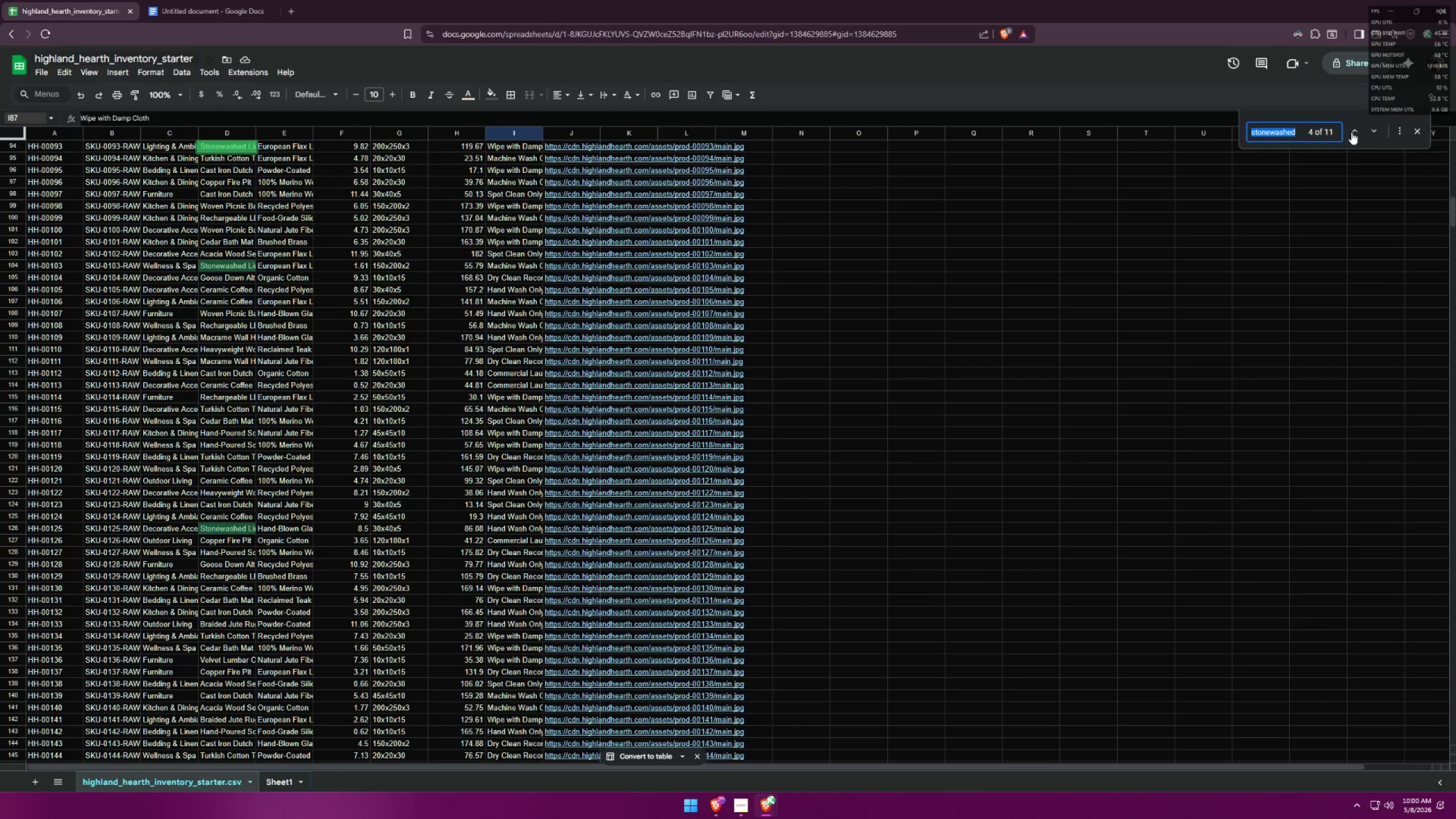 
triple_click([1351, 132])
 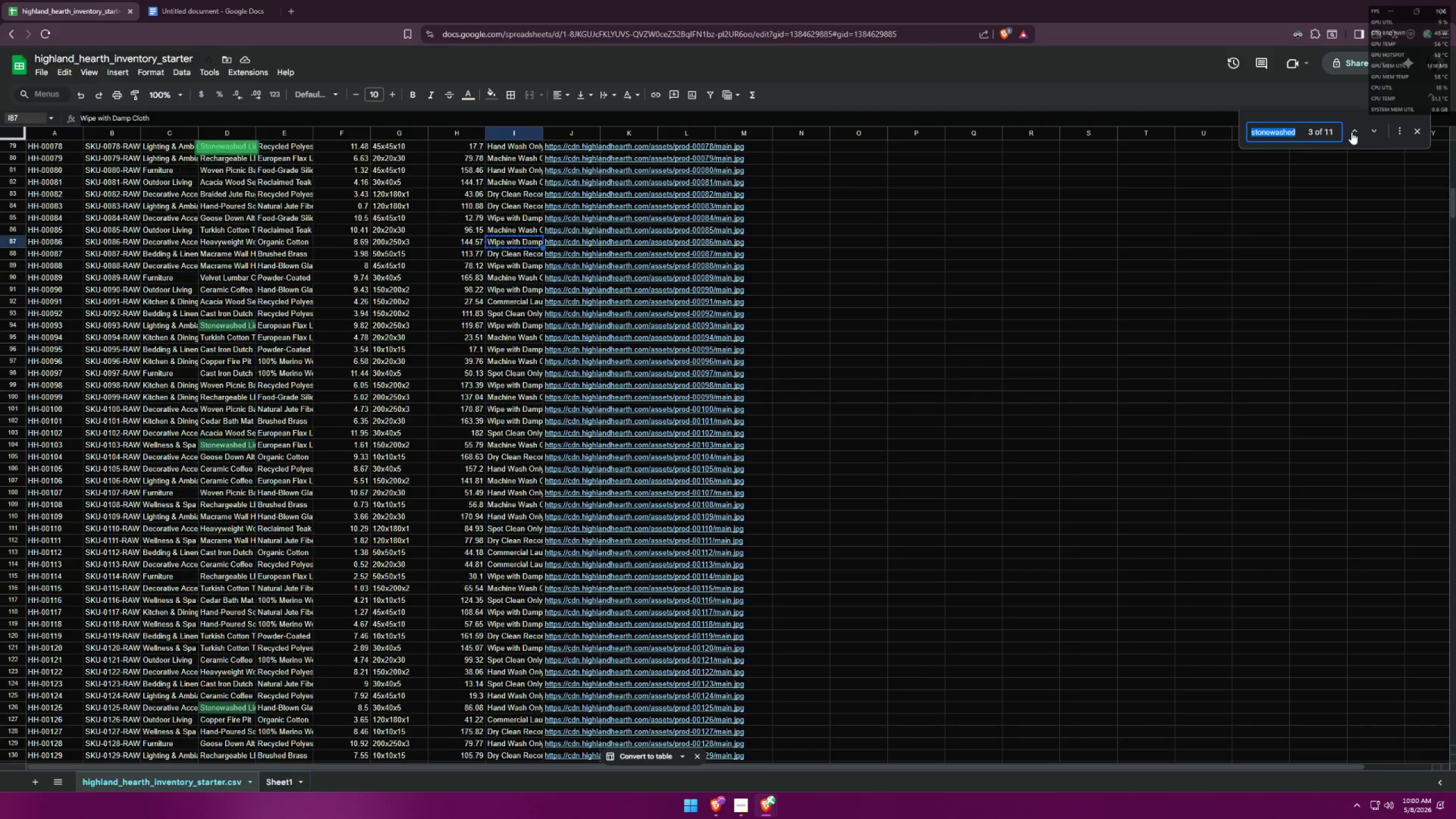 
triple_click([1351, 132])
 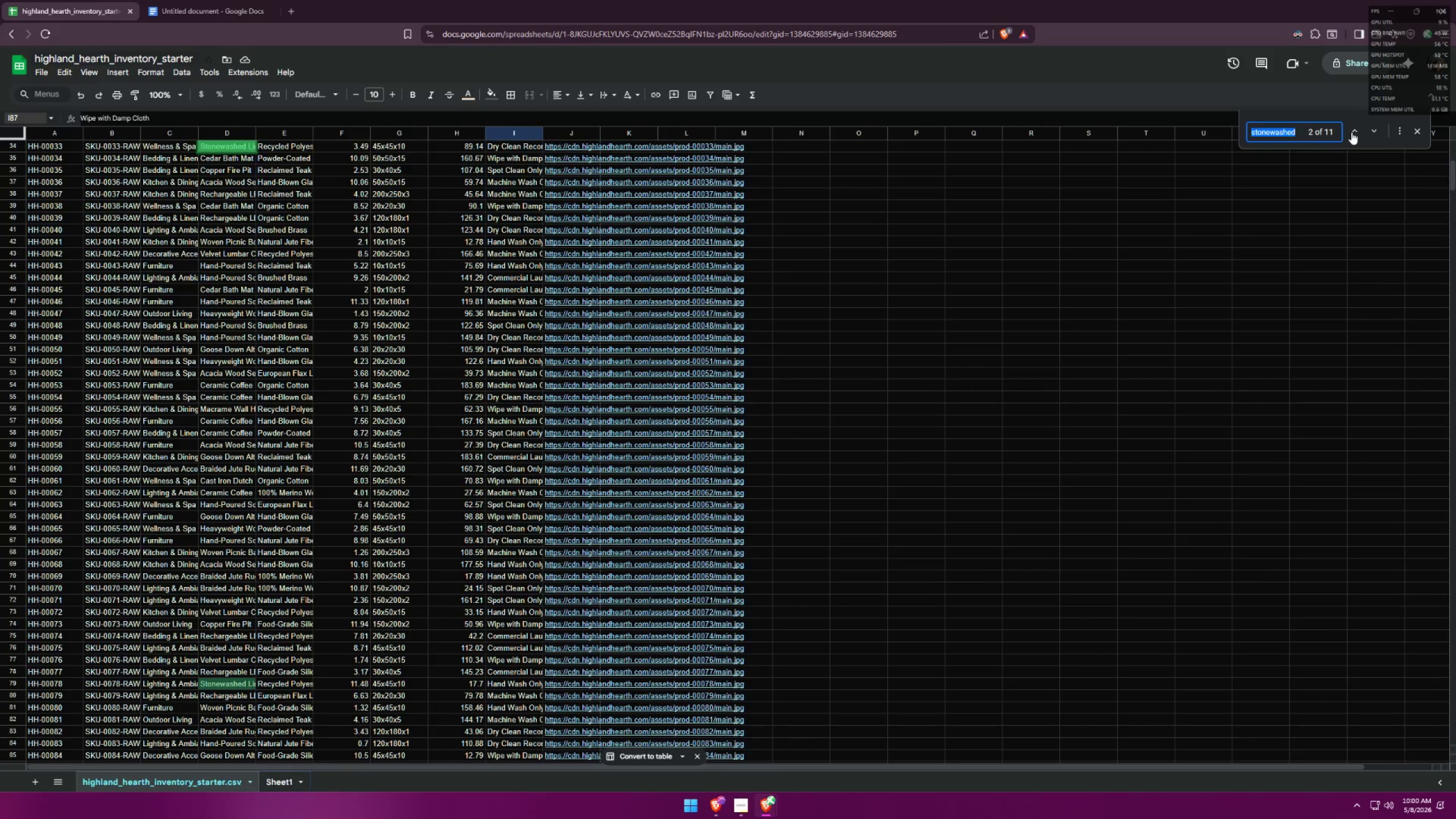 
triple_click([1351, 132])
 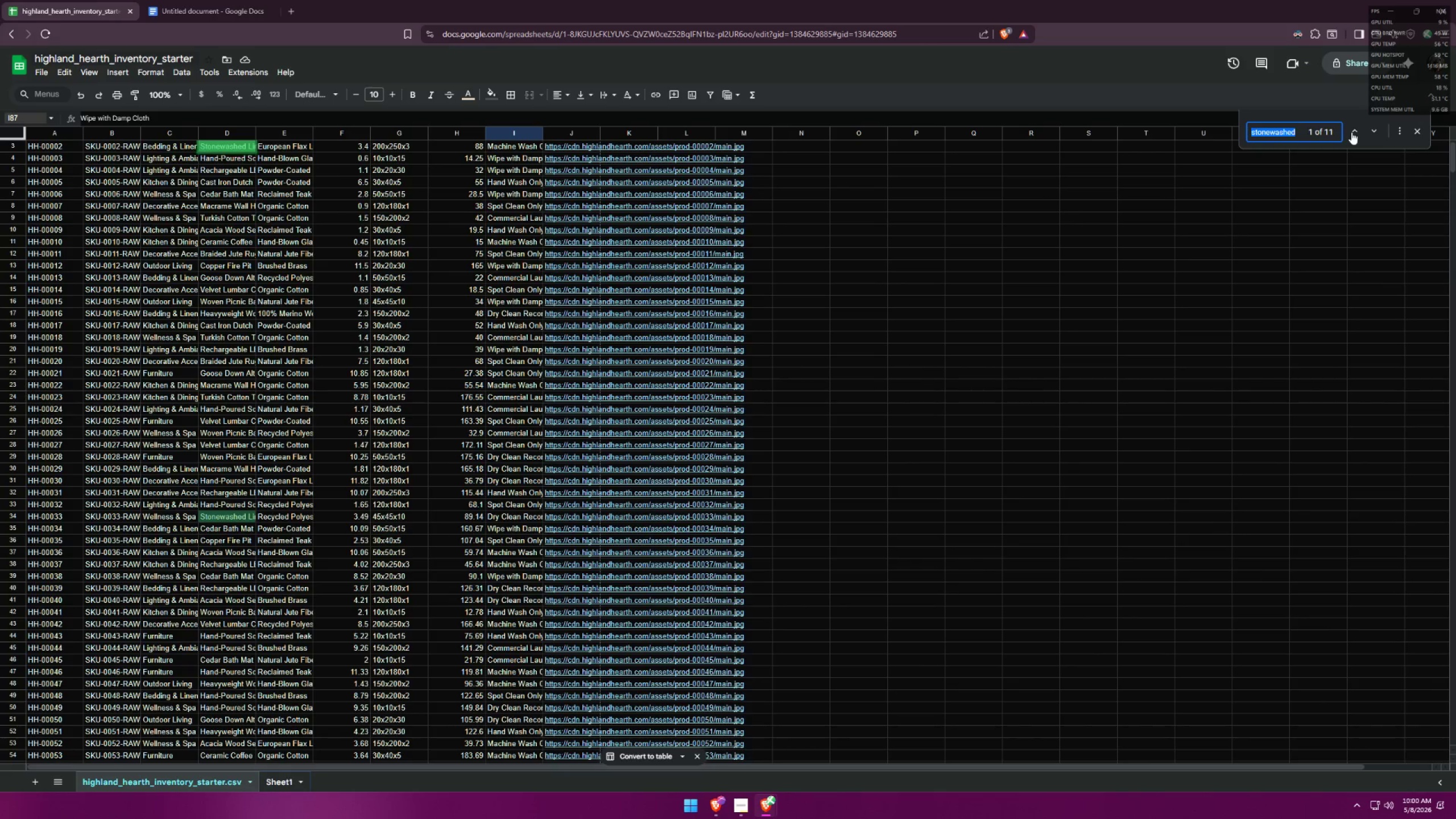 
triple_click([1351, 132])
 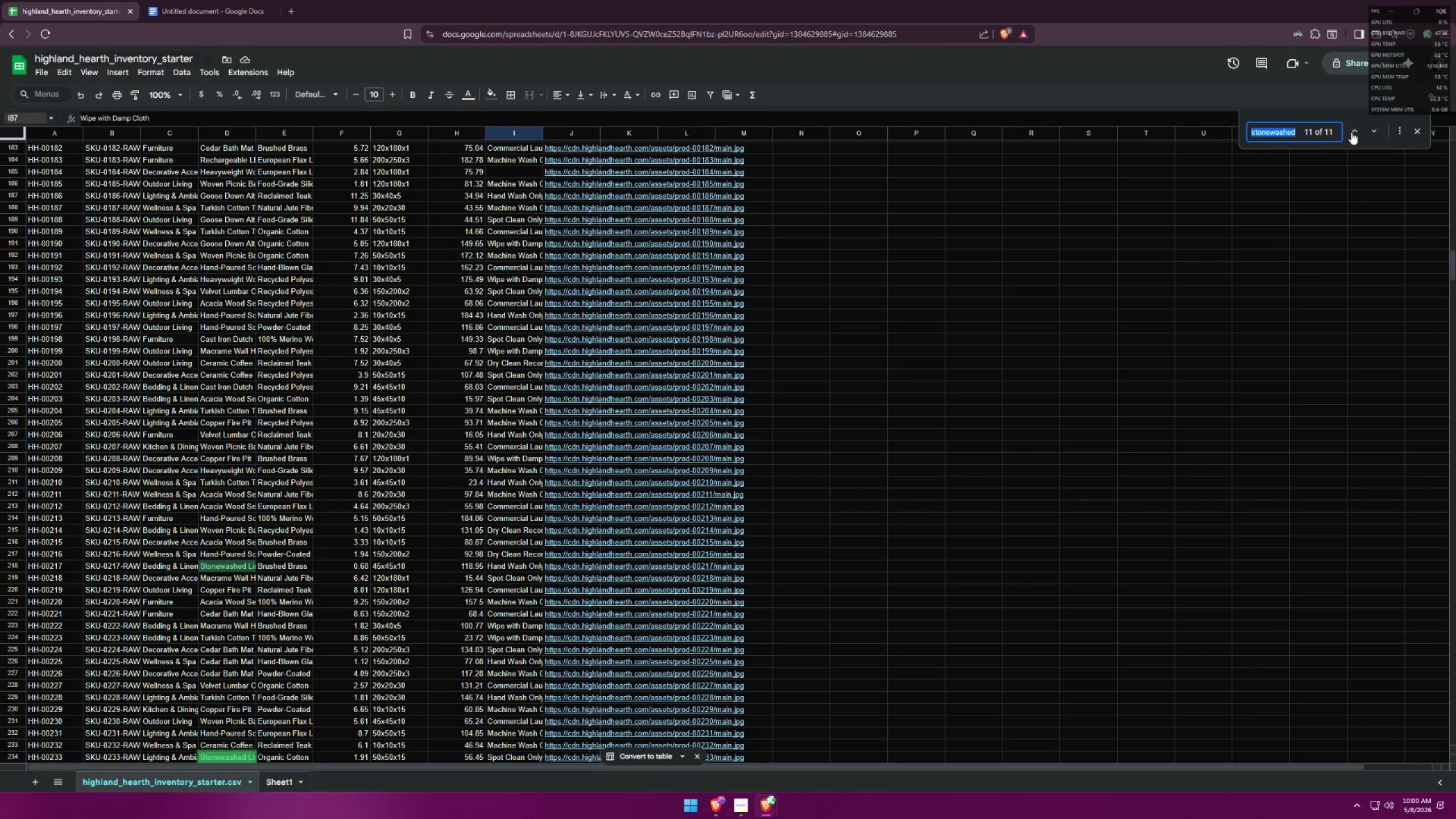 
left_click([1351, 132])
 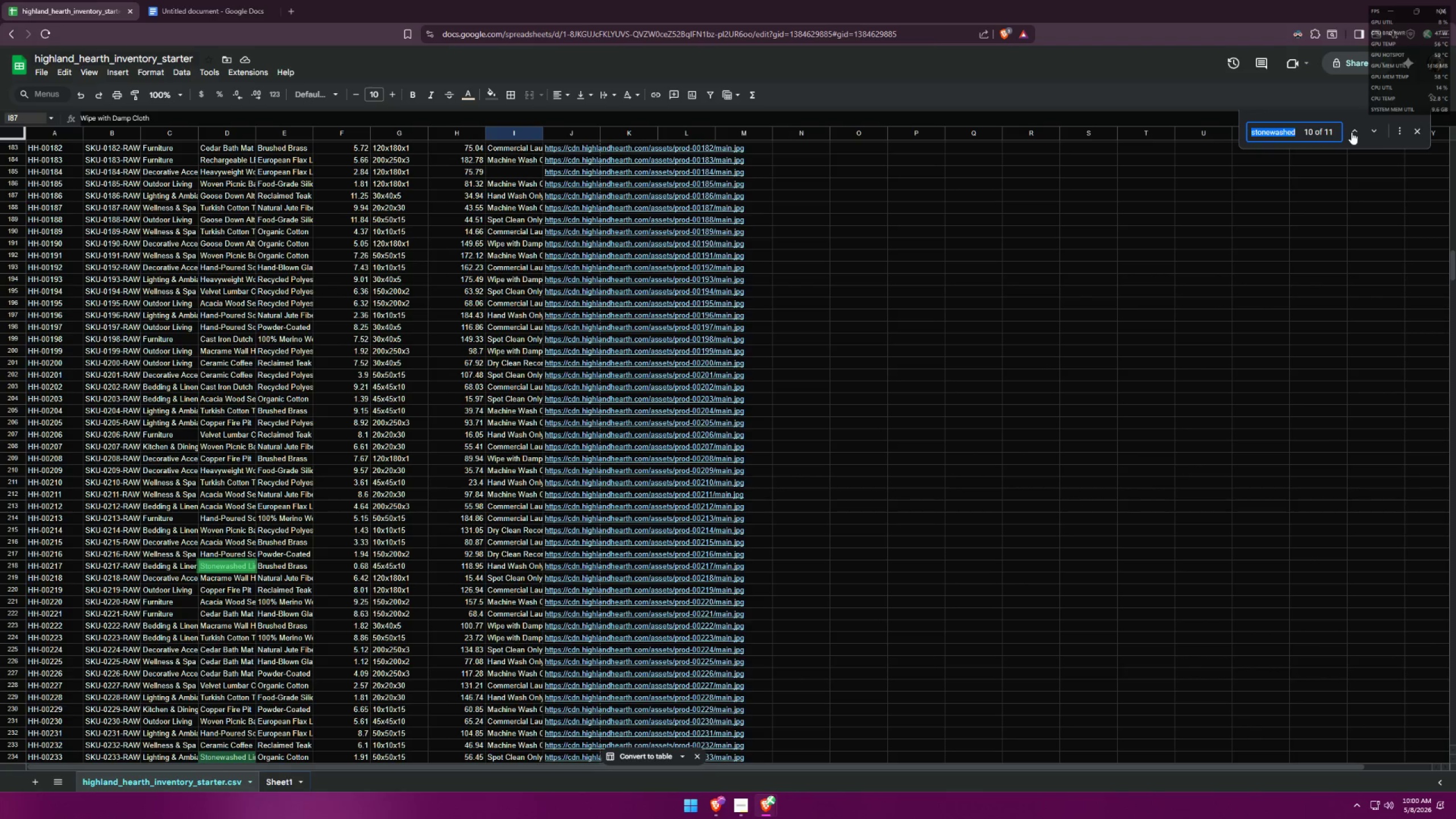 
left_click([1351, 132])
 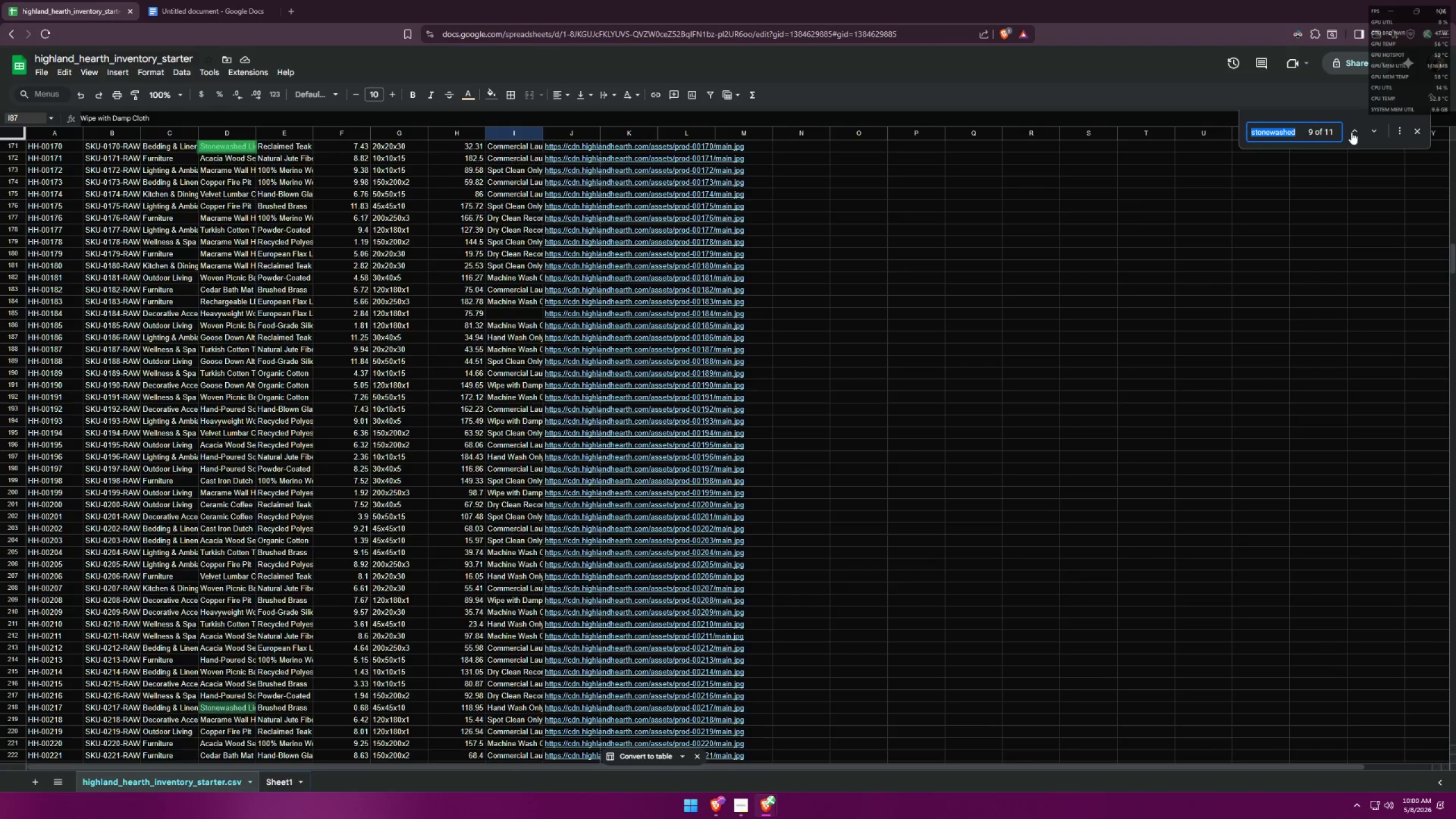 
double_click([1351, 132])
 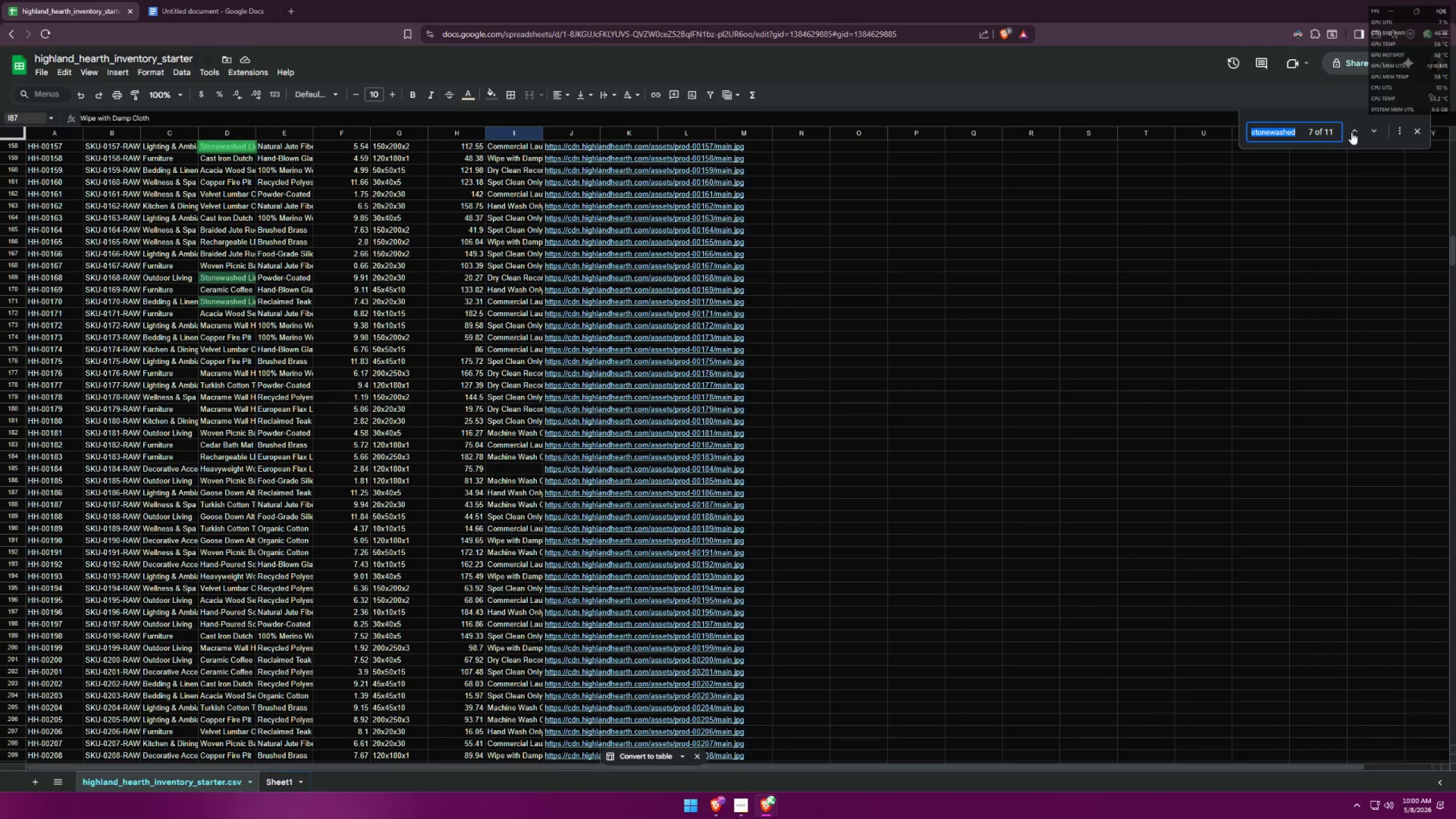 
left_click([1351, 132])
 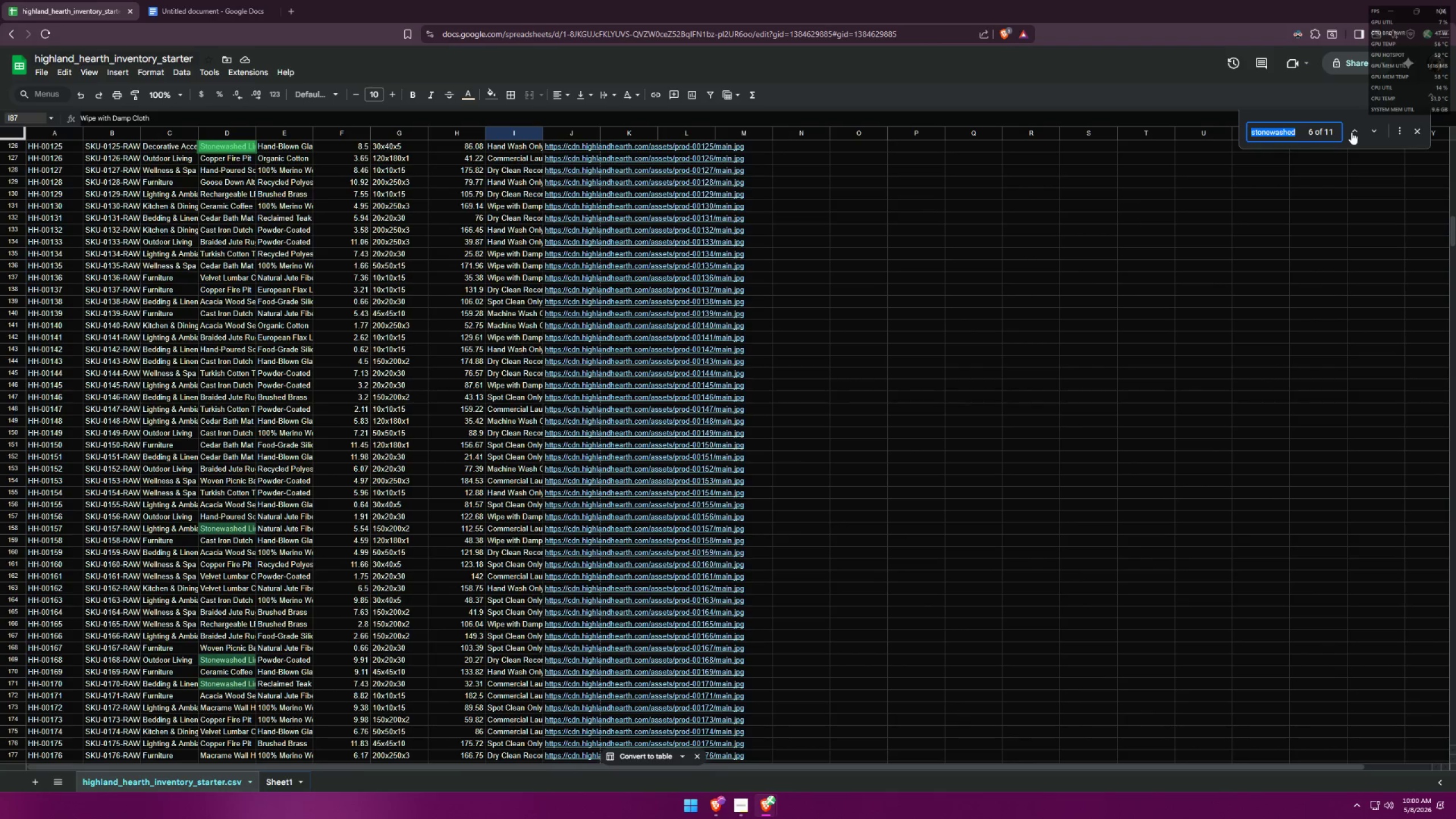 
left_click([1351, 132])
 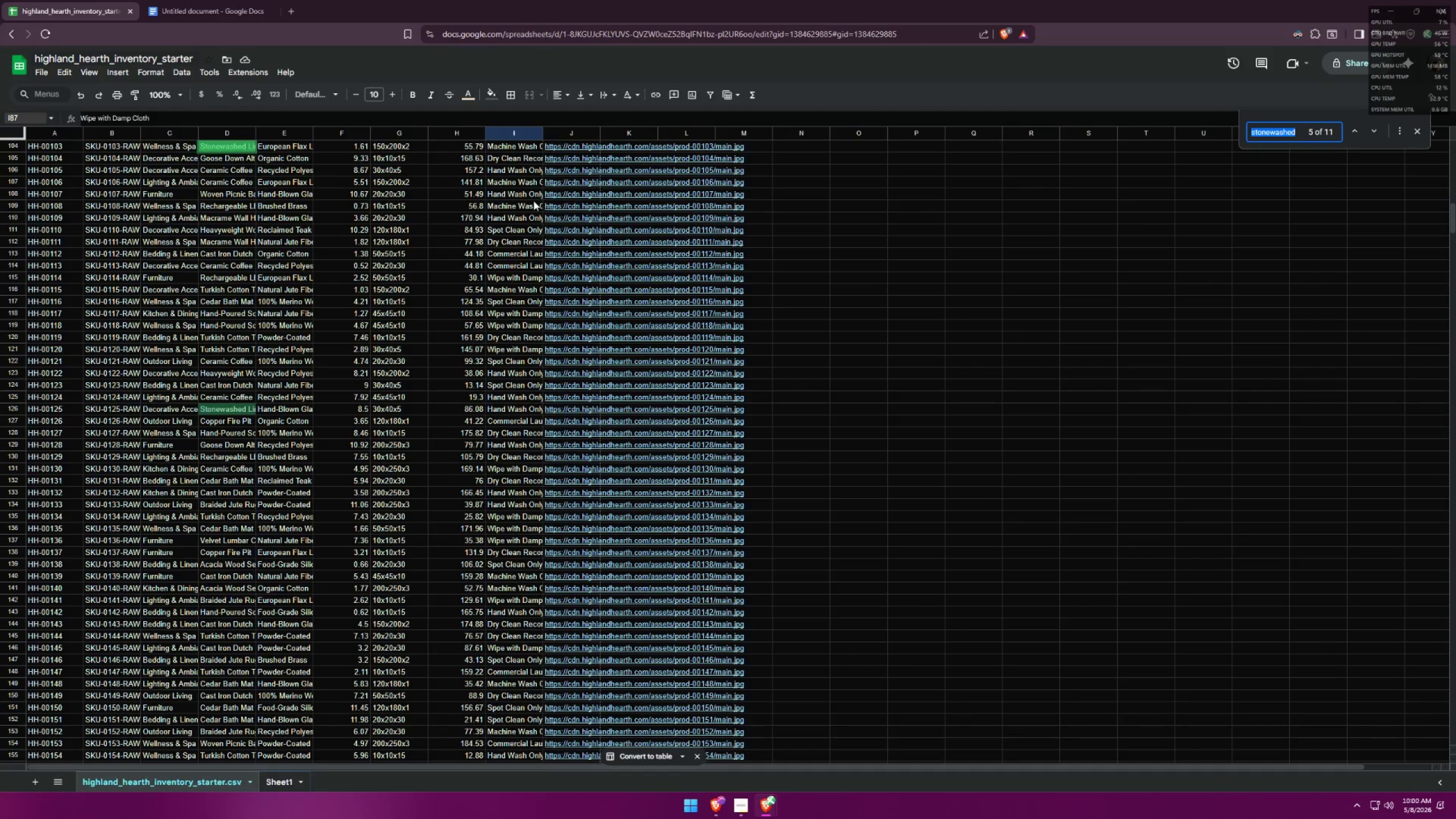 
scroll: coordinate [533, 200], scroll_direction: up, amount: 4.0
 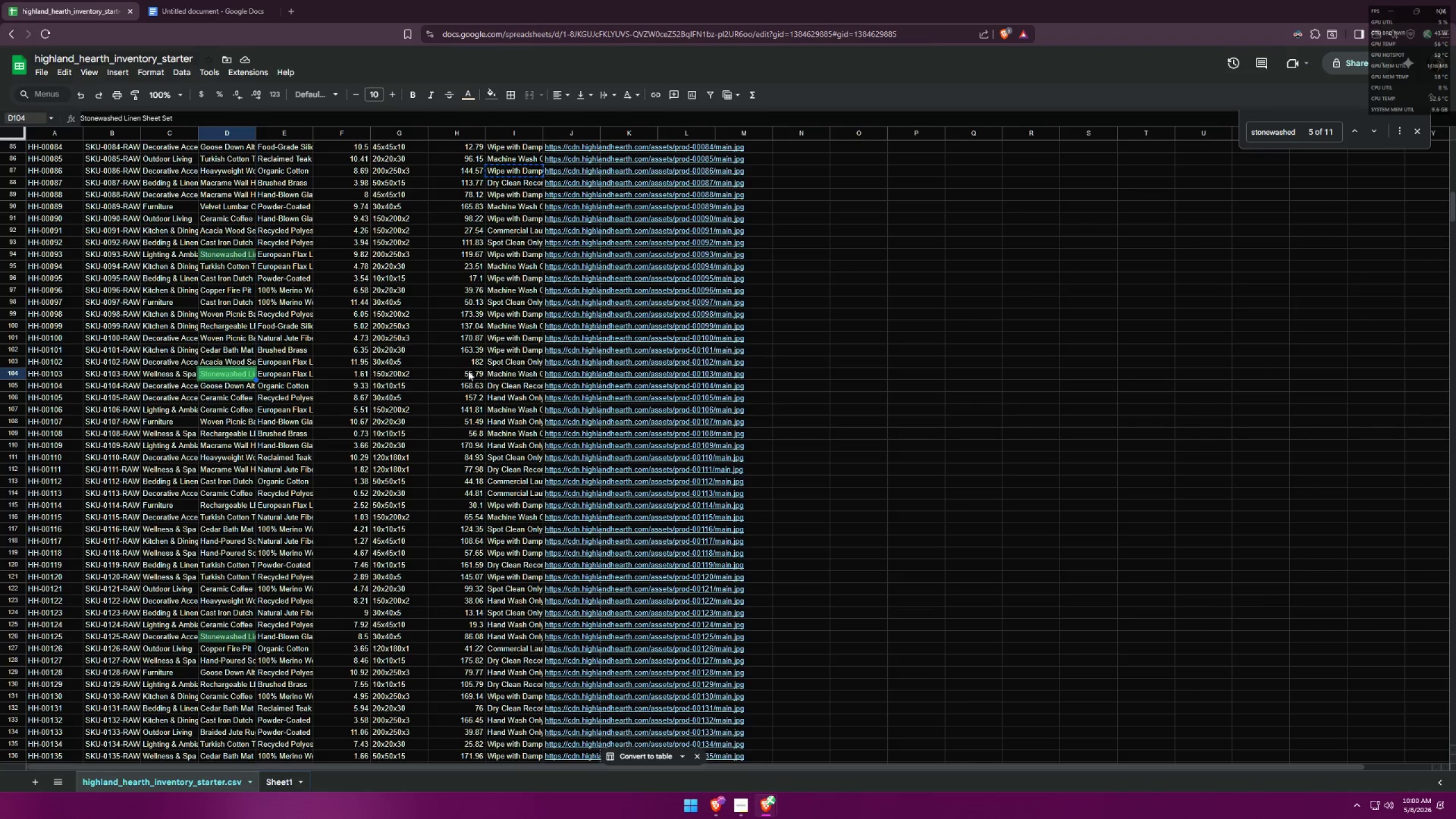 
wait(6.98)
 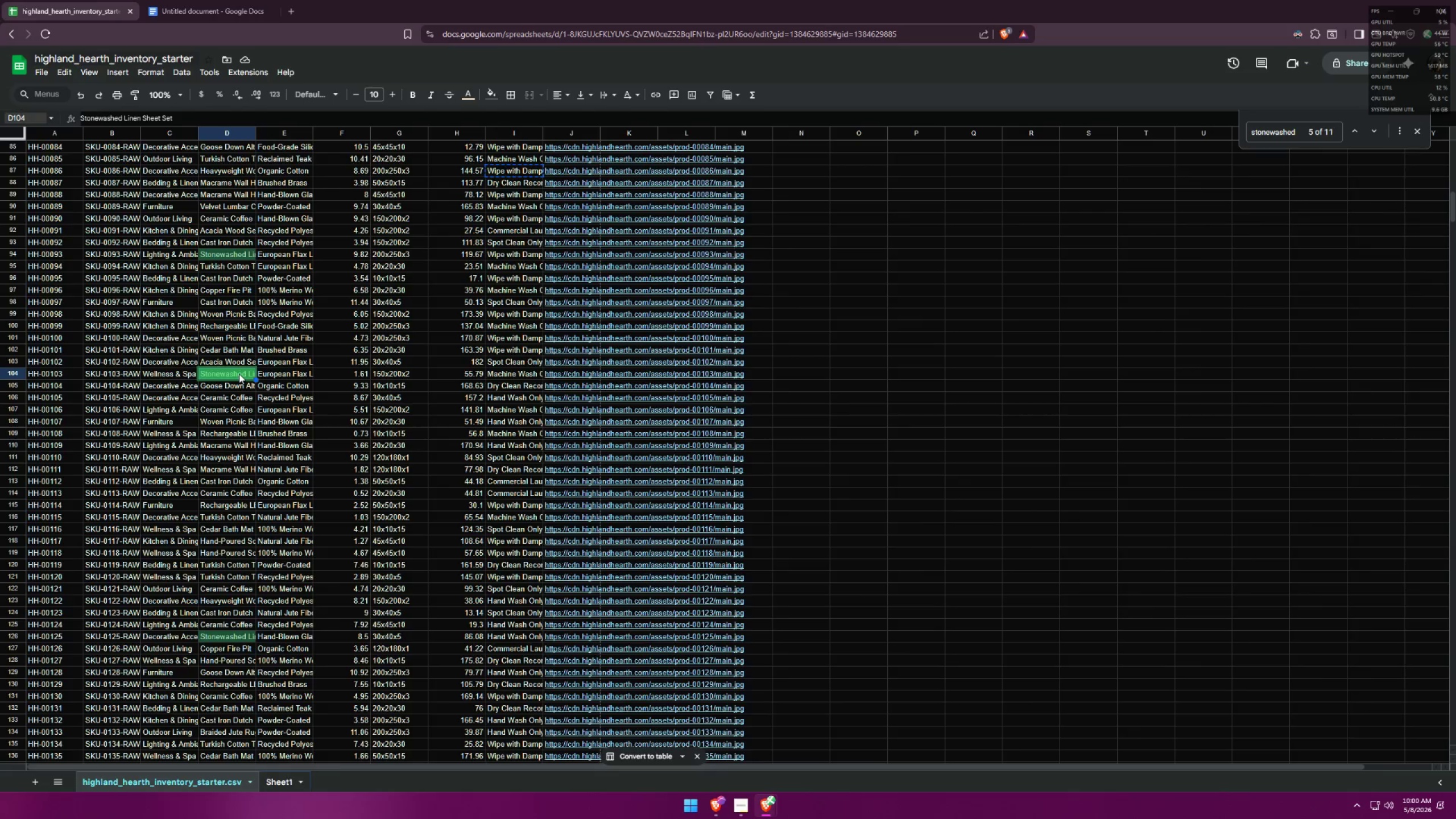 
key(Alt+AltLeft)
 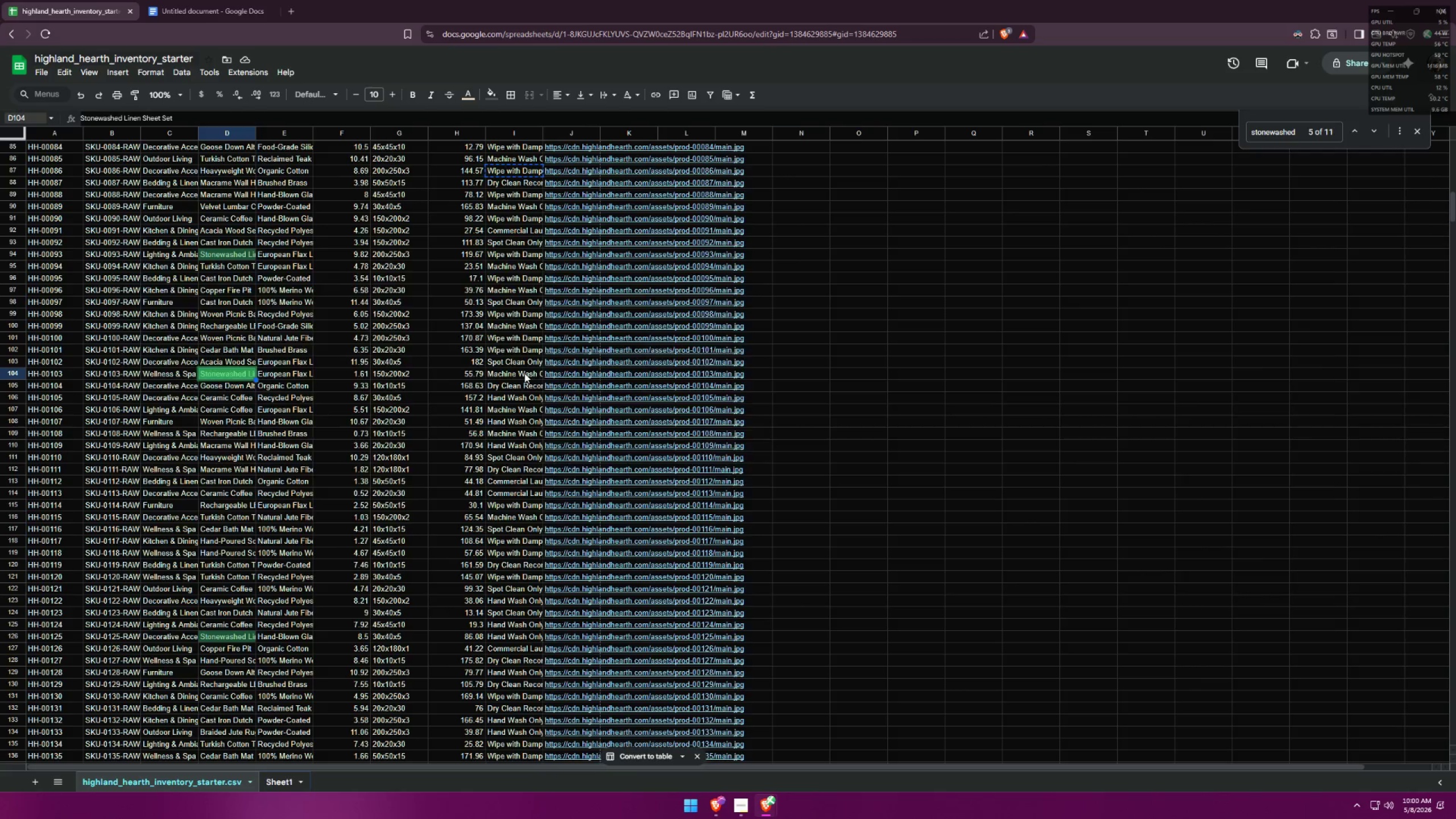 
key(Alt+Tab)
 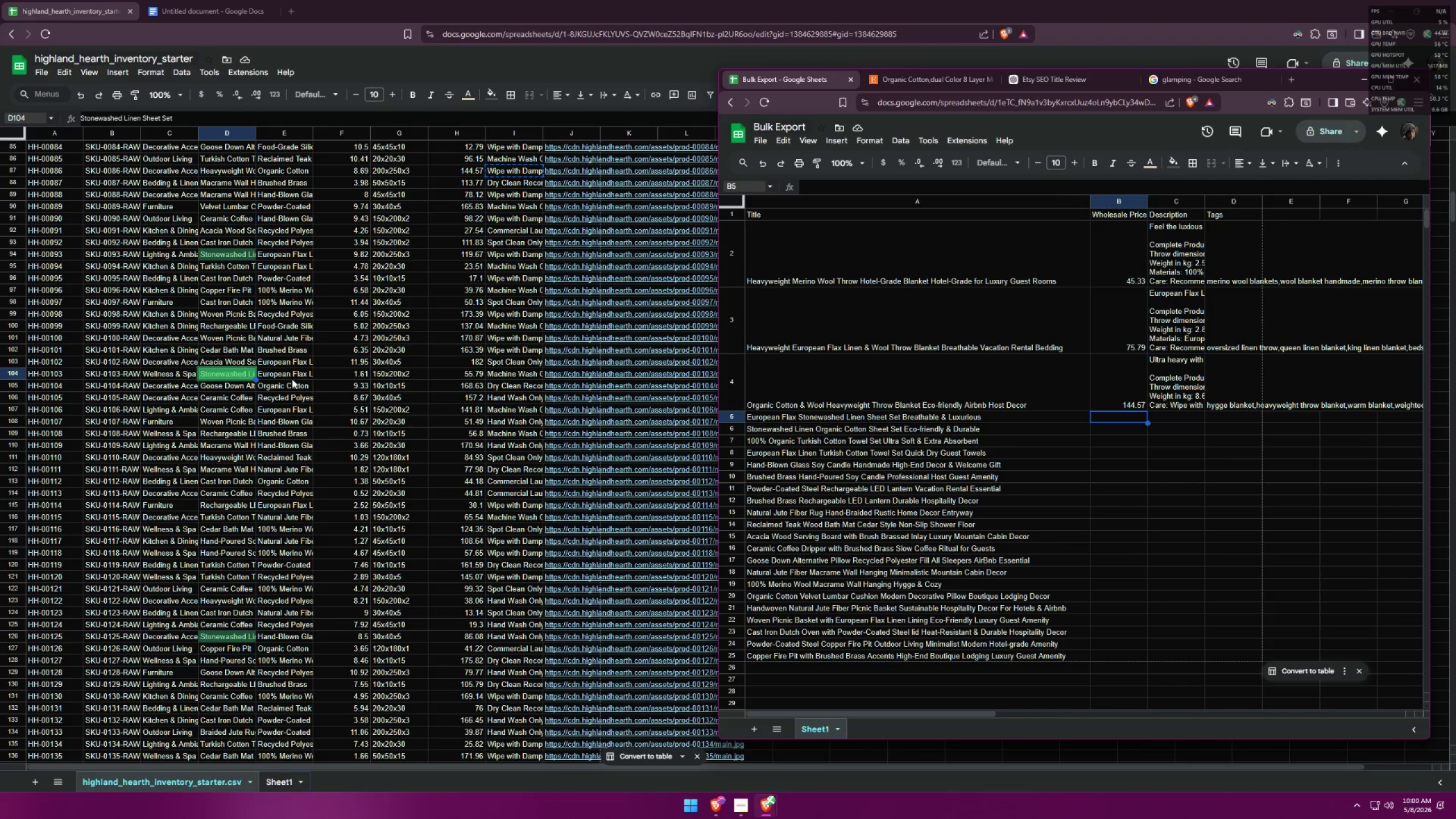 
wait(7.62)
 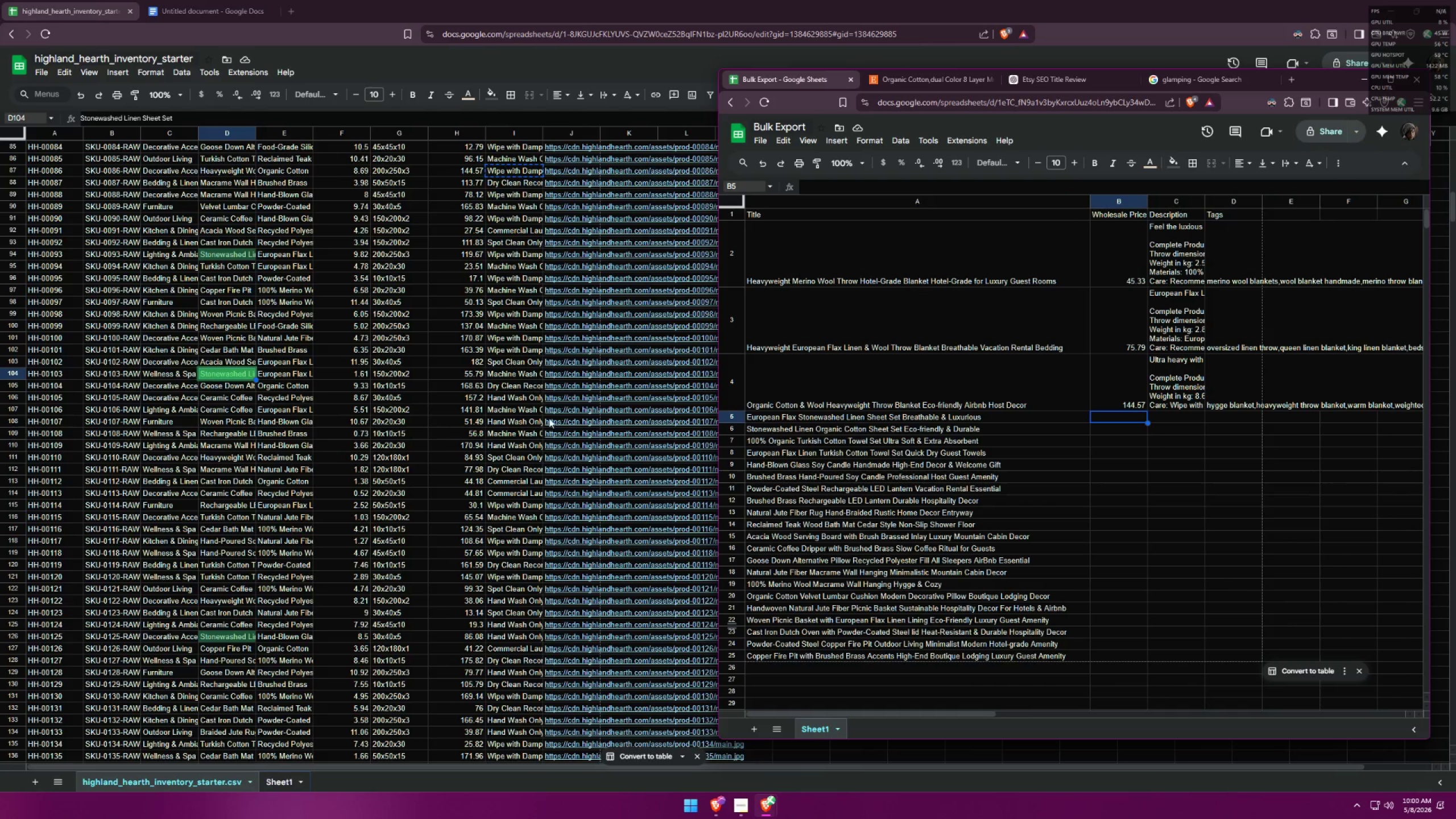 
left_click([472, 370])
 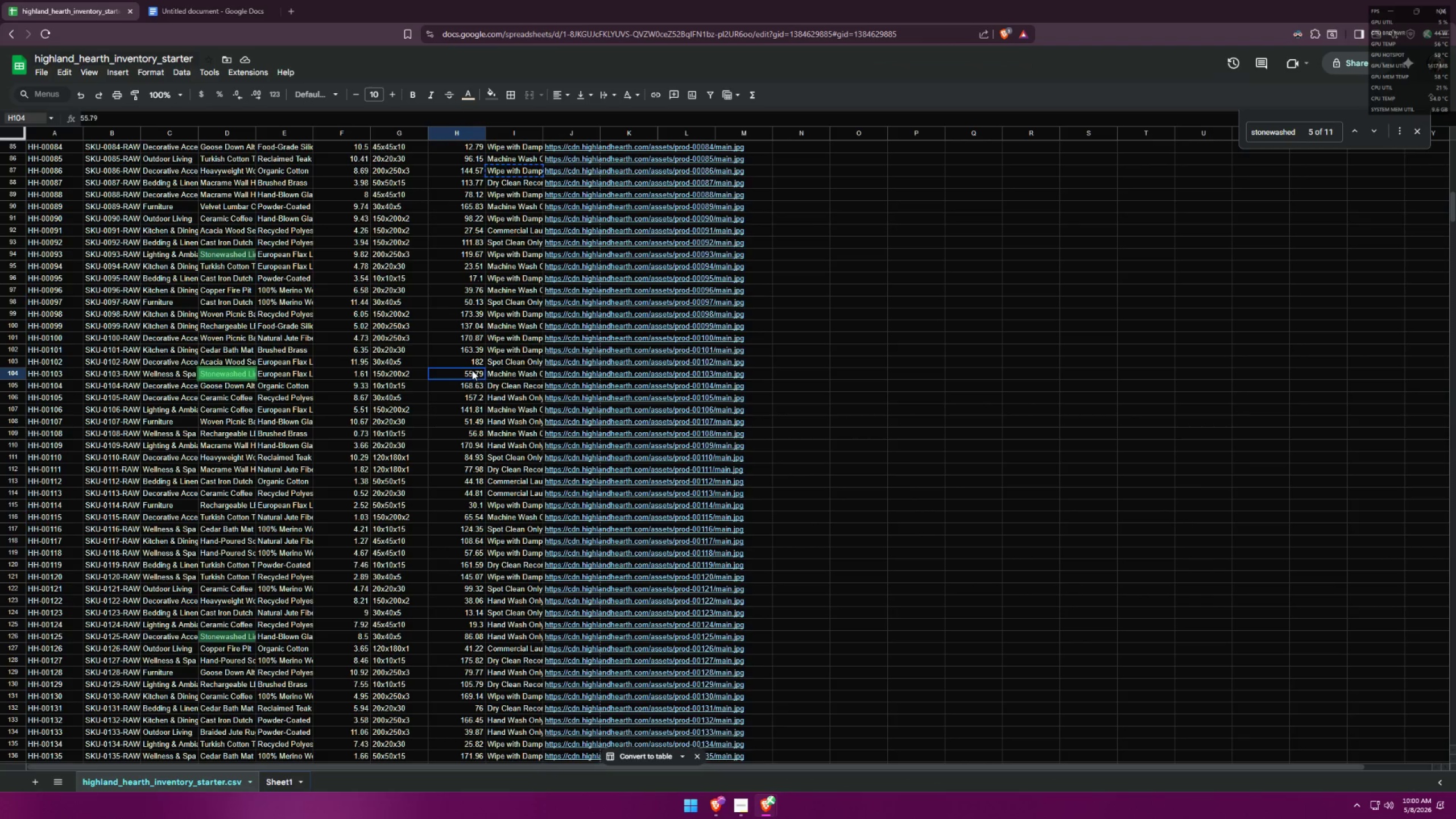 
key(Control+ControlLeft)
 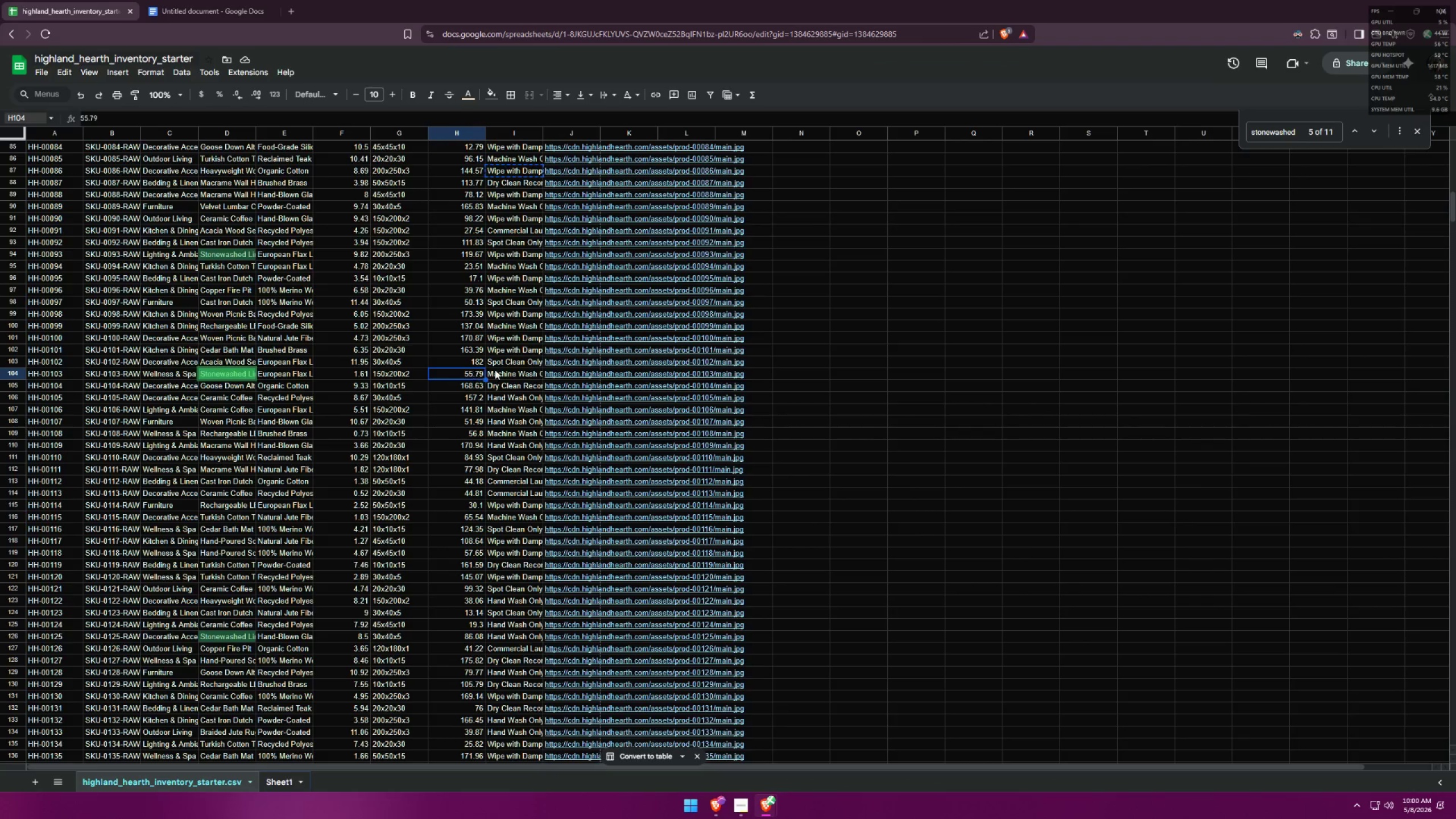 
key(Control+C)
 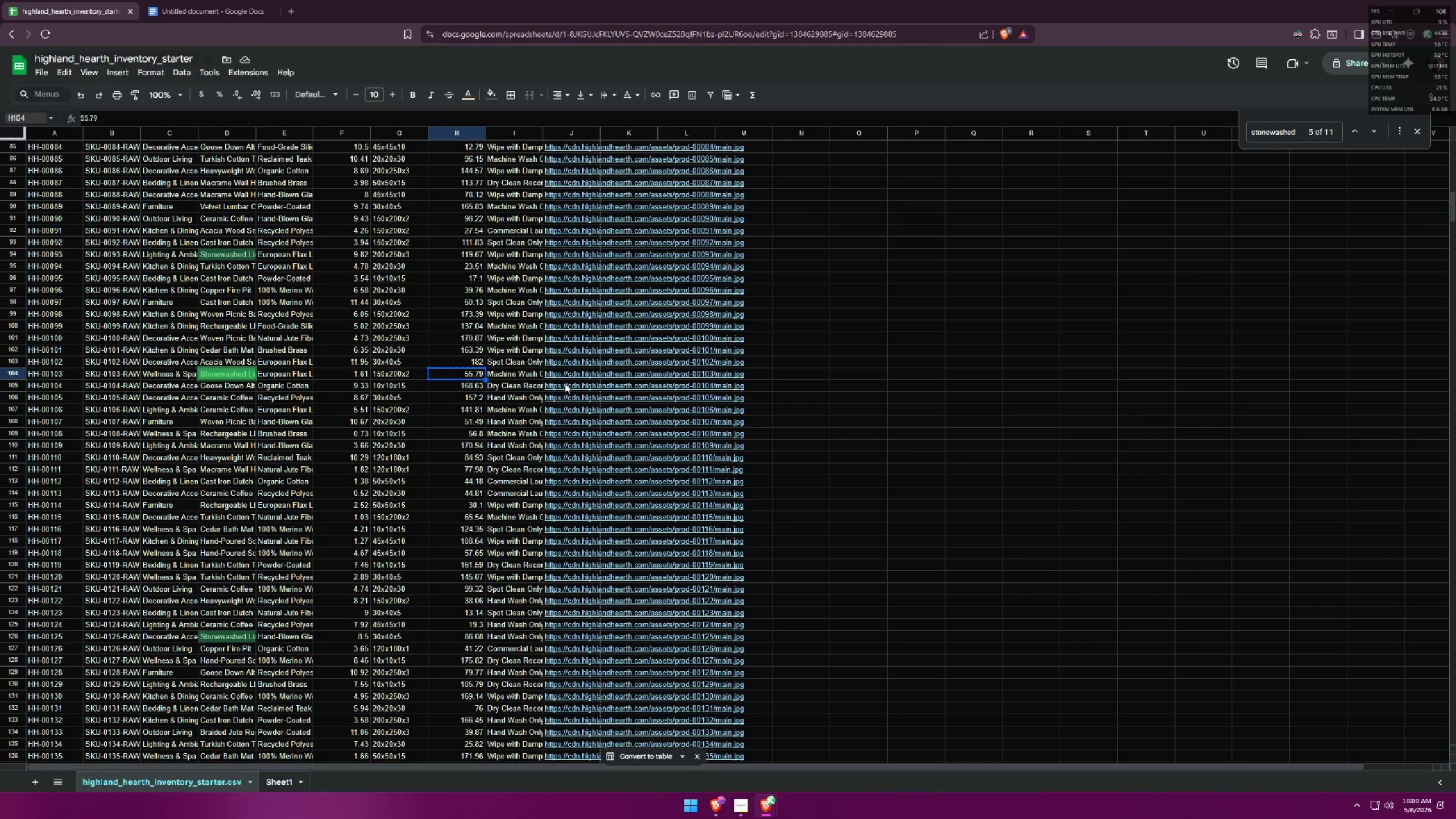 
key(Alt+AltLeft)
 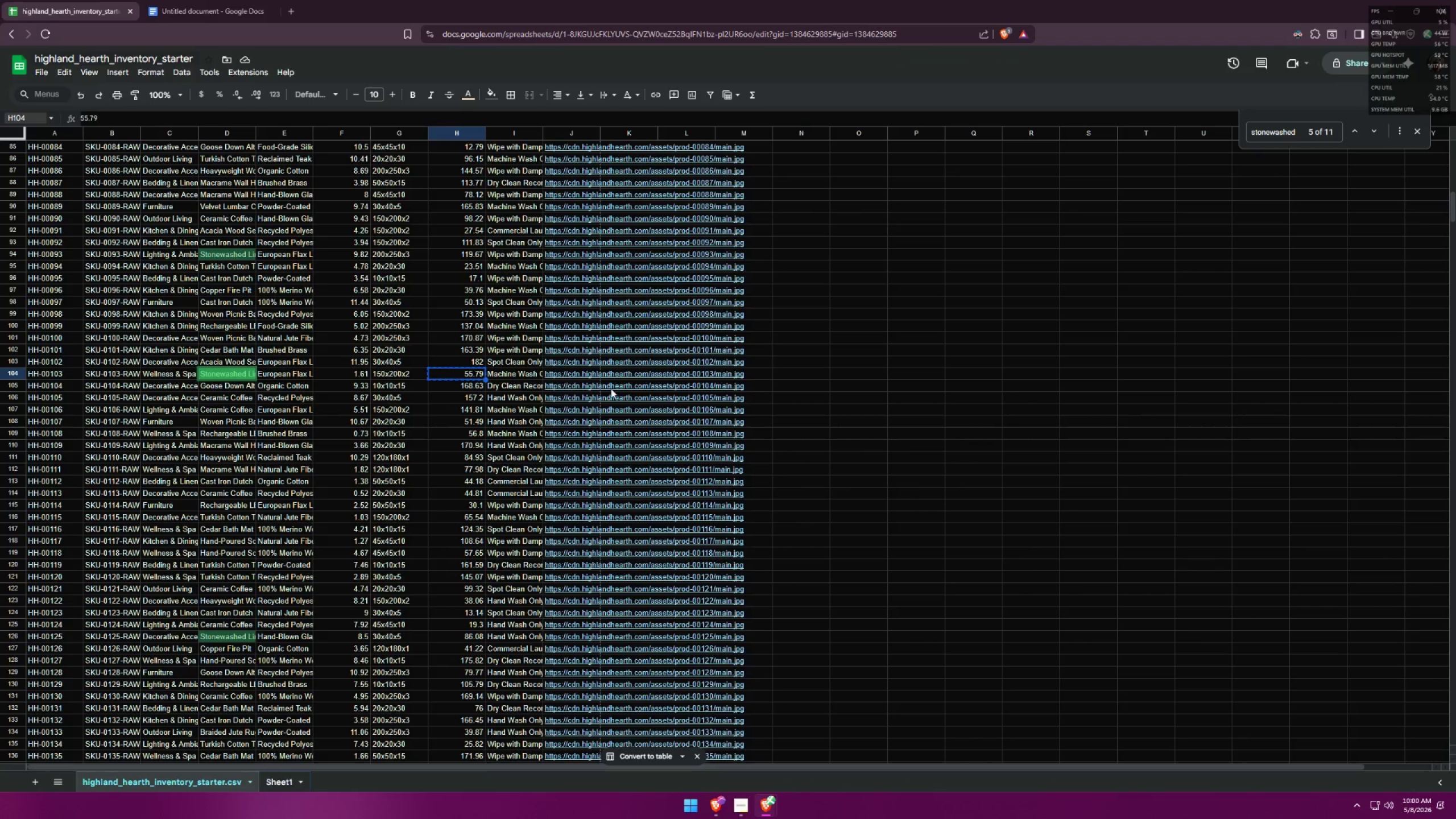 
key(Alt+Tab)
 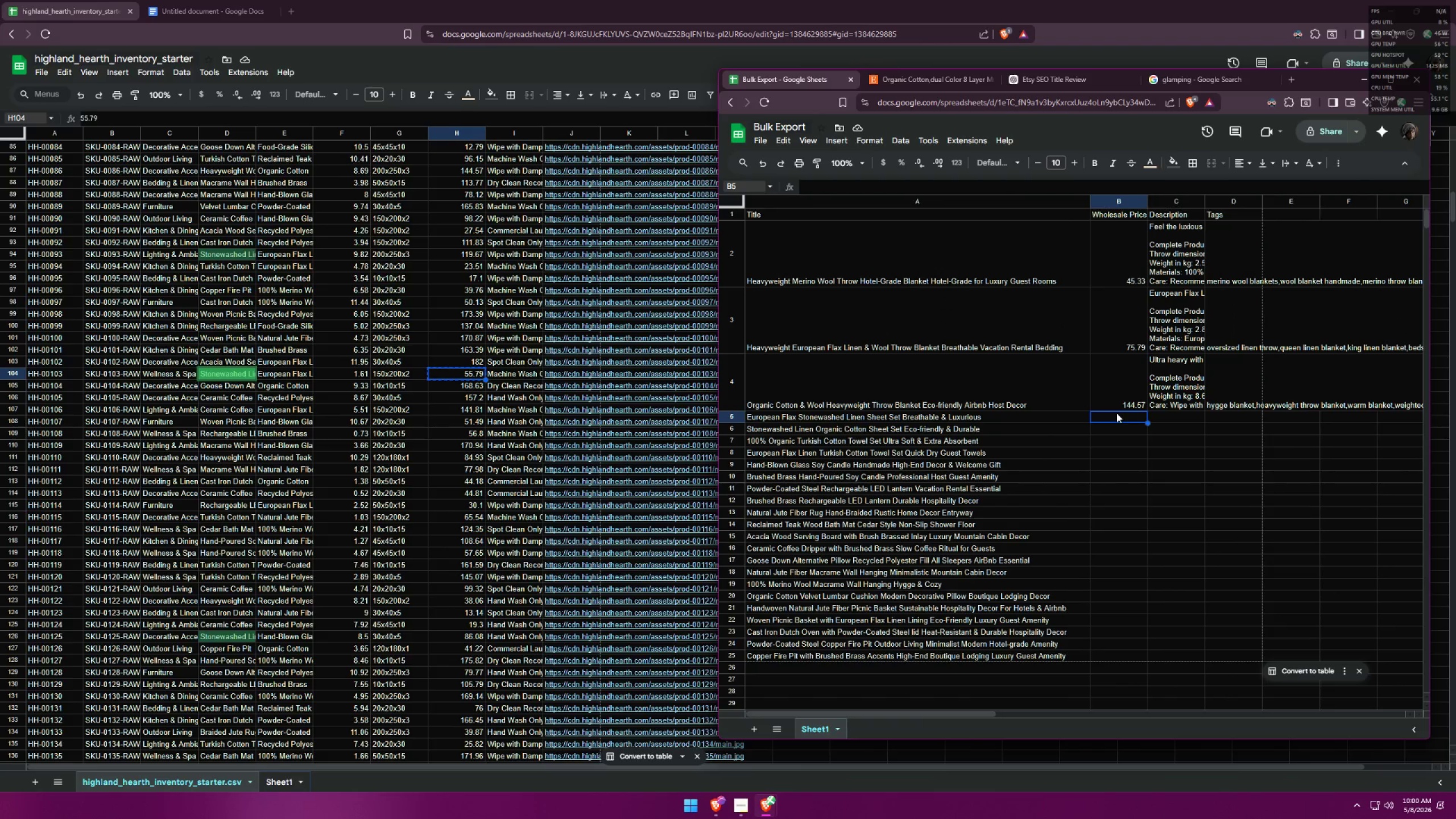 
double_click([1117, 413])
 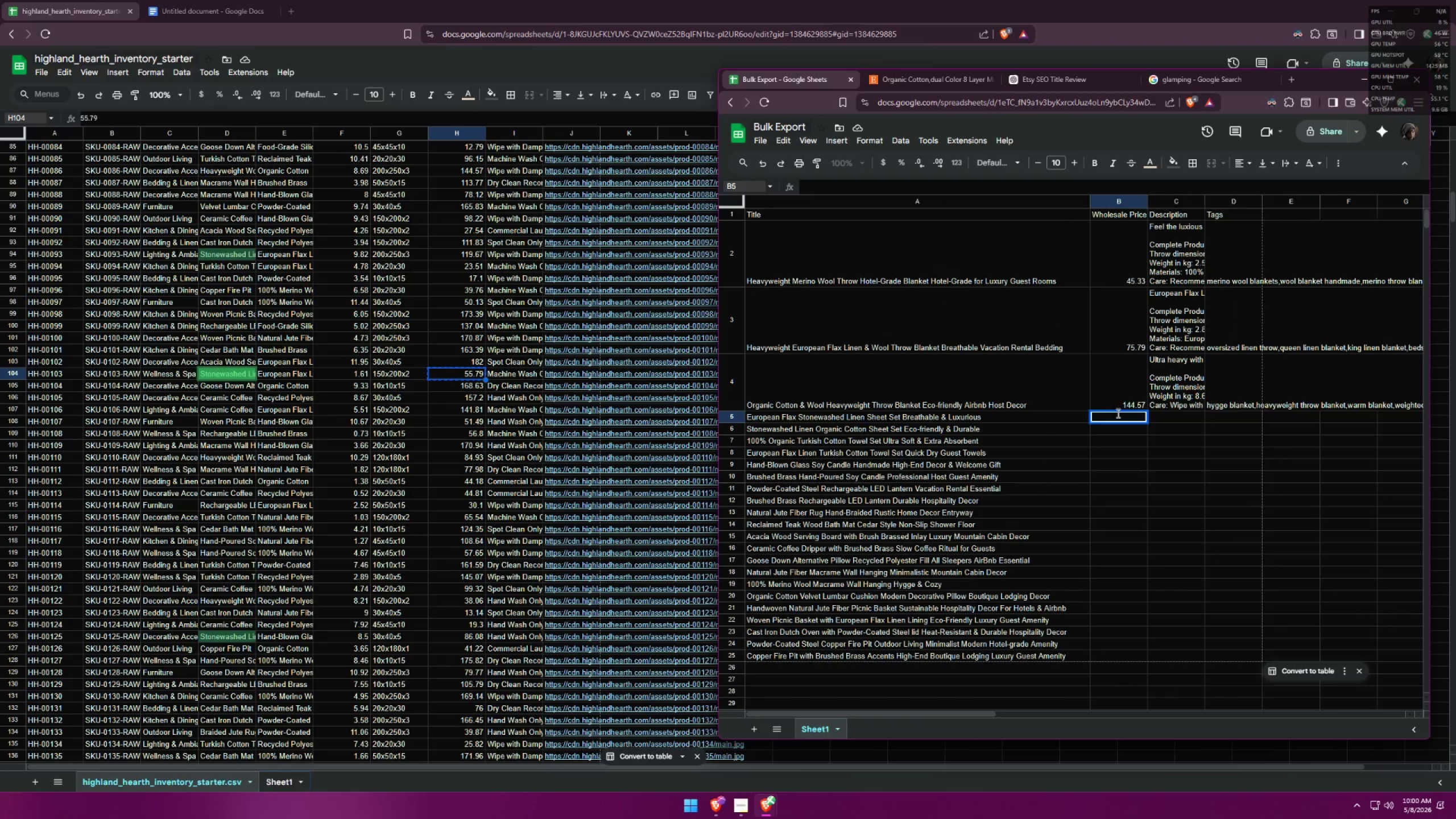 
key(Control+ControlLeft)
 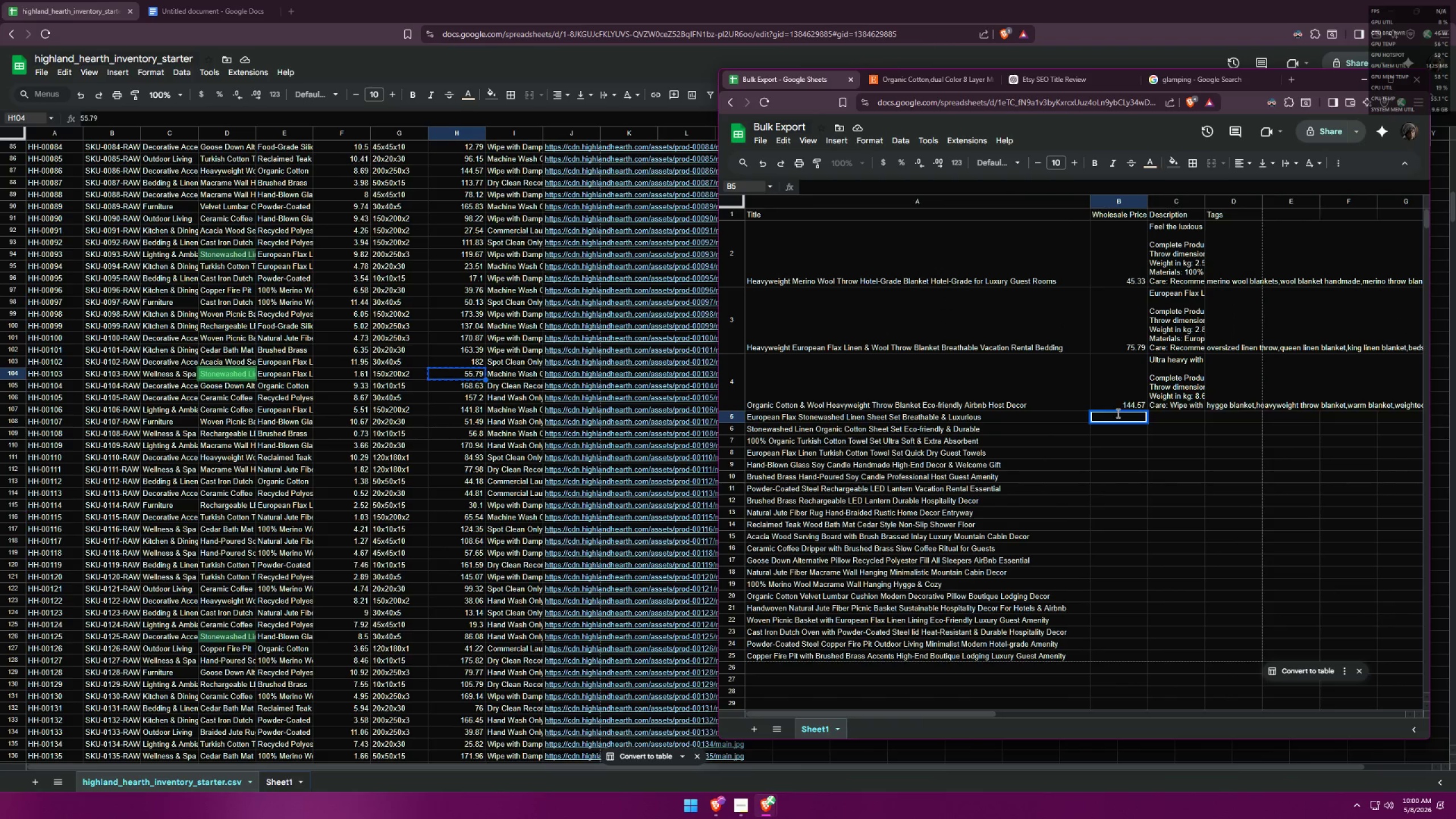 
key(Control+V)
 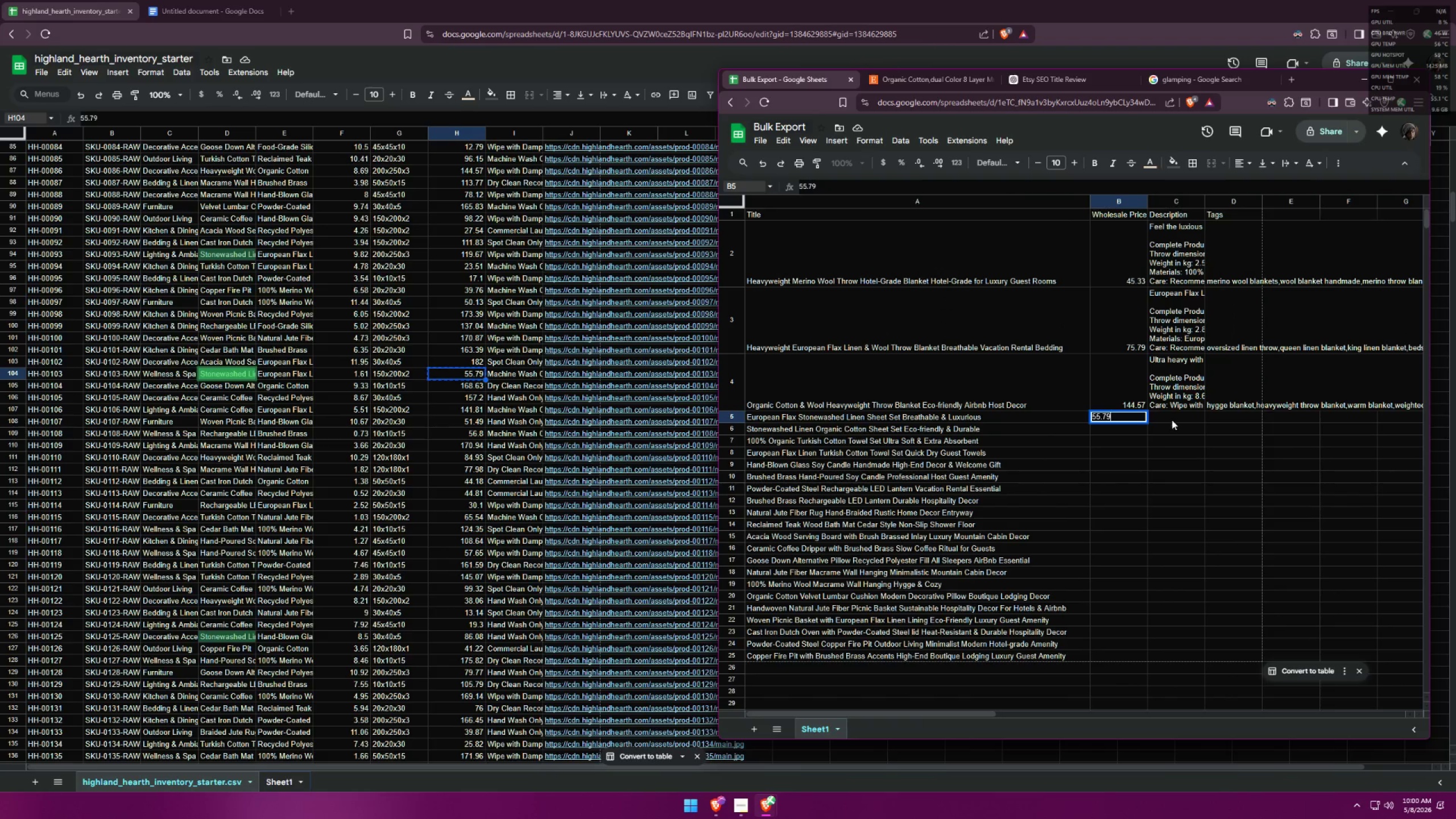 
left_click([1172, 420])
 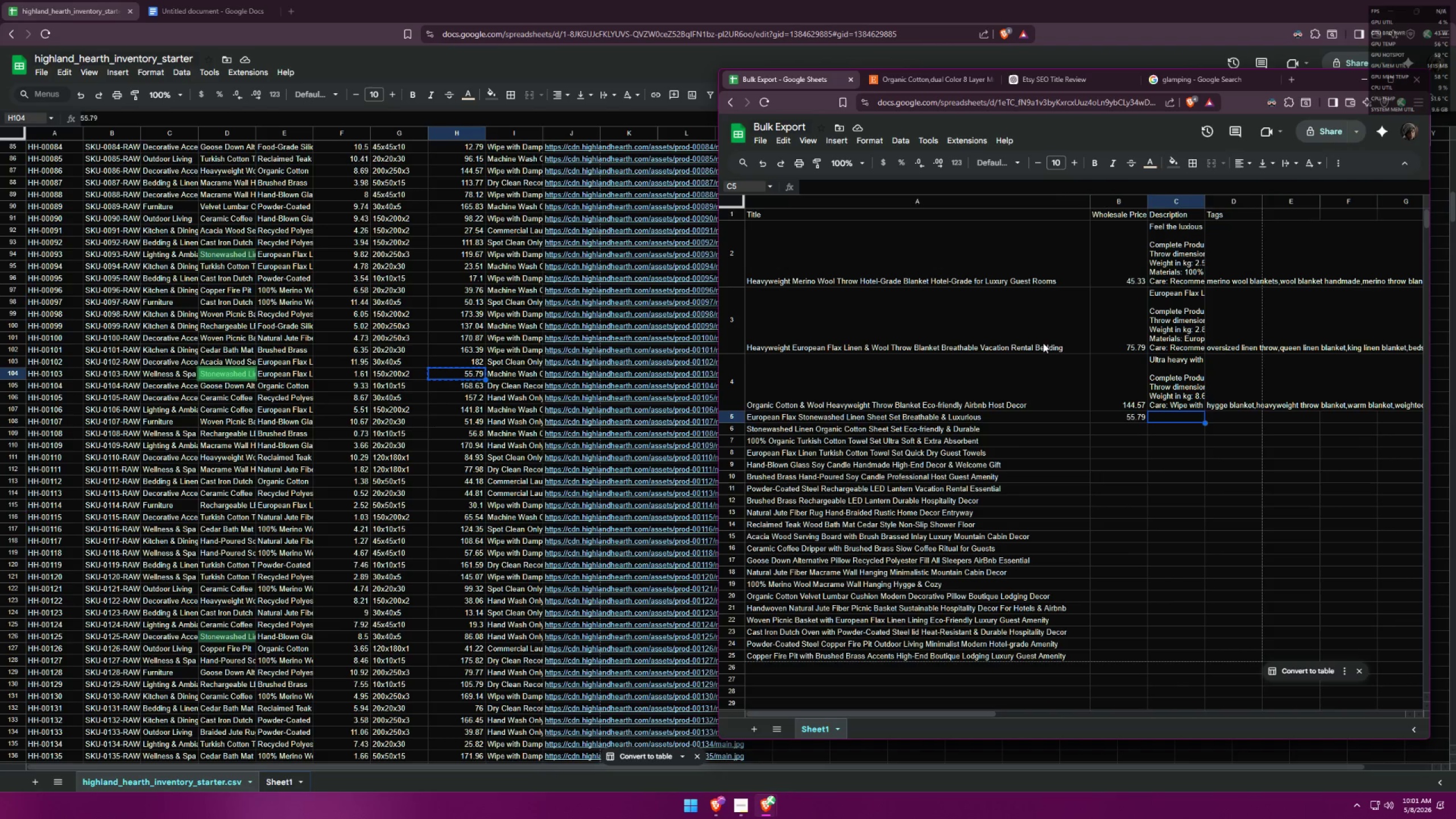 
wait(14.91)
 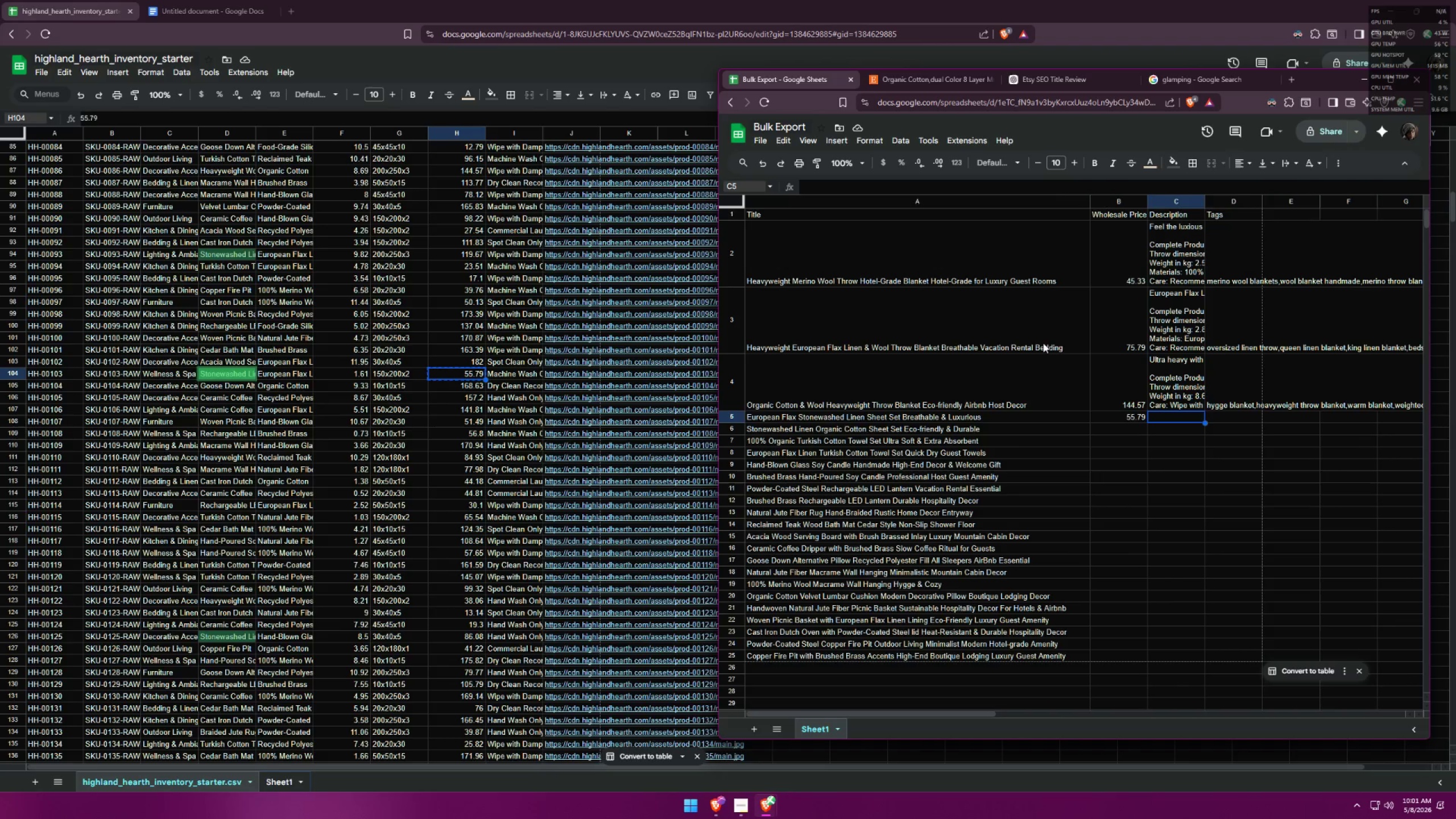 
left_click([916, 420])
 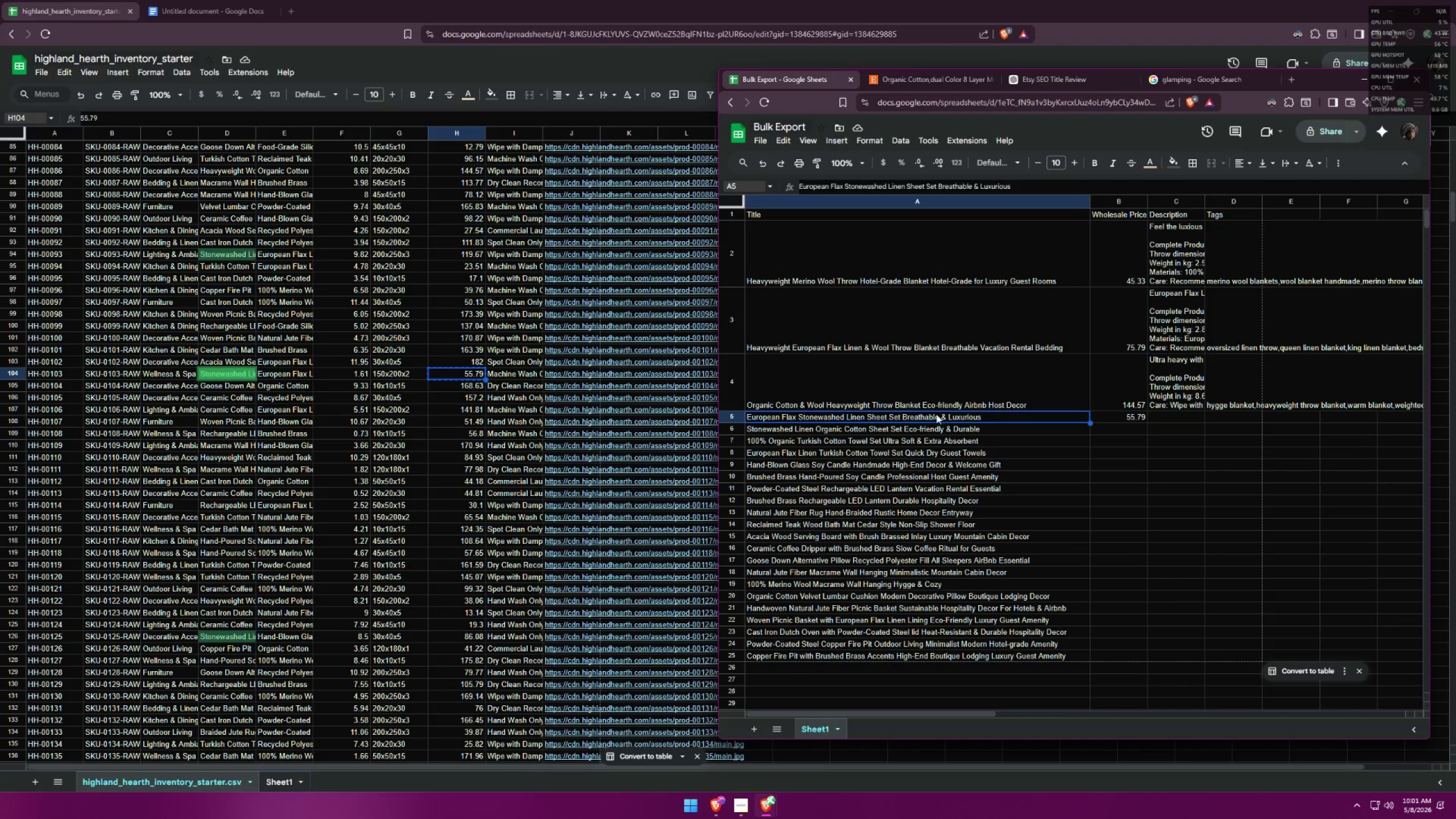 
key(Control+ControlLeft)
 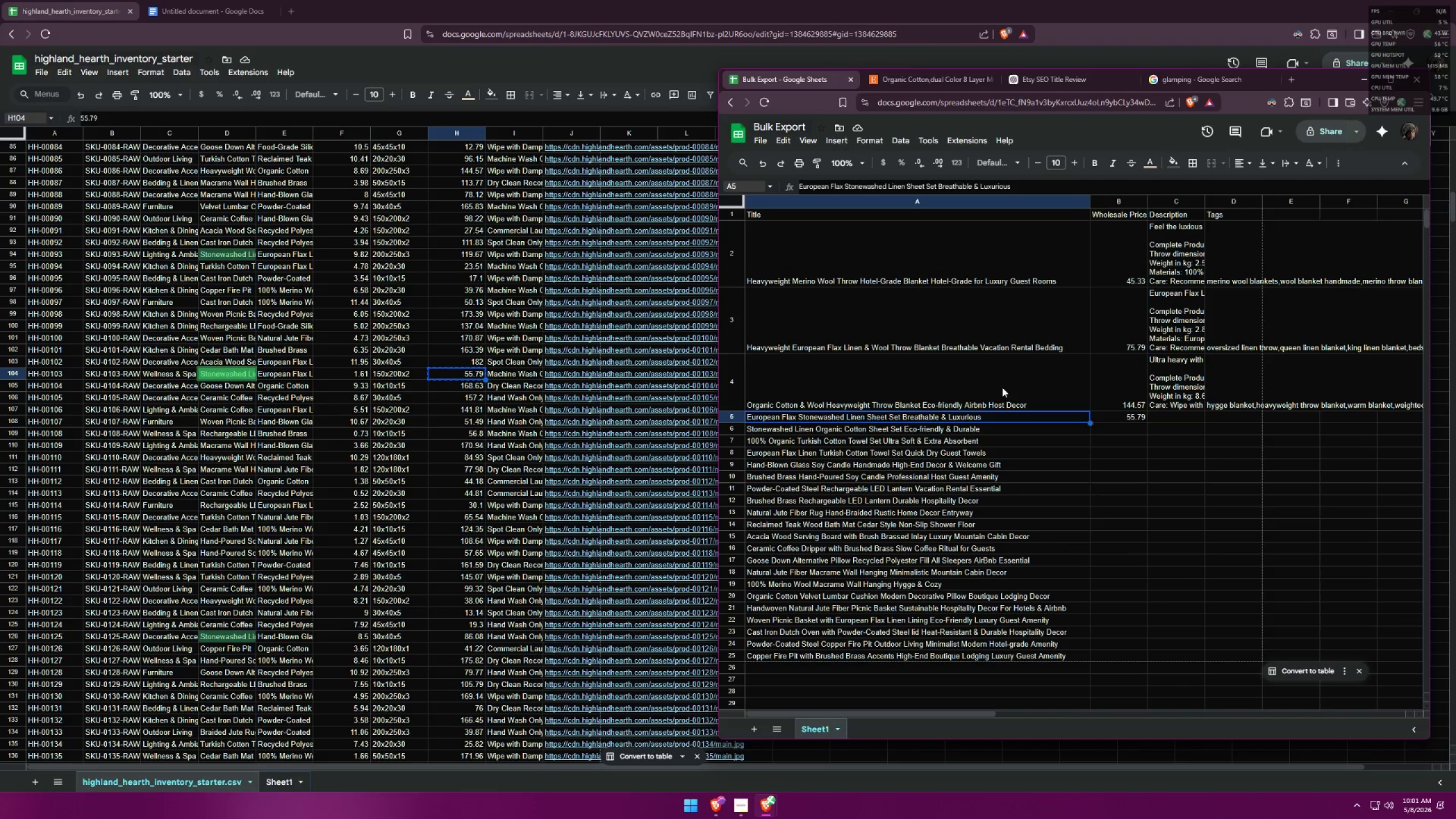 
key(Control+C)
 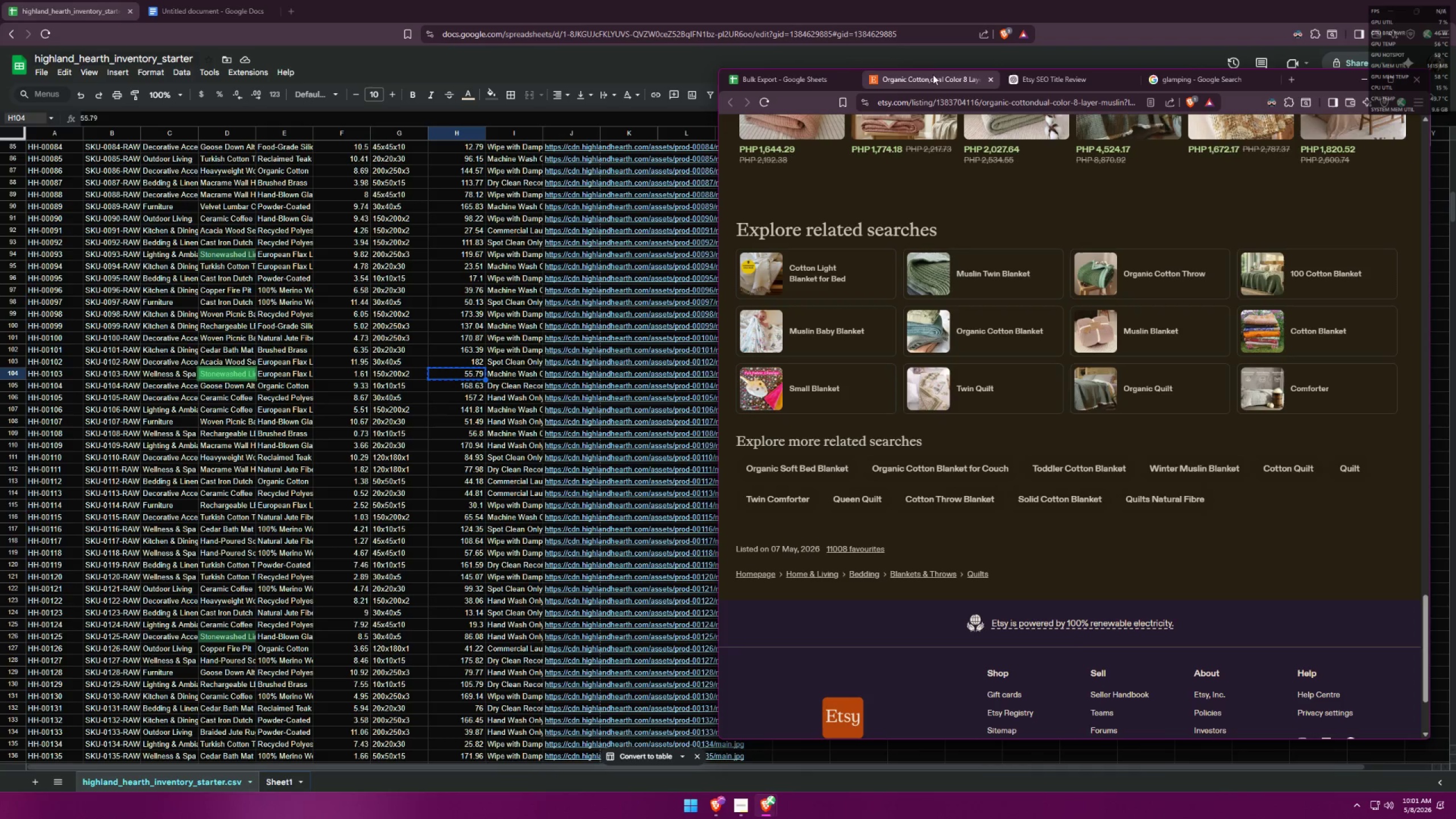 
double_click([1044, 75])
 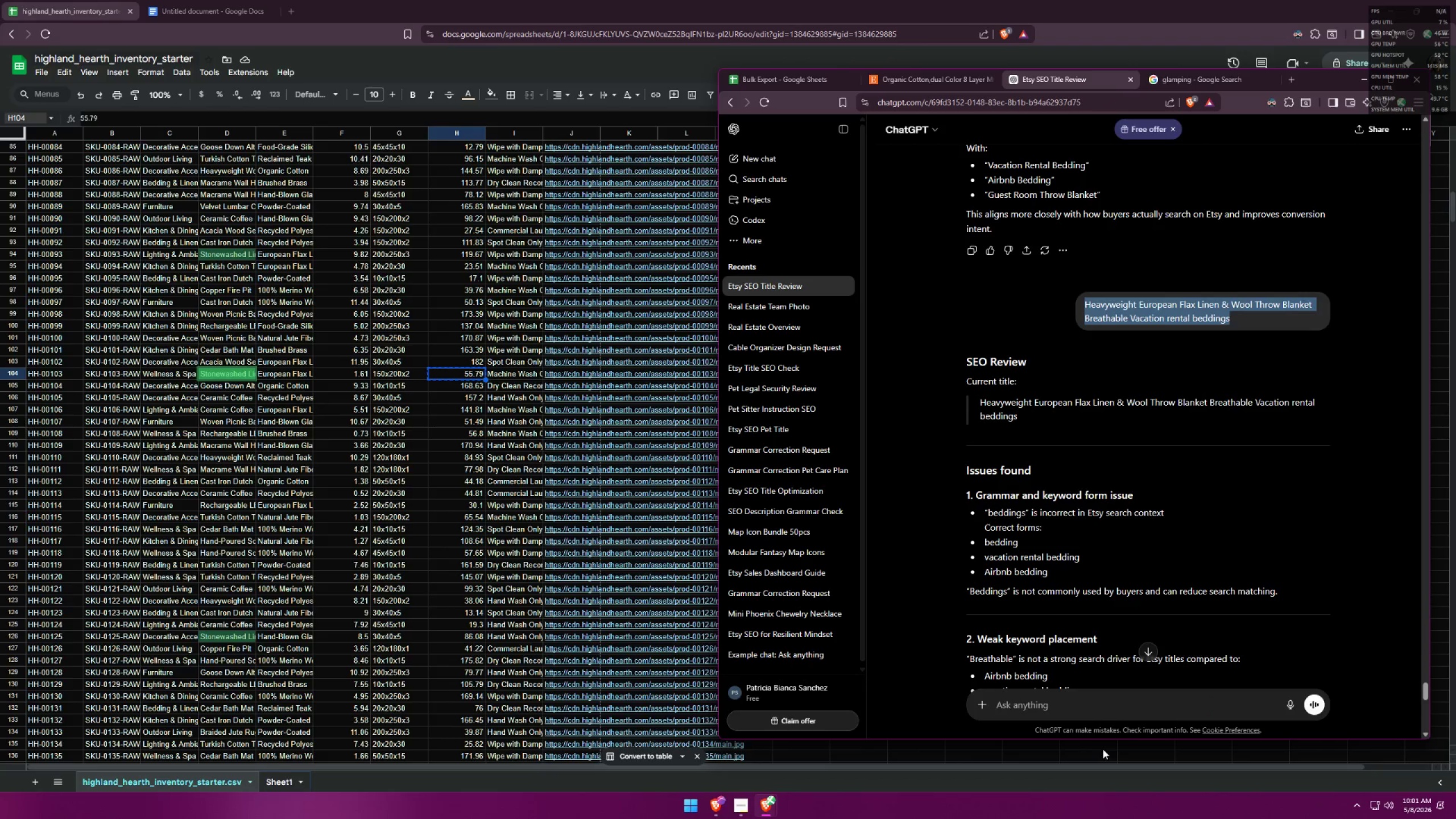 
left_click([1130, 702])
 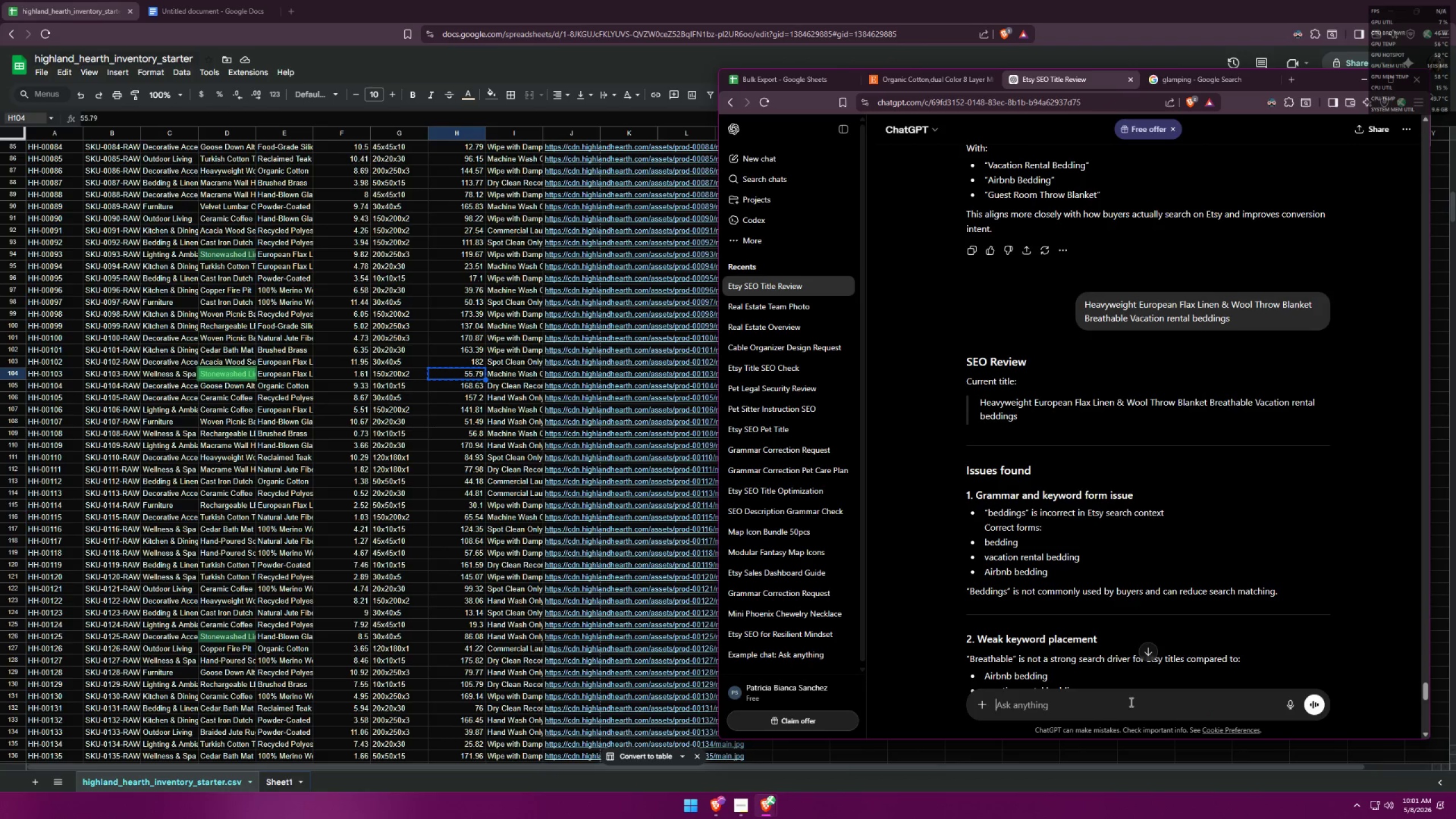 
key(Control+ControlLeft)
 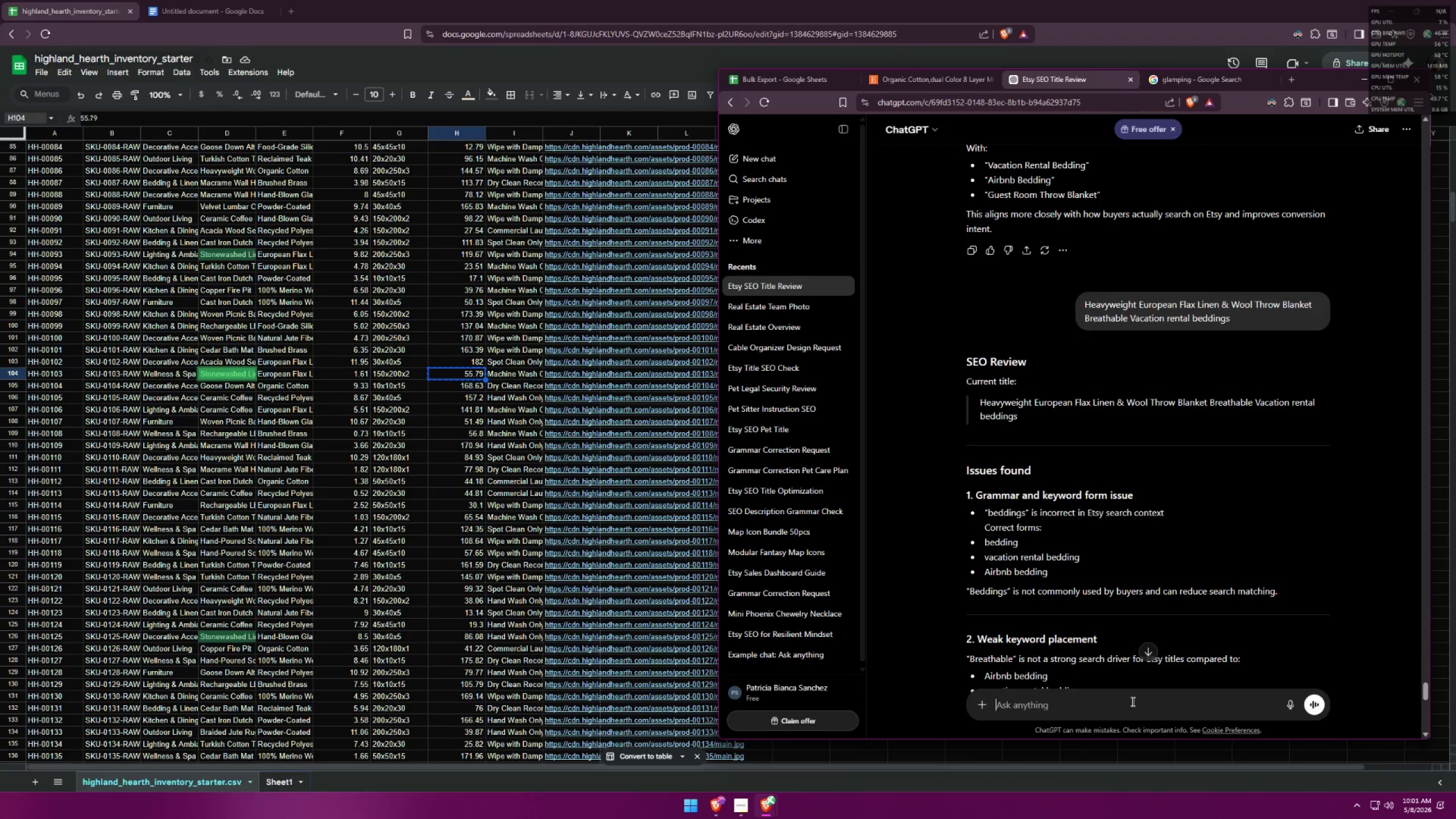 
key(Control+V)
 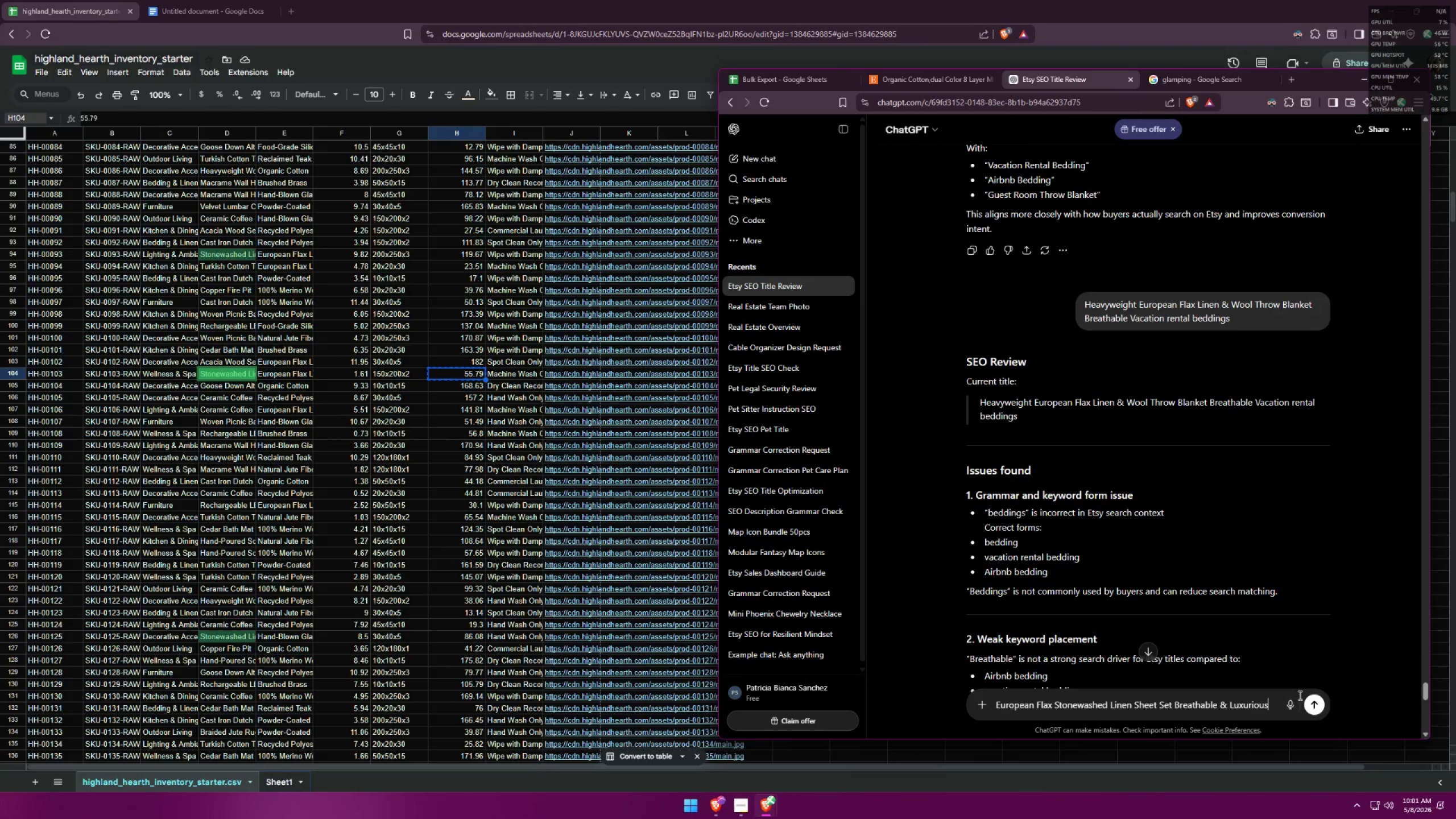 
left_click([1314, 700])
 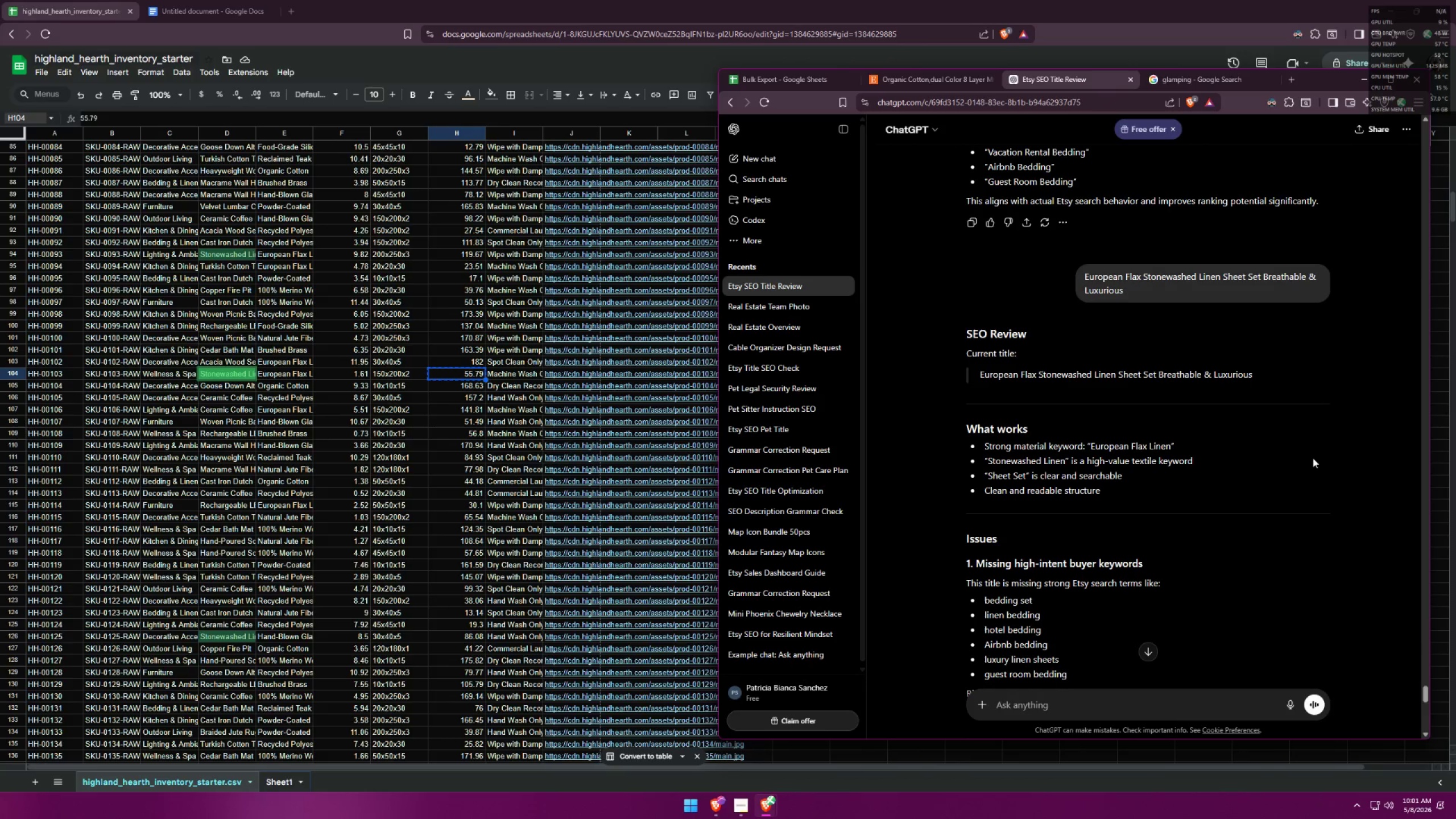 
wait(6.61)
 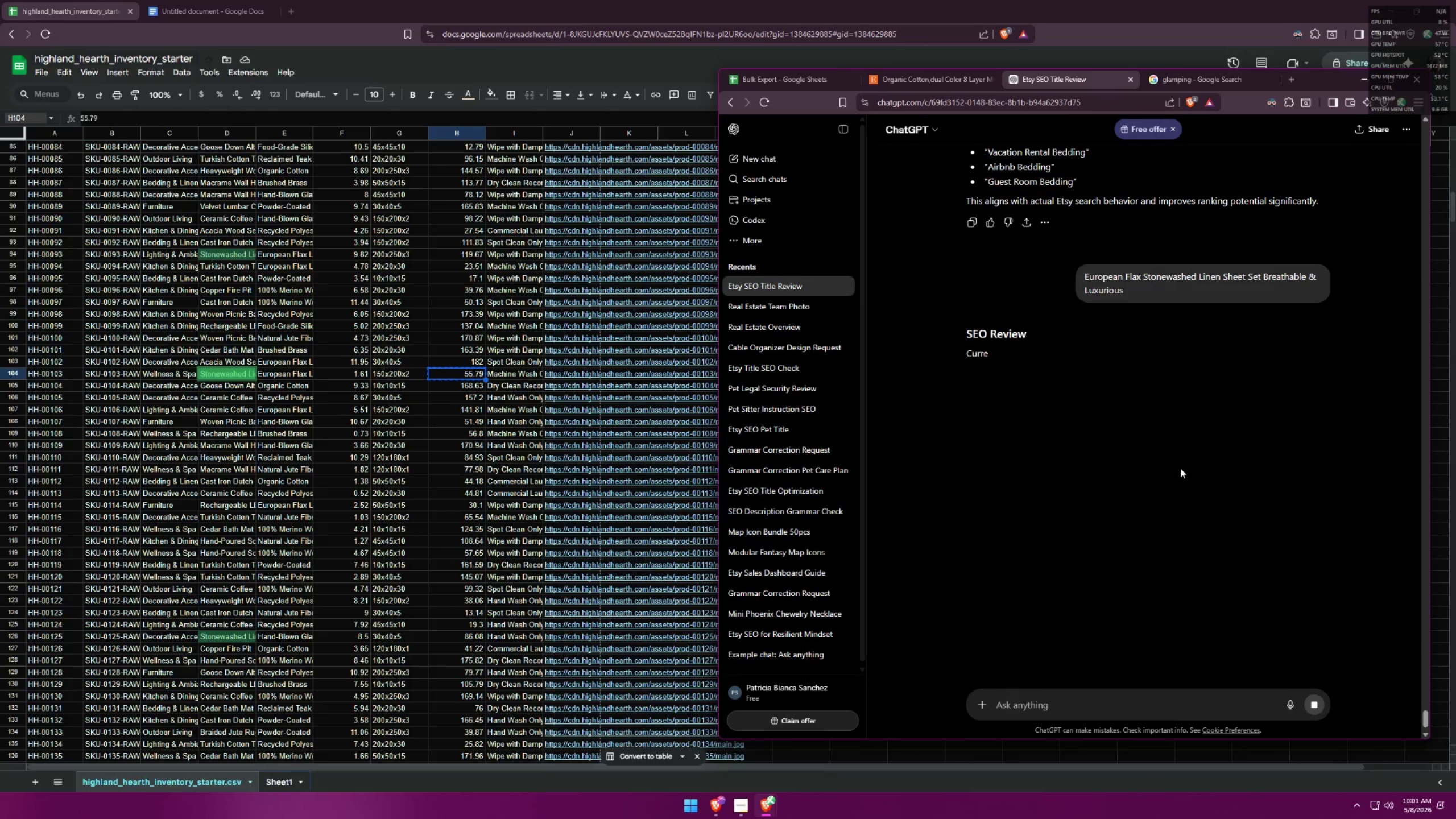 
scroll: coordinate [1146, 419], scroll_direction: down, amount: 6.0
 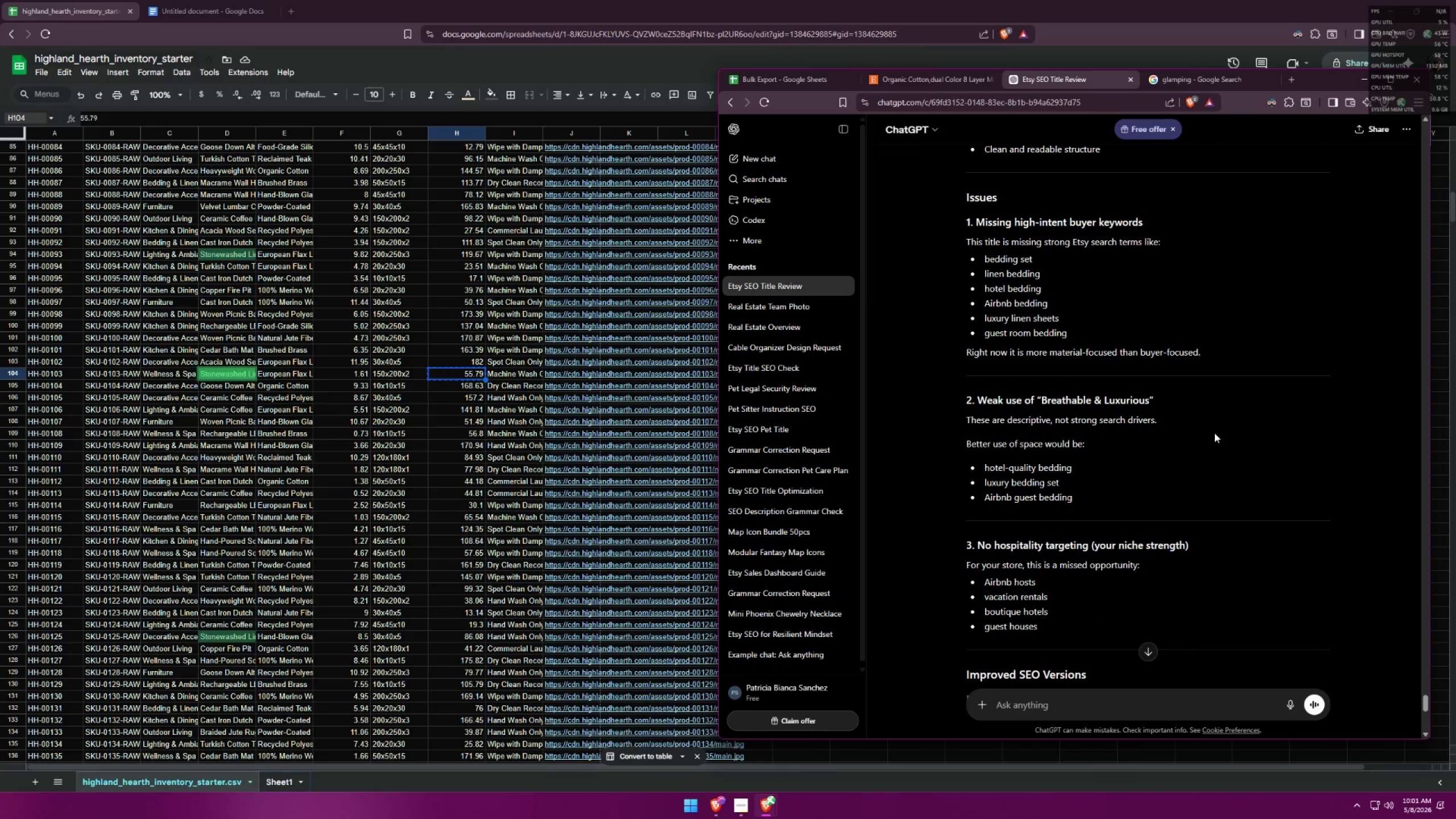 
wait(9.43)
 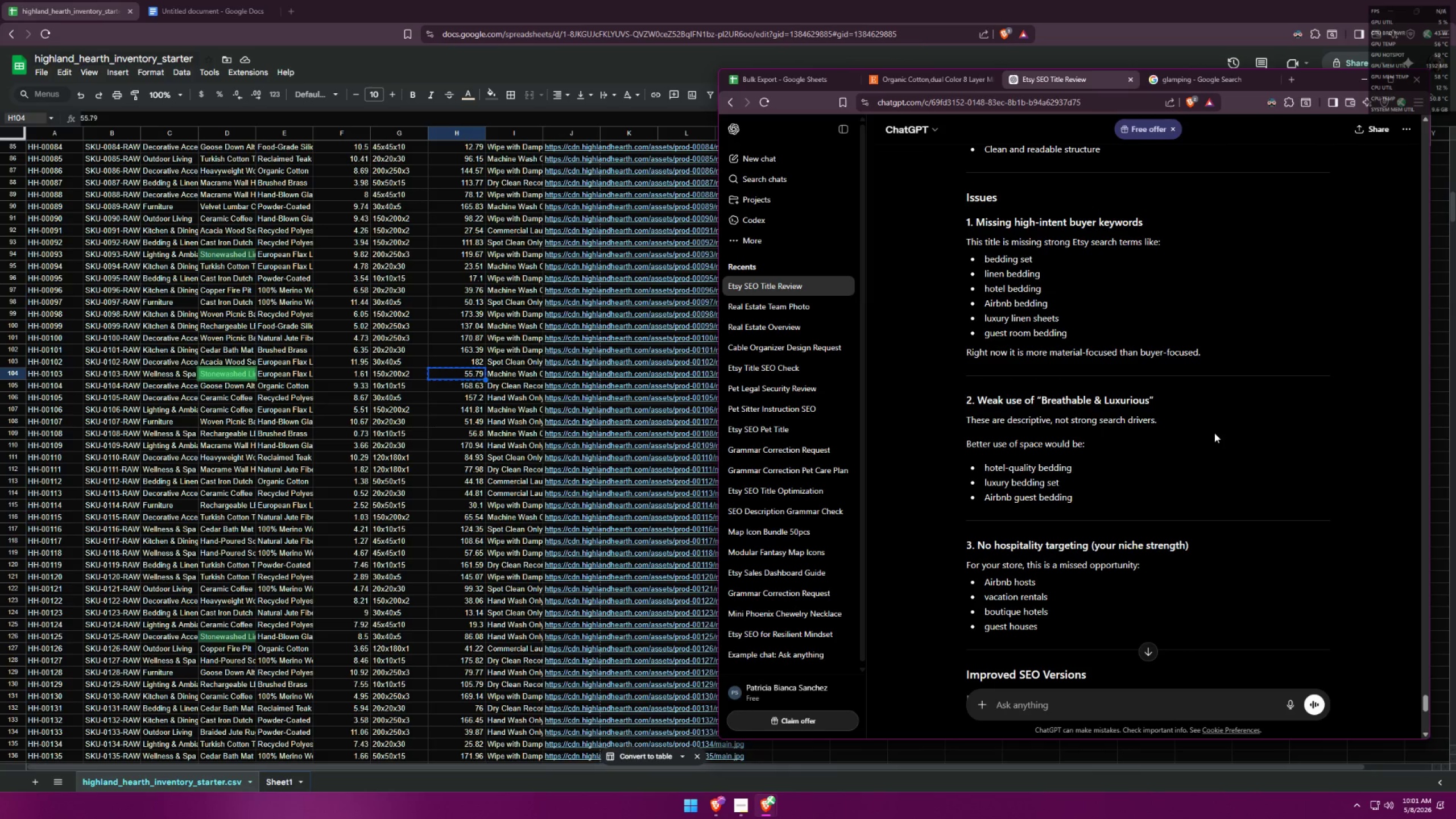 
scroll: coordinate [1169, 531], scroll_direction: up, amount: 8.0
 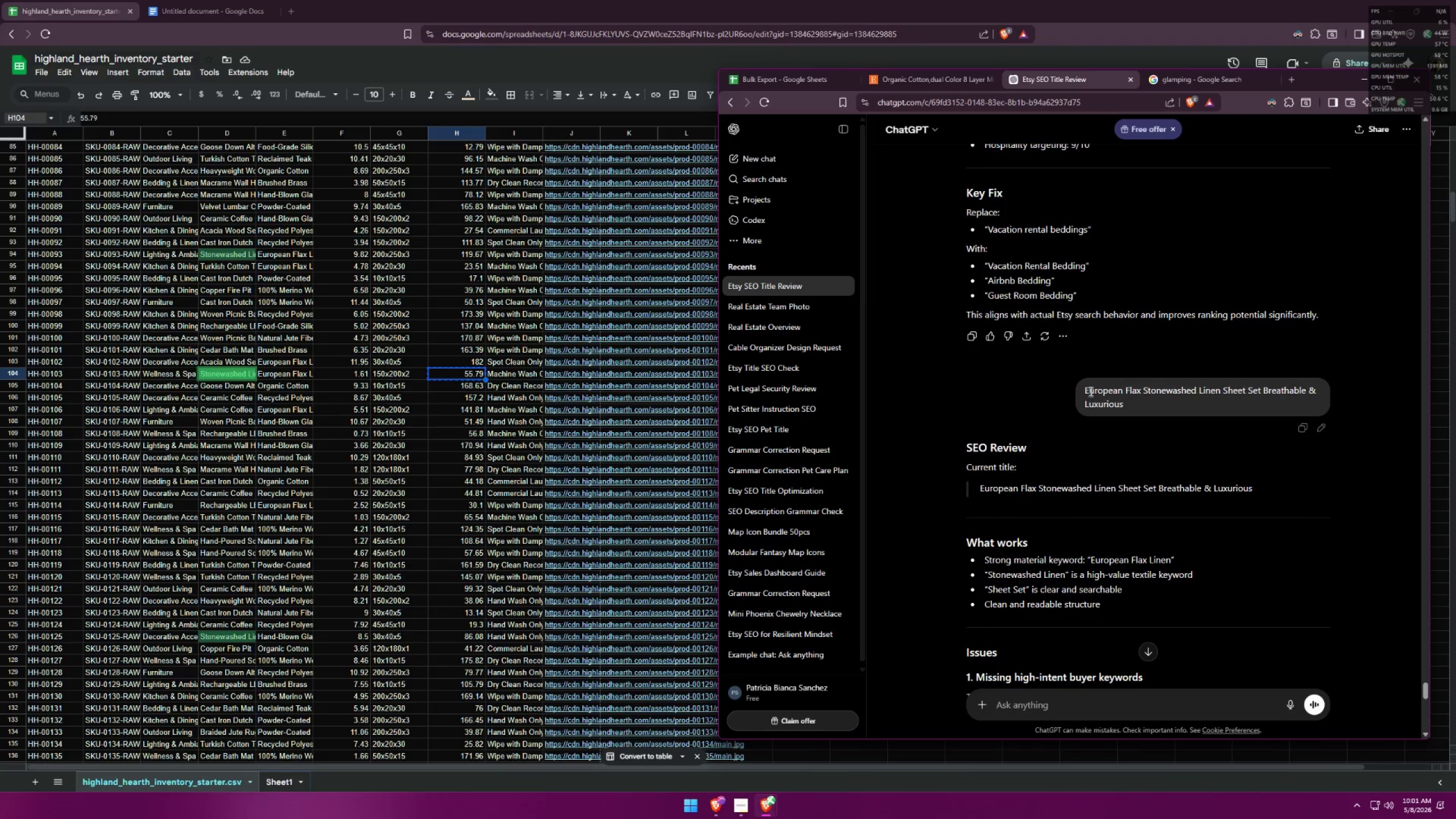 
left_click_drag(start_coordinate=[1083, 387], to_coordinate=[1145, 403])
 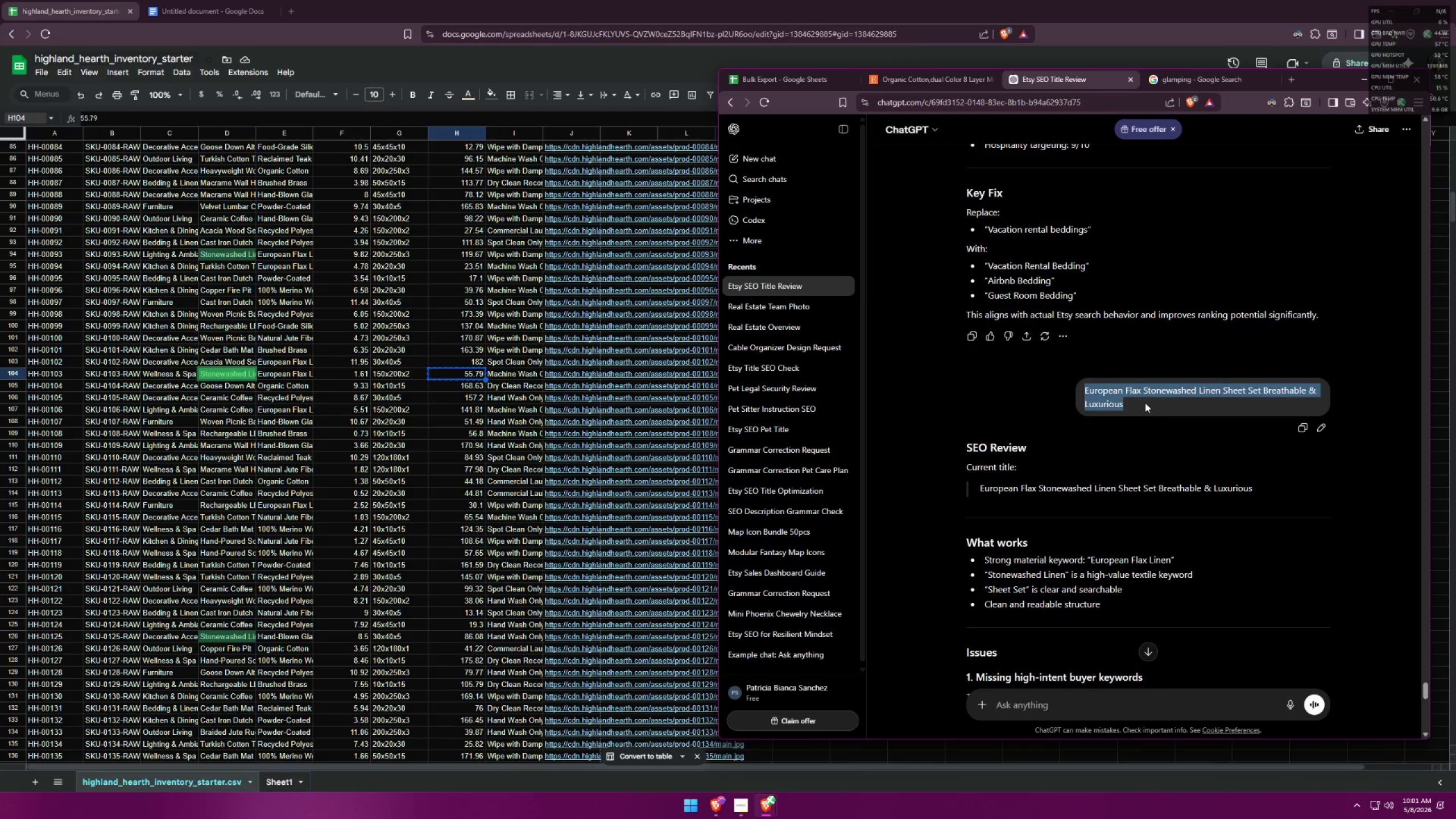 
key(Control+ControlLeft)
 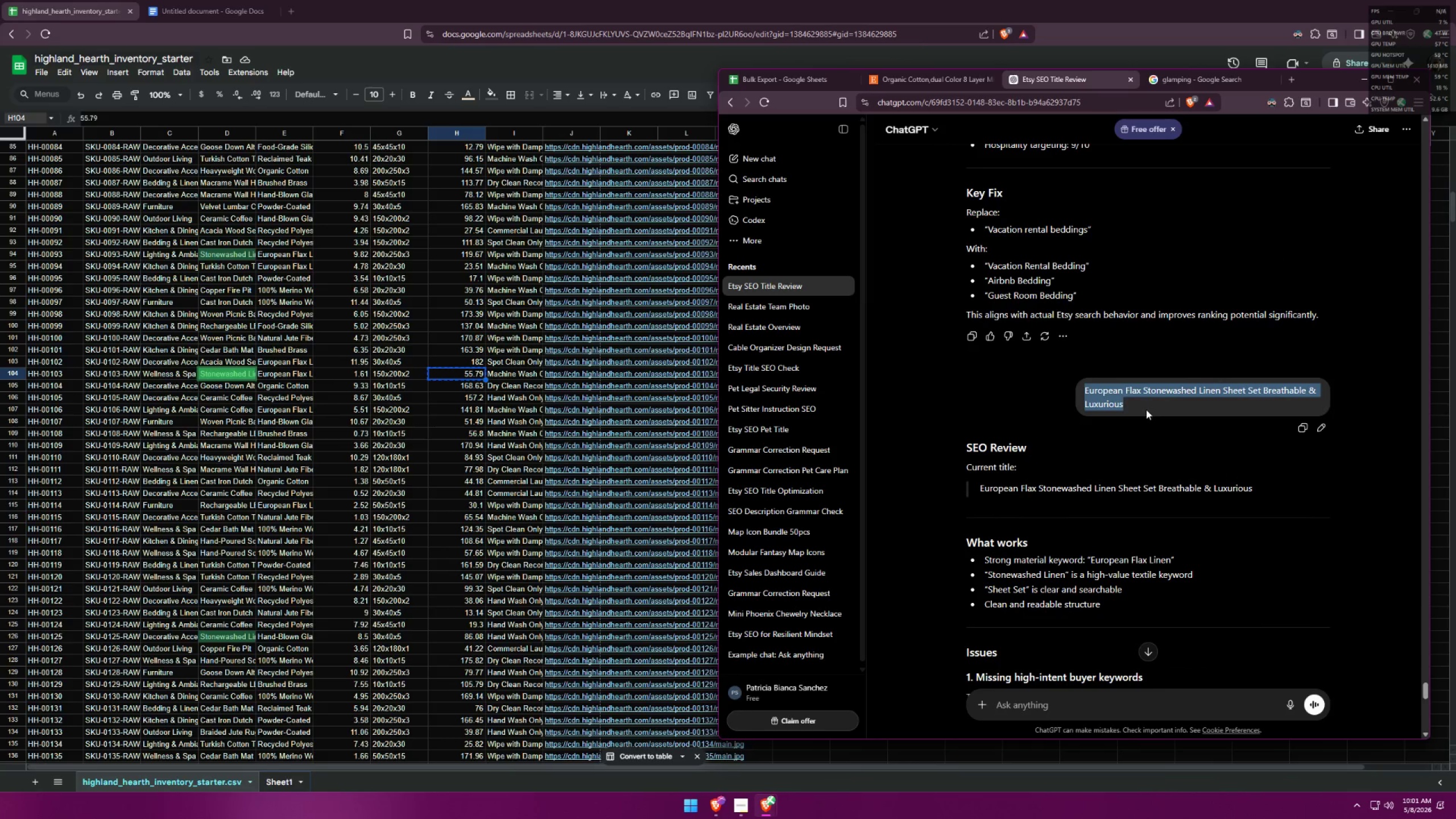 
key(Control+C)
 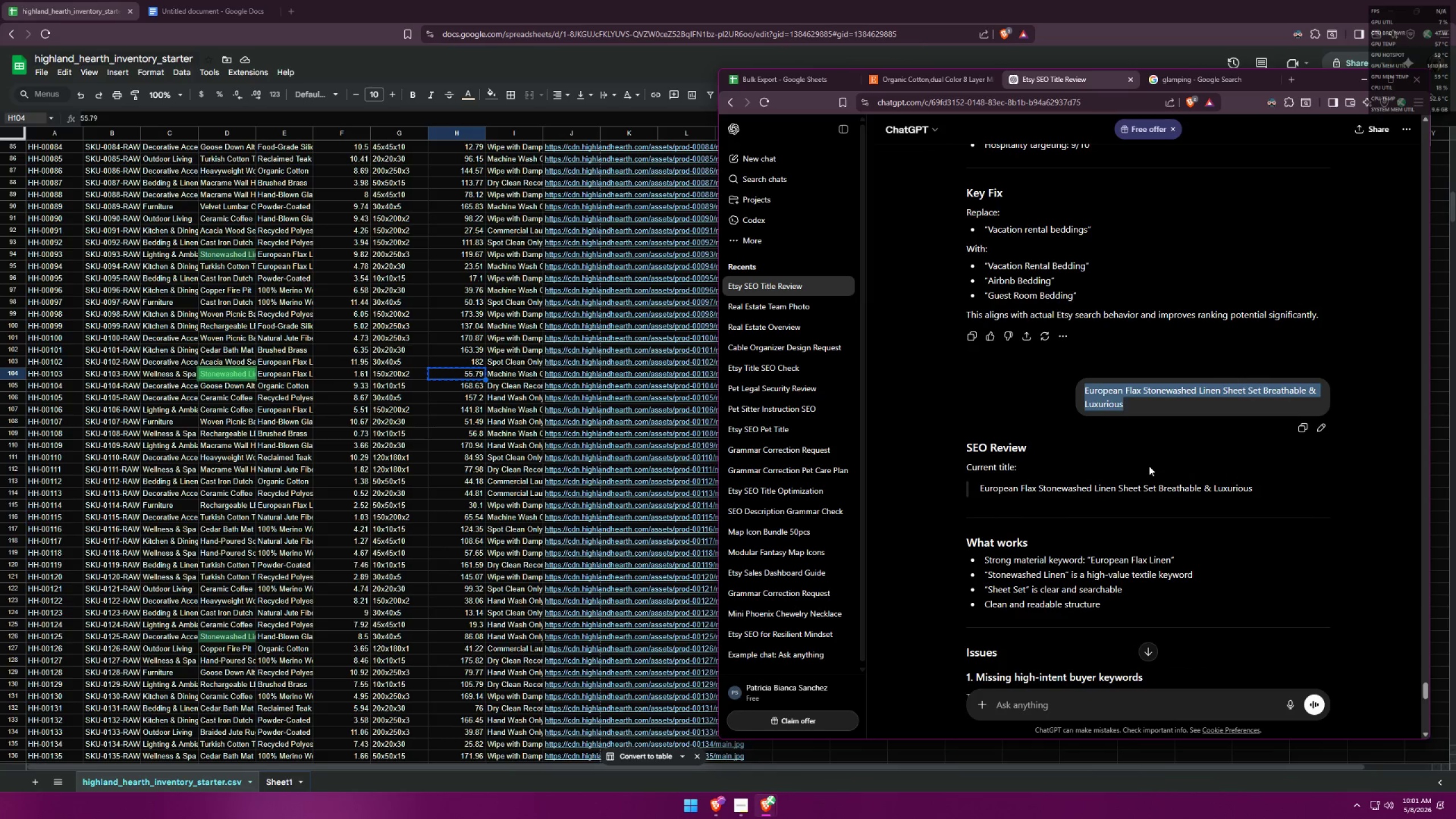 
scroll: coordinate [1146, 580], scroll_direction: down, amount: 16.0
 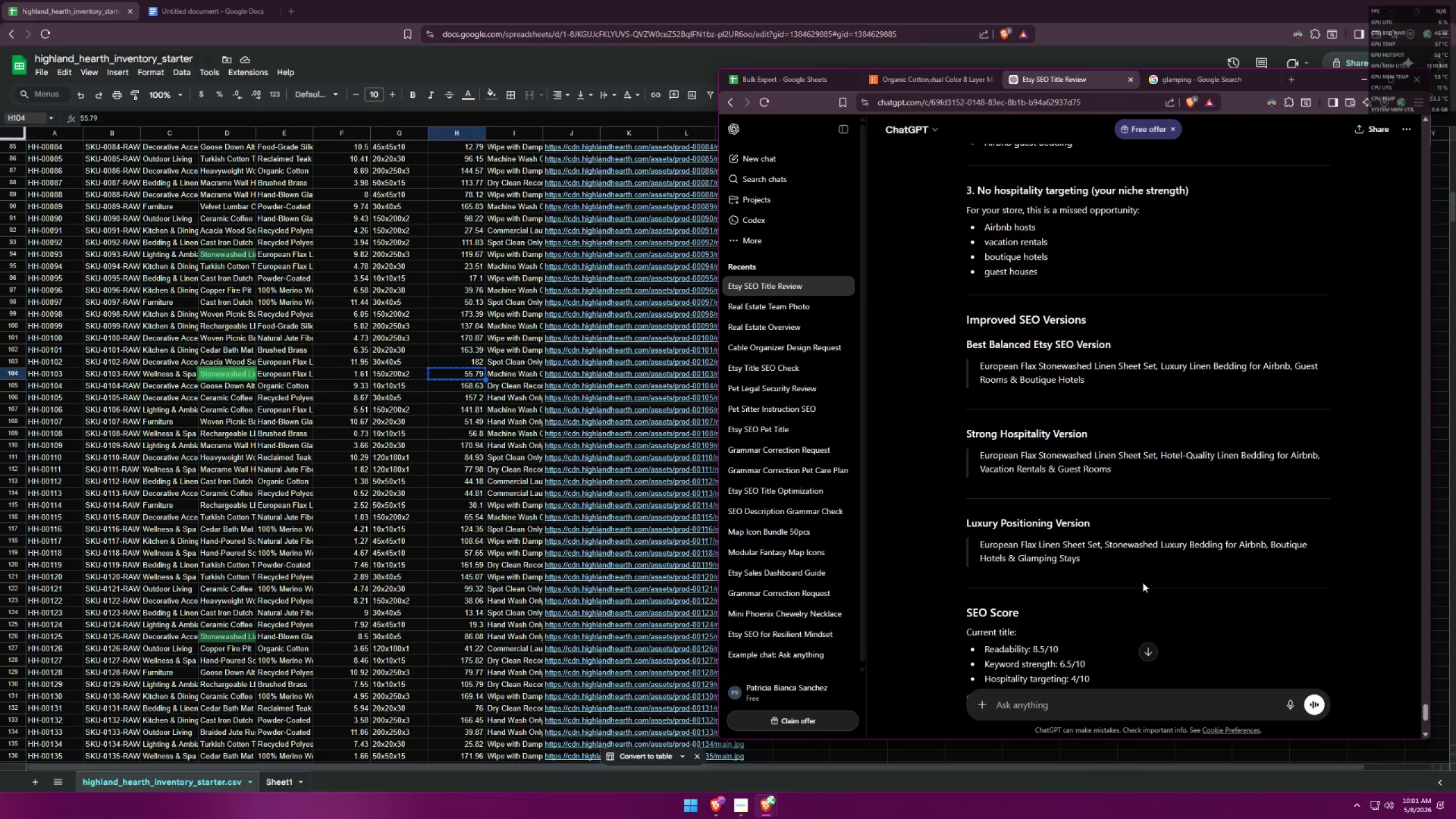 
key(Control+ControlLeft)
 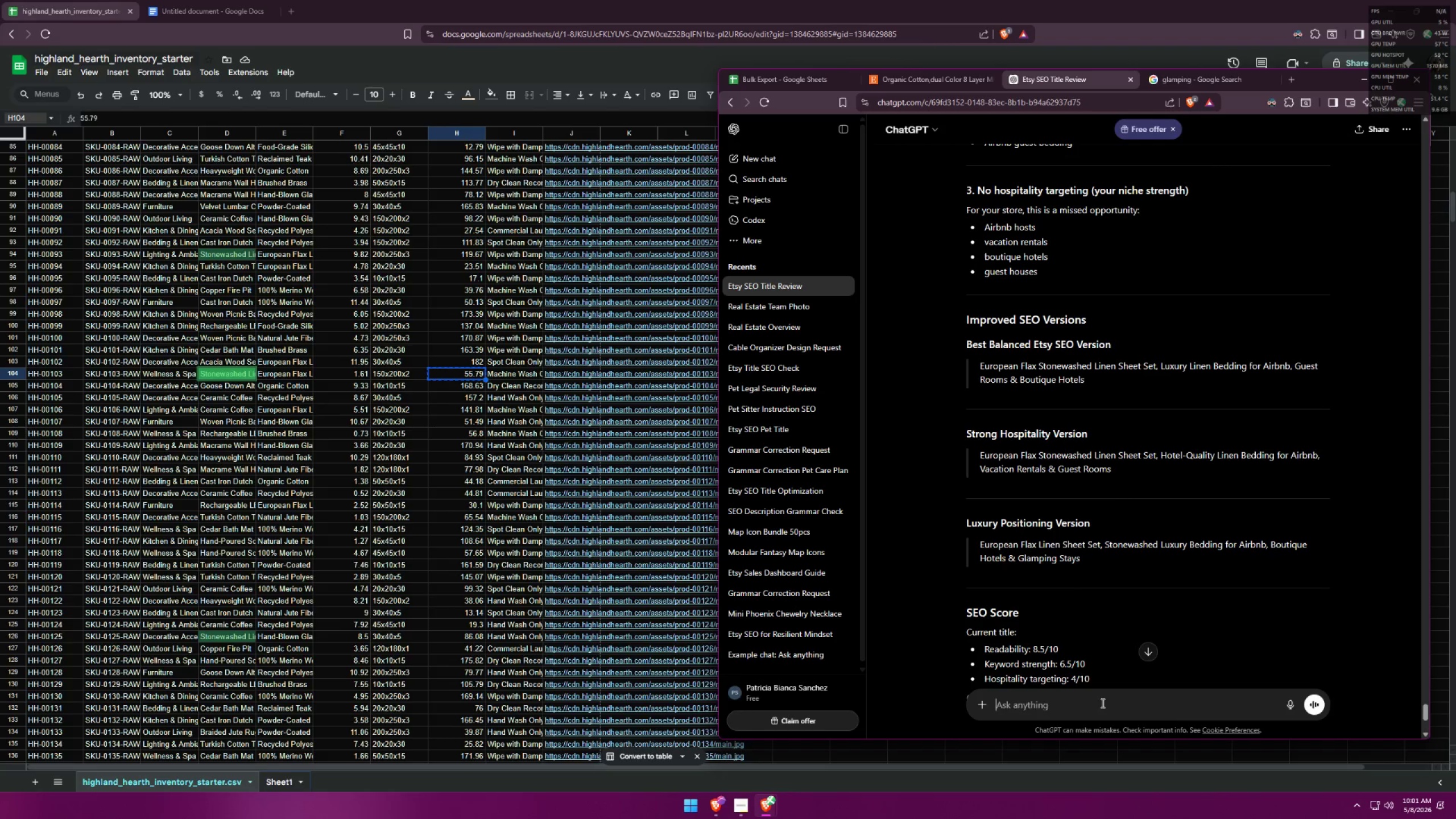 
key(Control+V)
 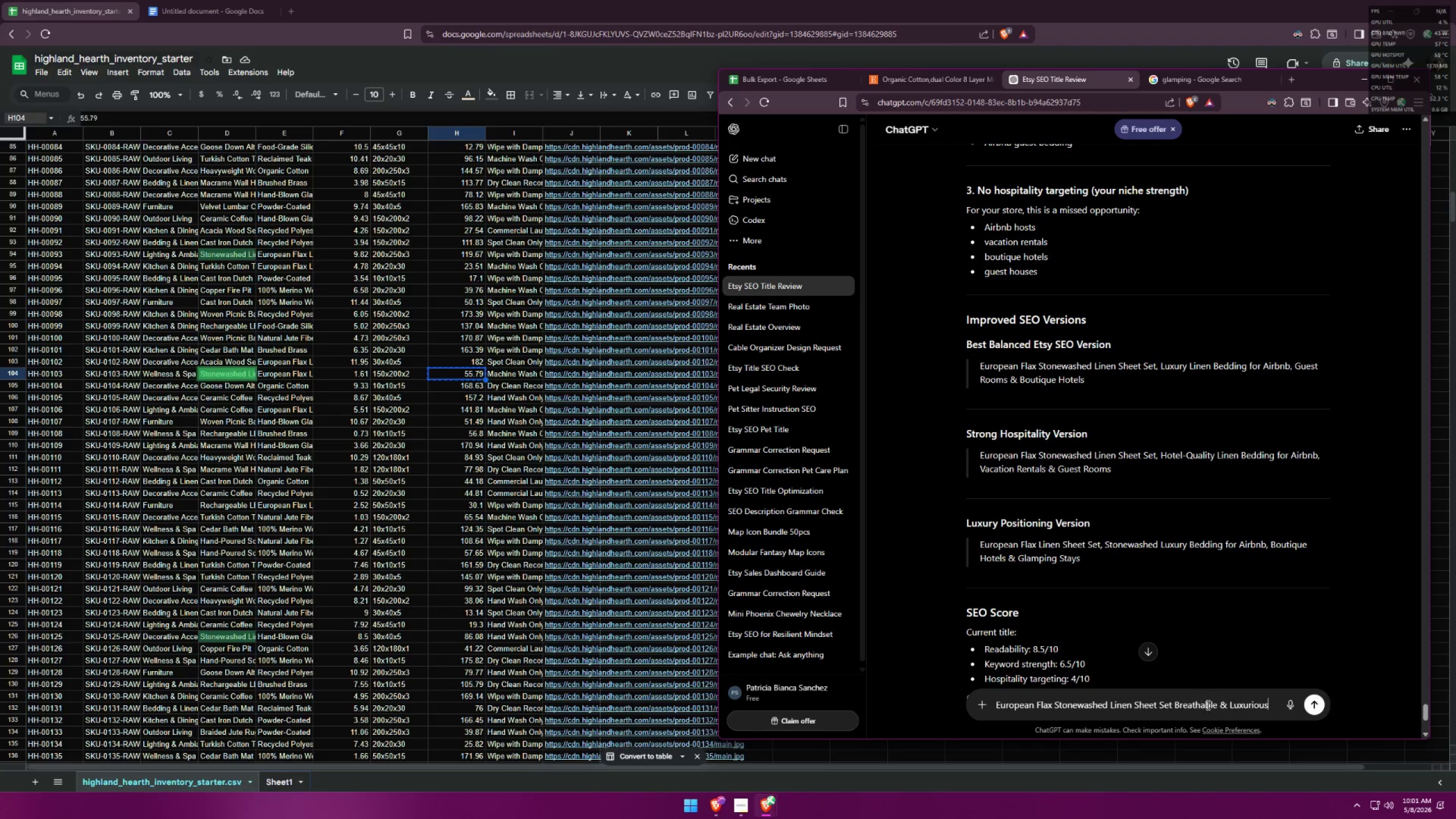 
left_click_drag(start_coordinate=[1175, 707], to_coordinate=[1309, 705])
 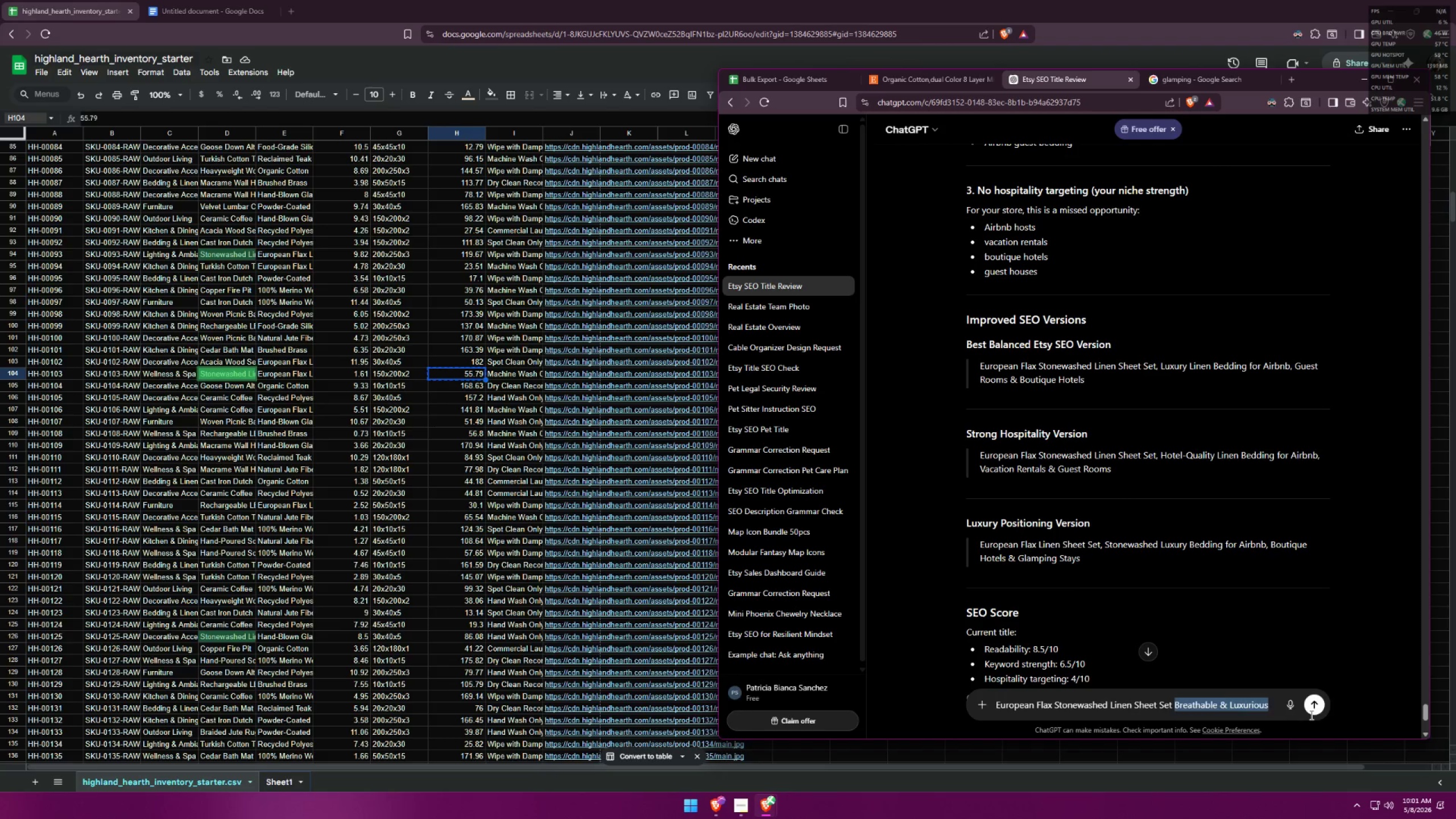 
key(Backspace)
type(for )
 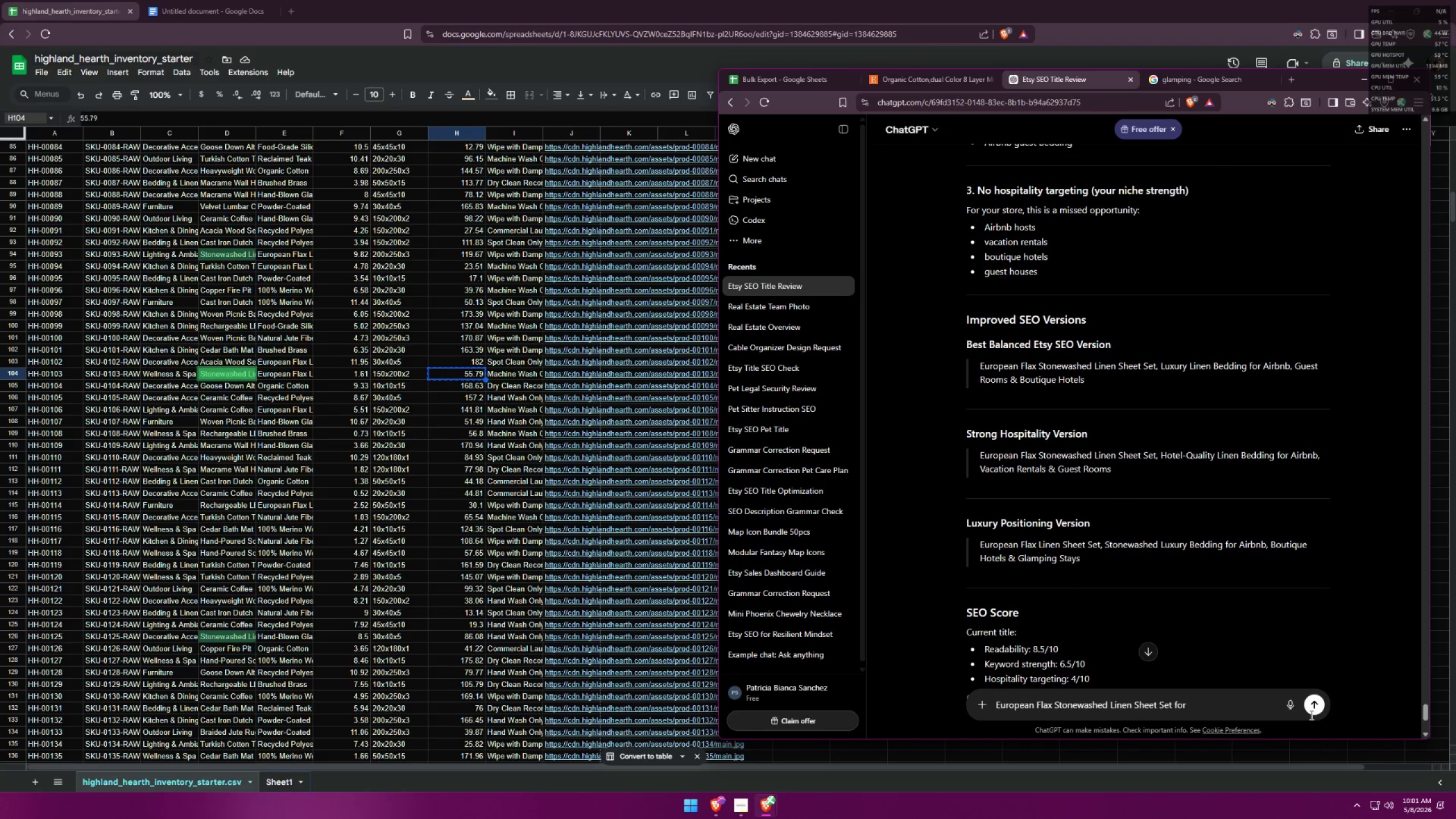 
scroll: coordinate [1235, 604], scroll_direction: up, amount: 2.0
 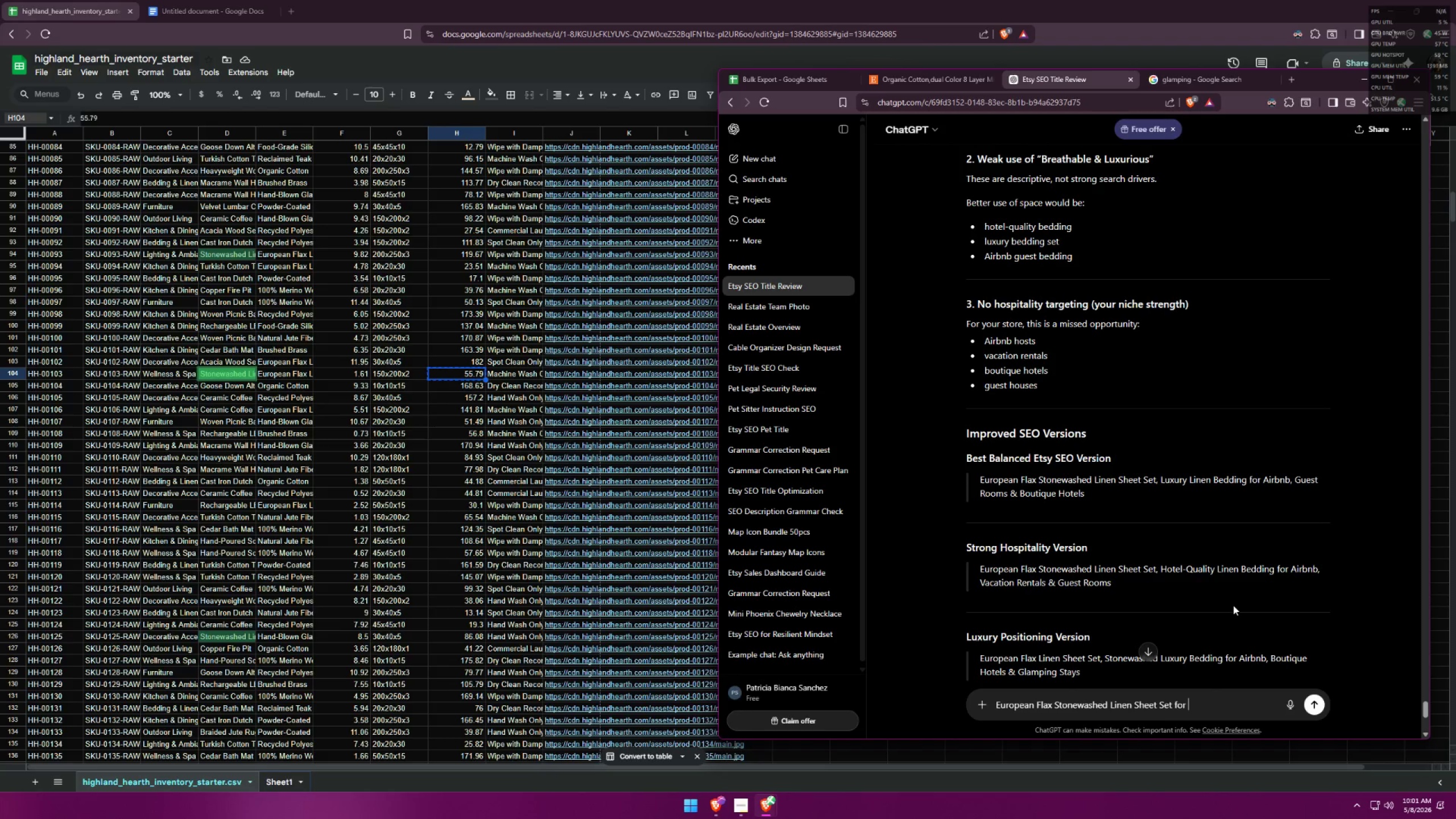 
type(Boutique Hotels Guest Houses)
 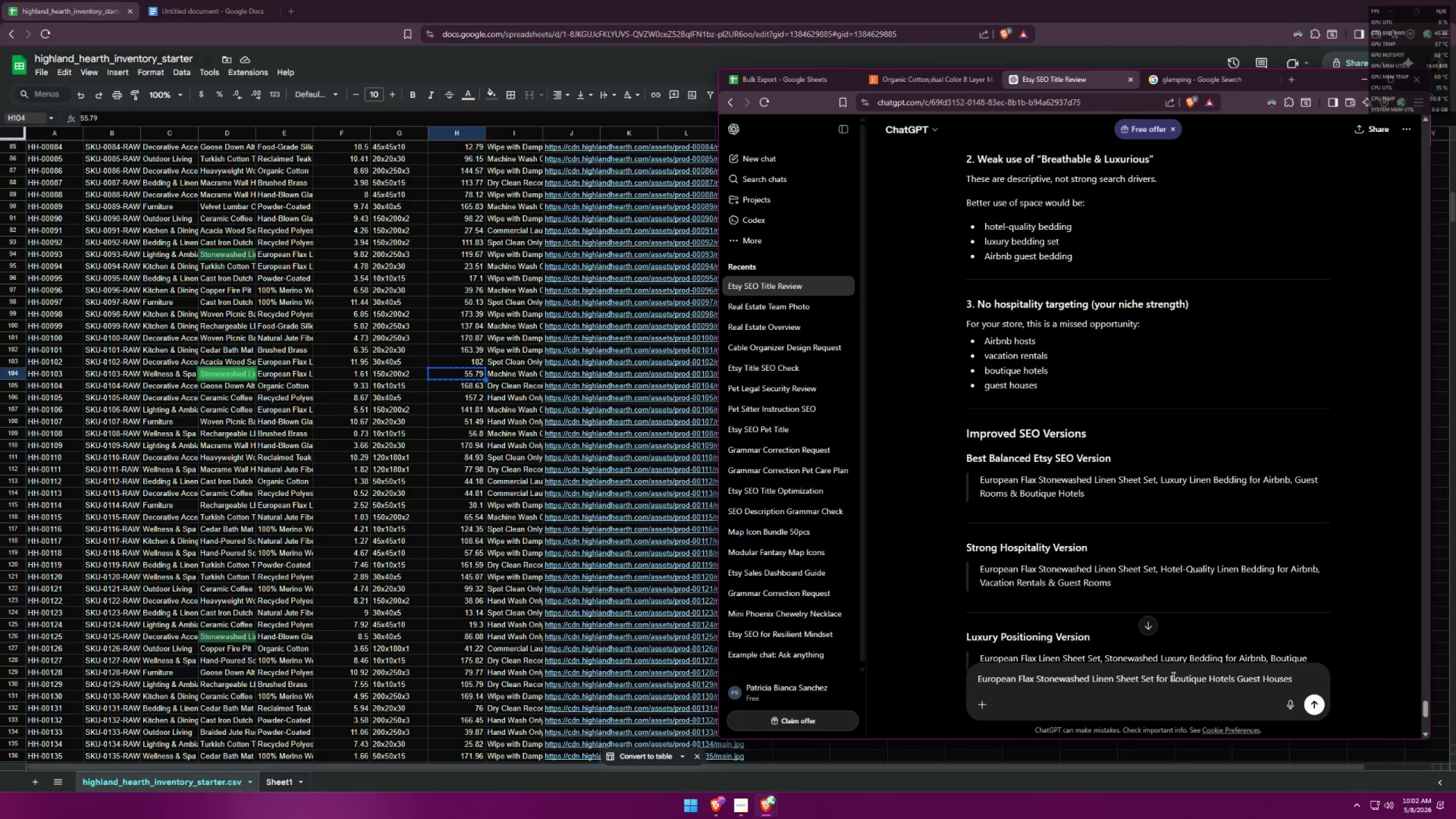 
left_click([1167, 679])
 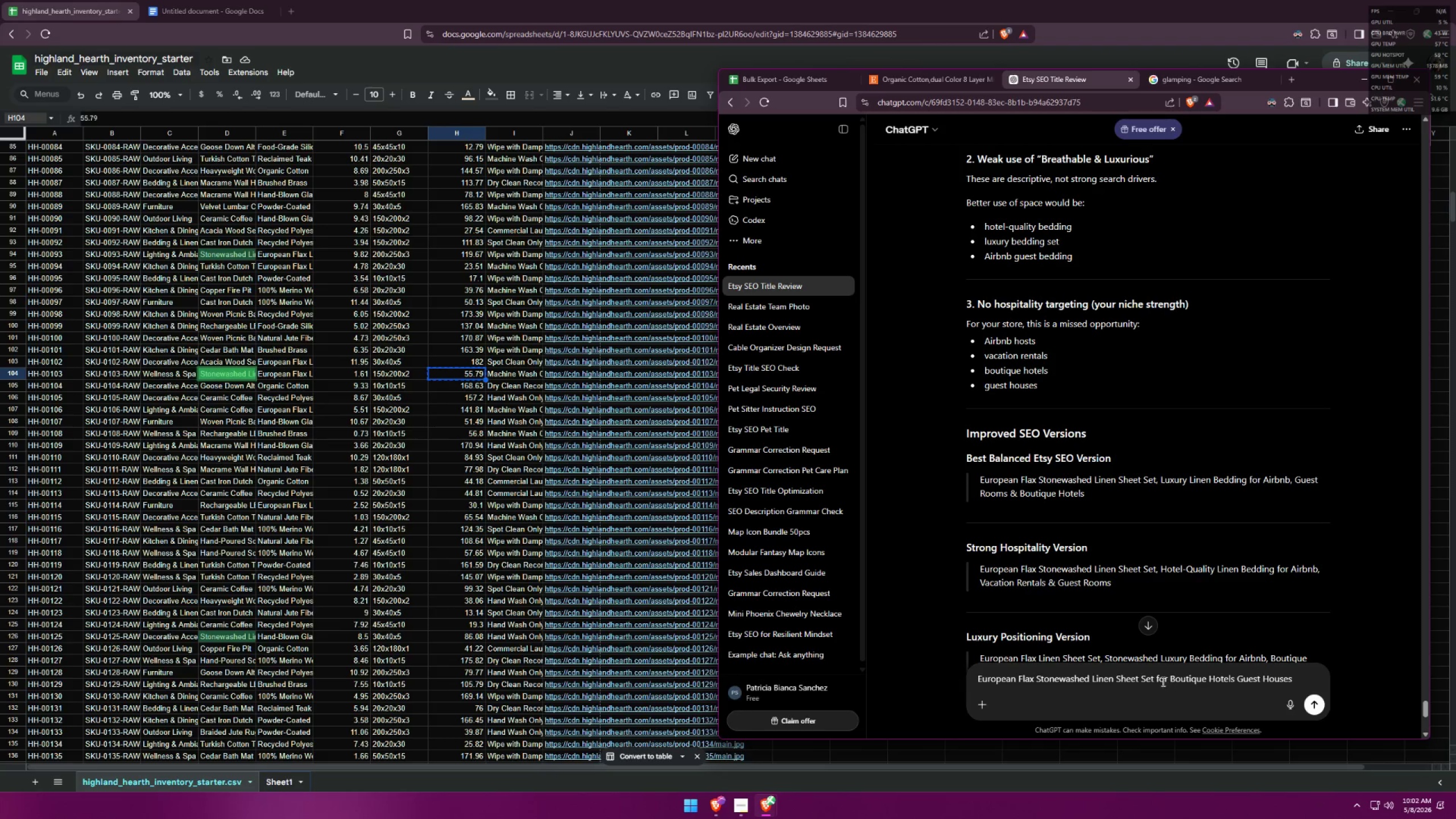 
left_click([1158, 681])
 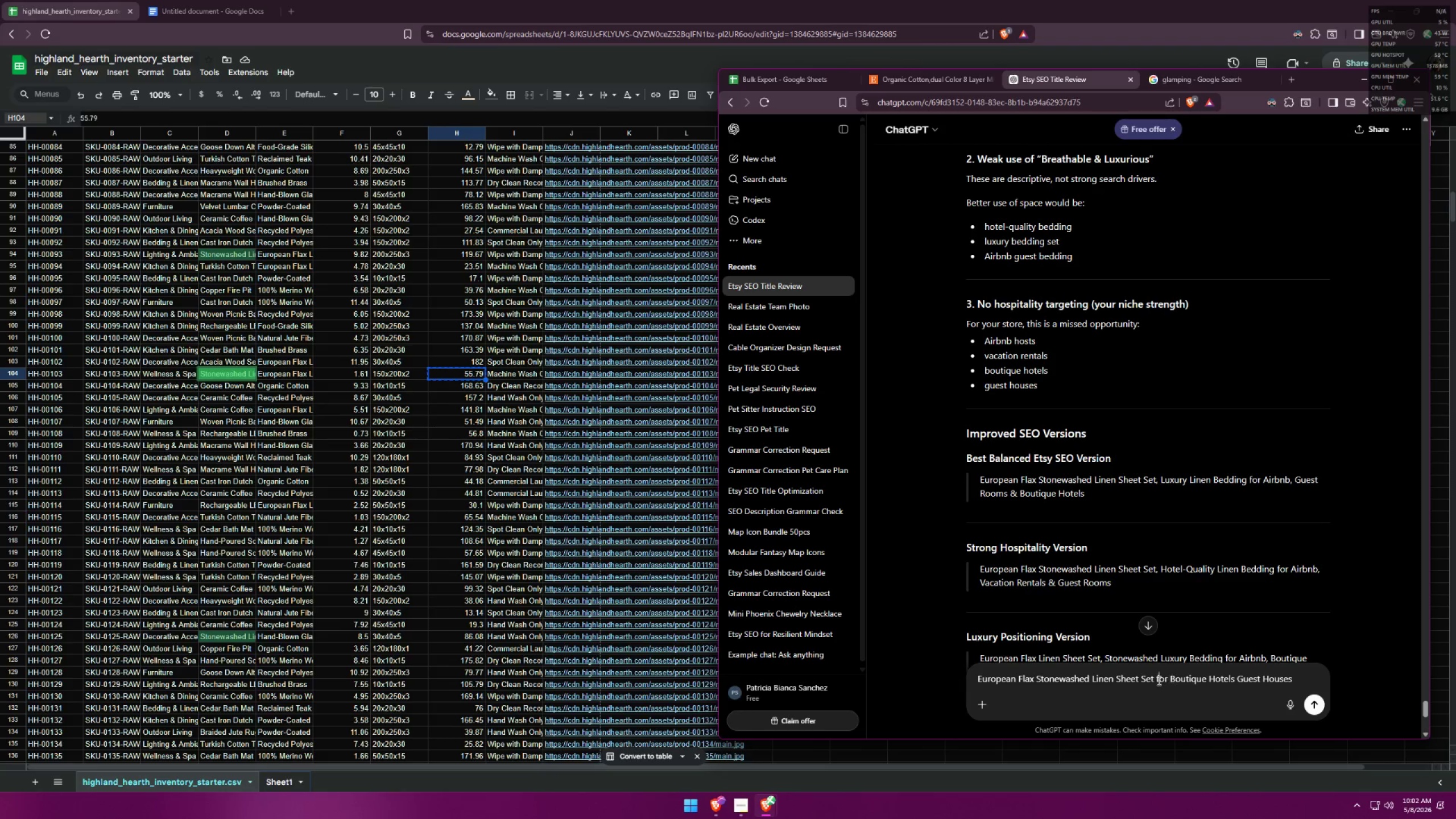 
left_click([1157, 680])
 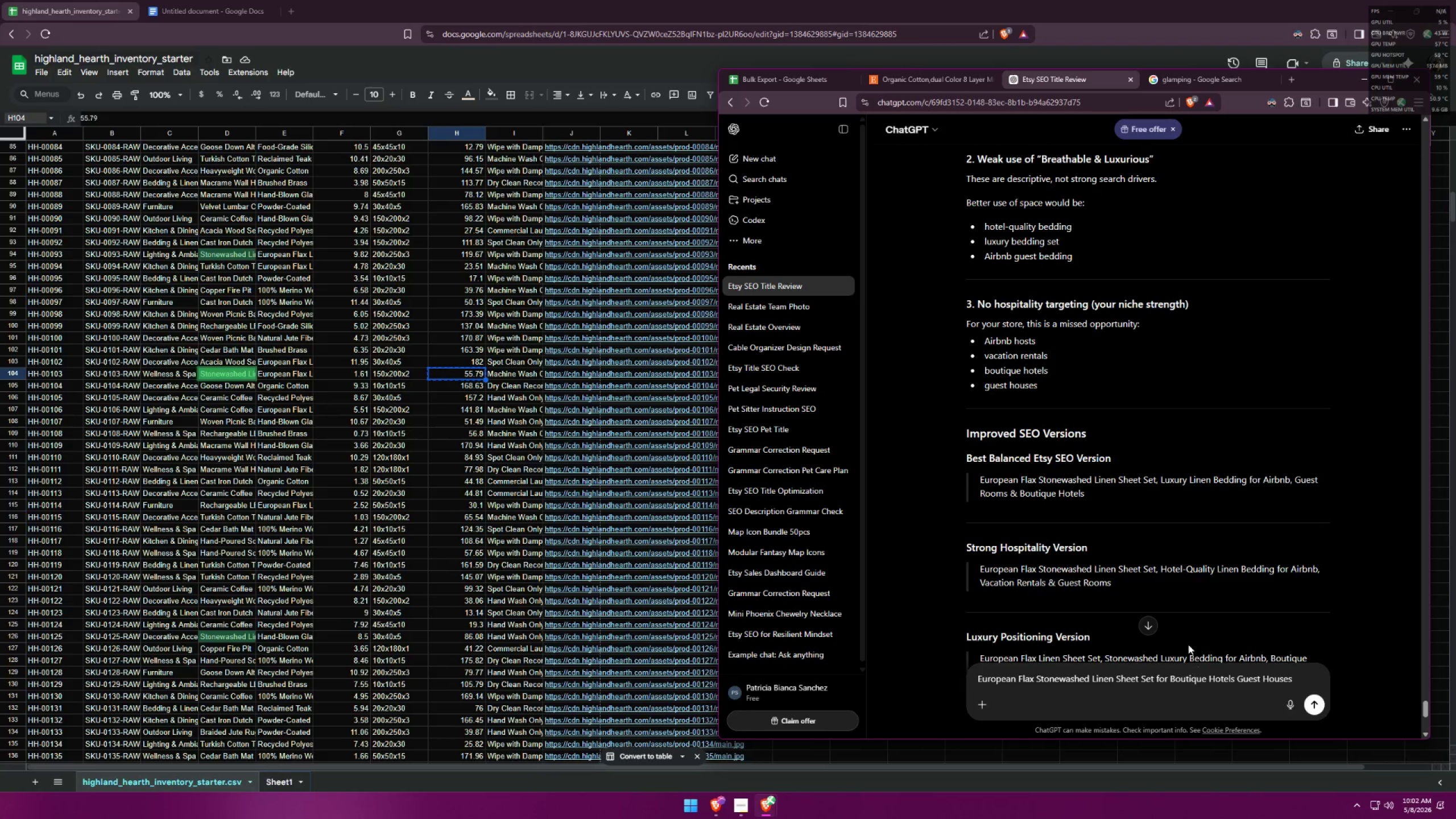 
scroll: coordinate [1189, 519], scroll_direction: up, amount: 3.0
 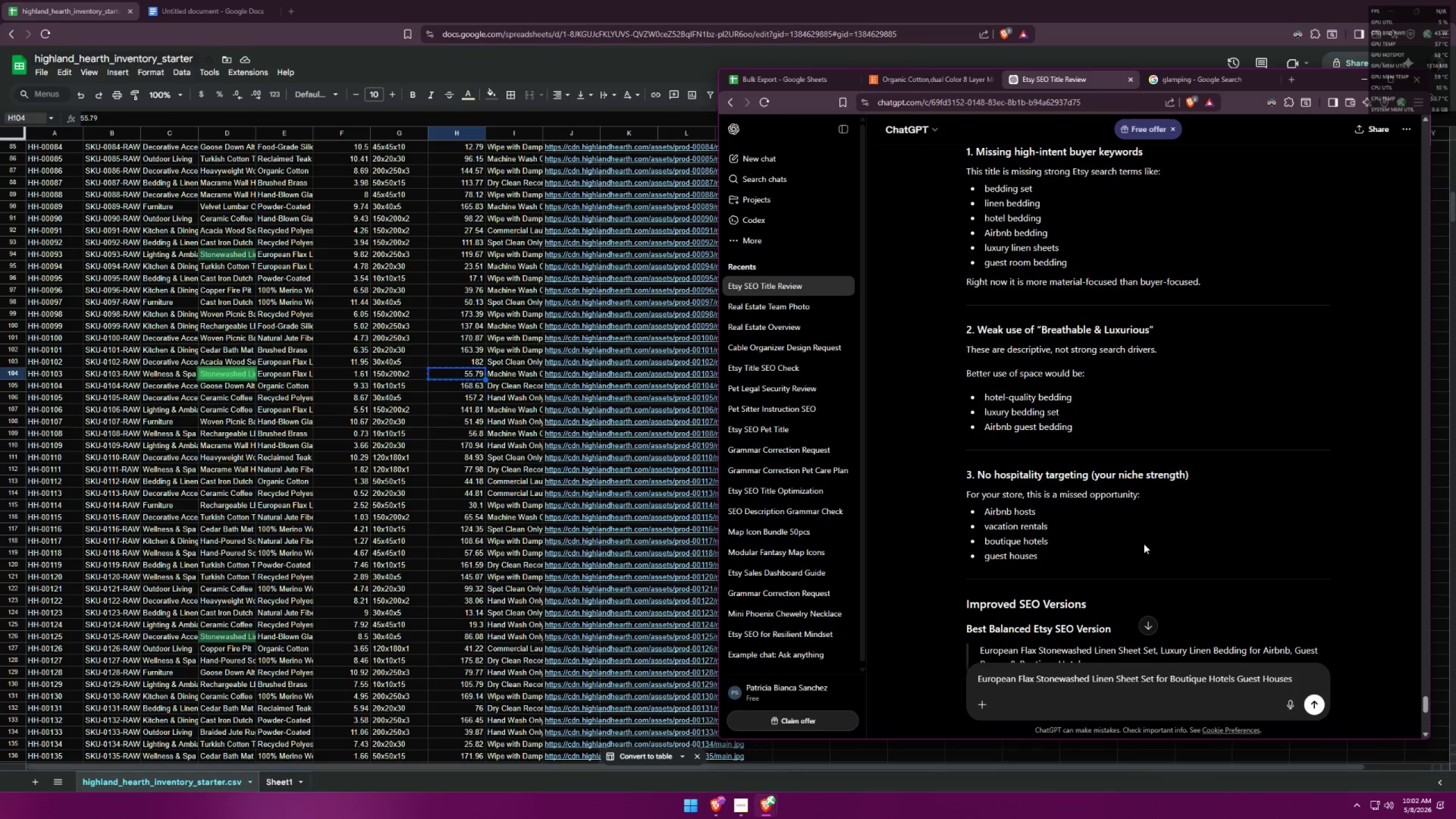 
wait(7.41)
 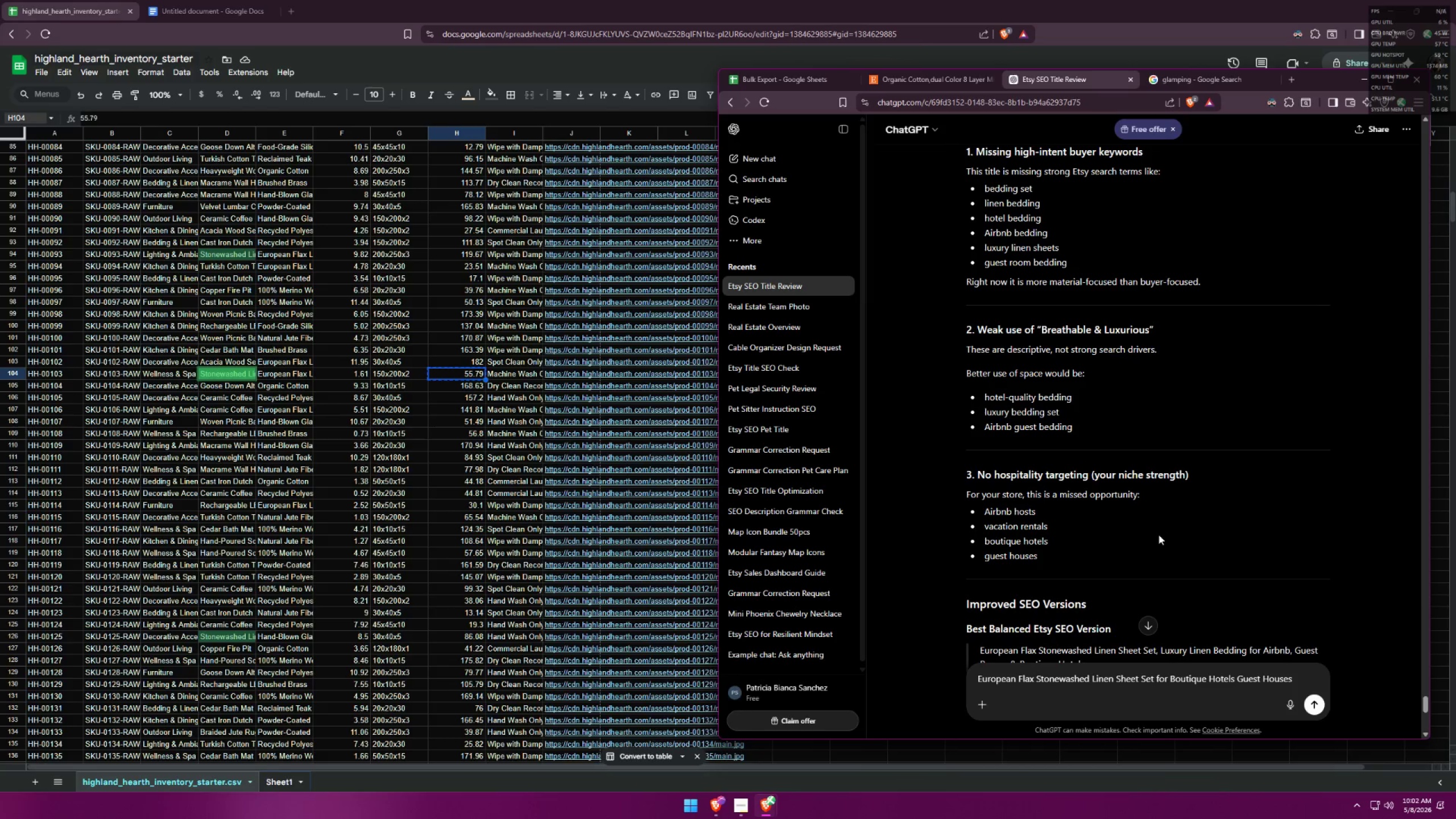 
key(Shift+ShiftLeft)
 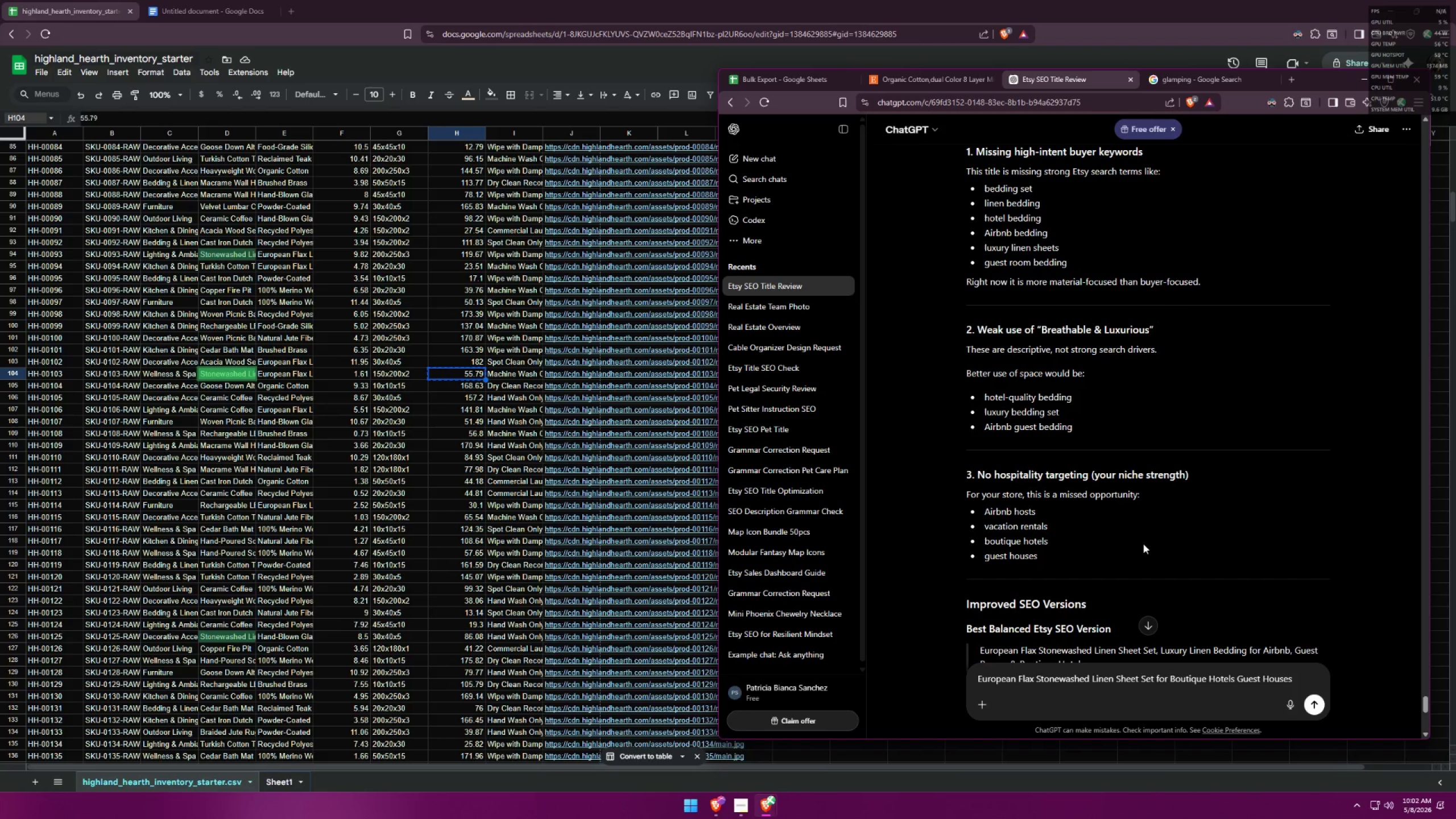 
key(Shift+H)
 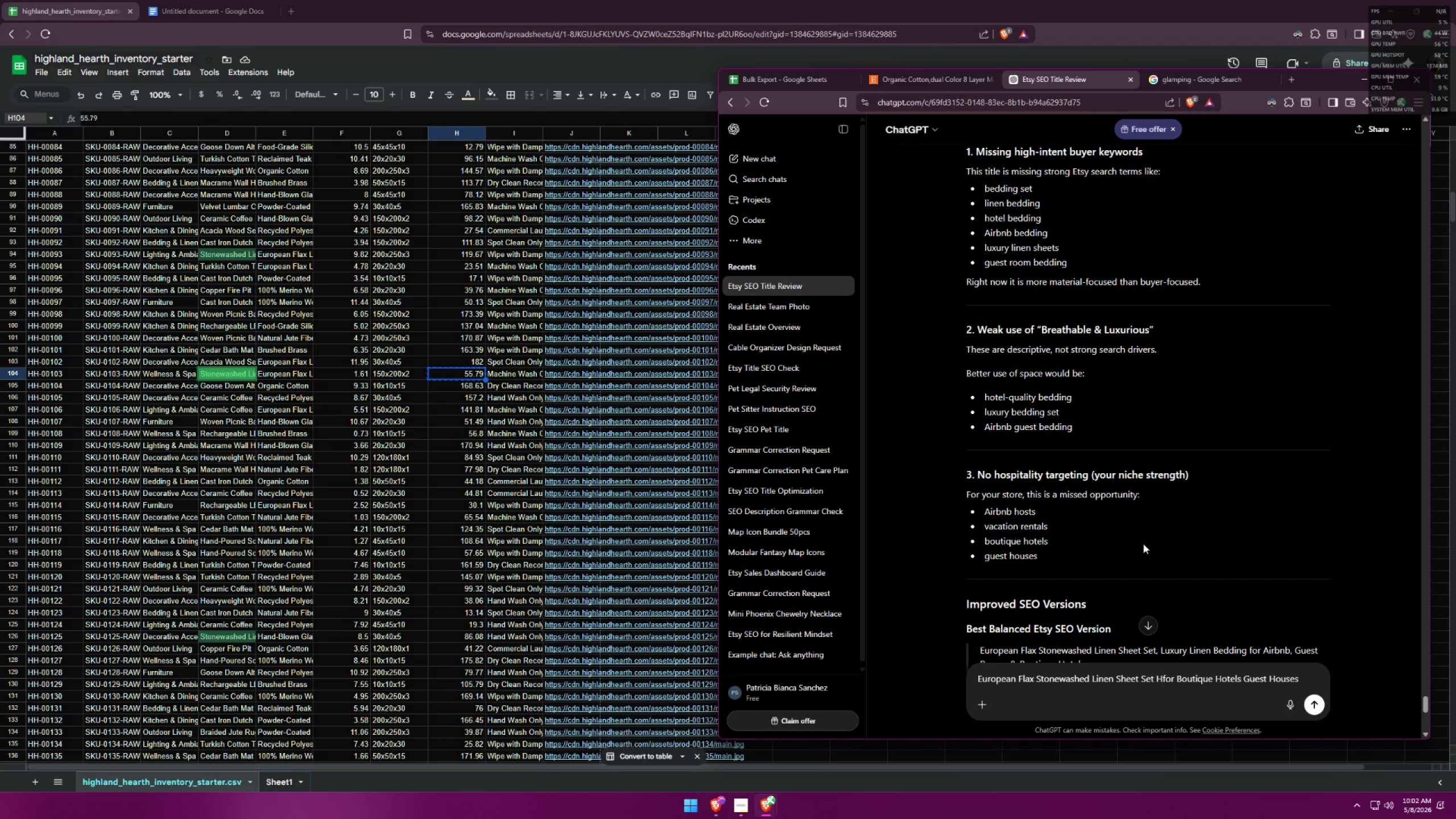 
key(Backspace)
 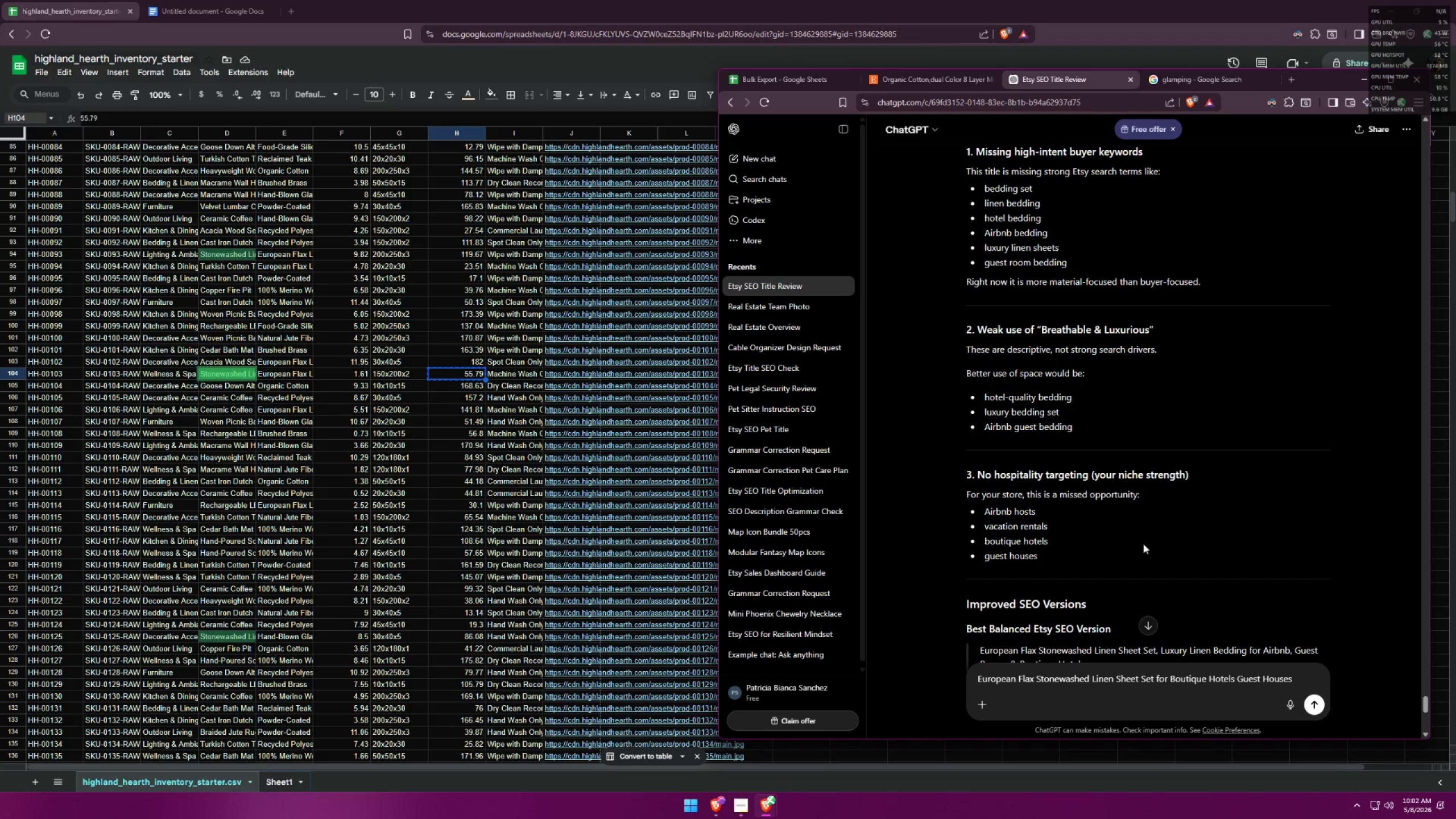 
wait(10.23)
 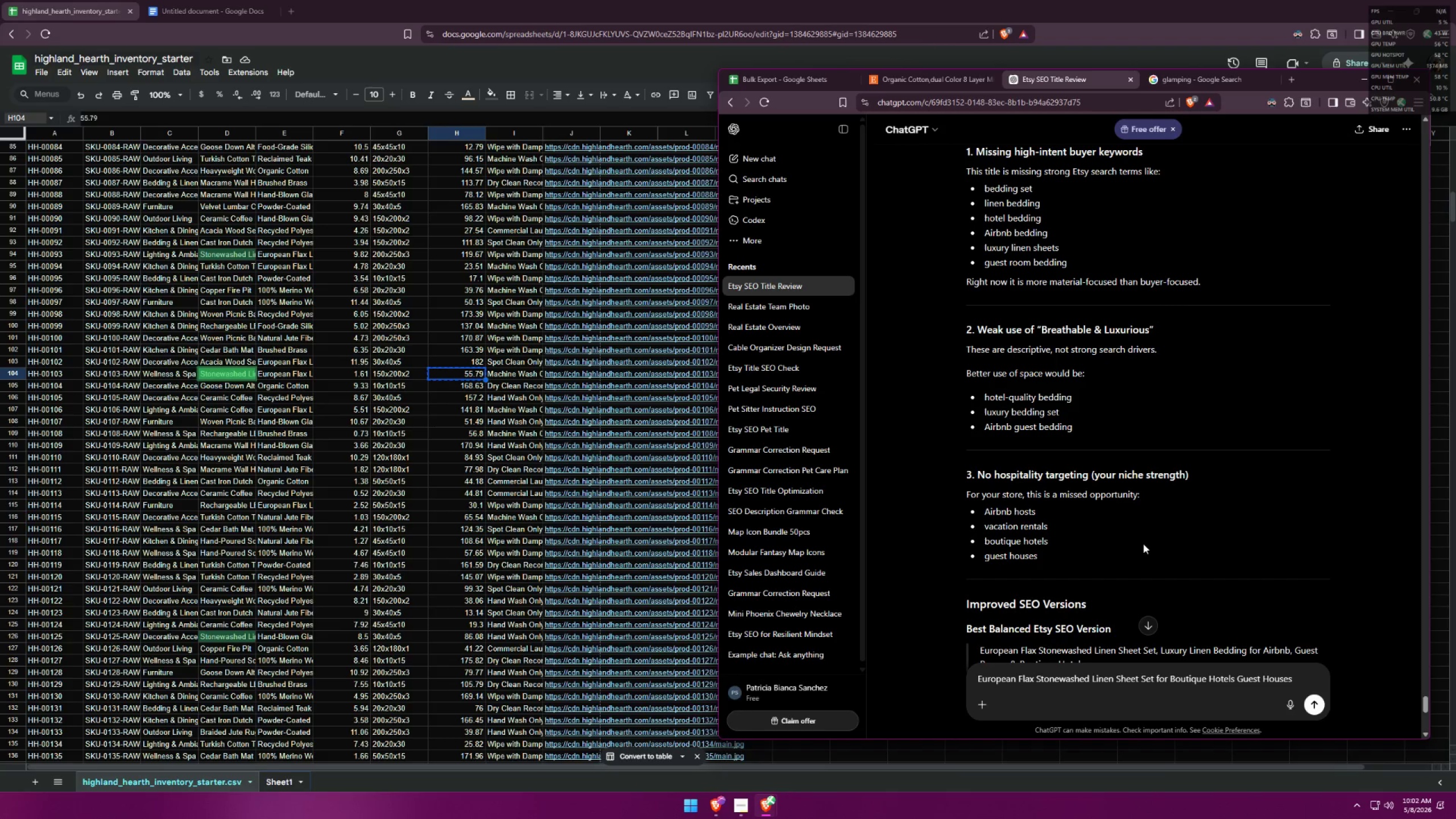 
scroll: coordinate [1217, 438], scroll_direction: down, amount: 18.0
 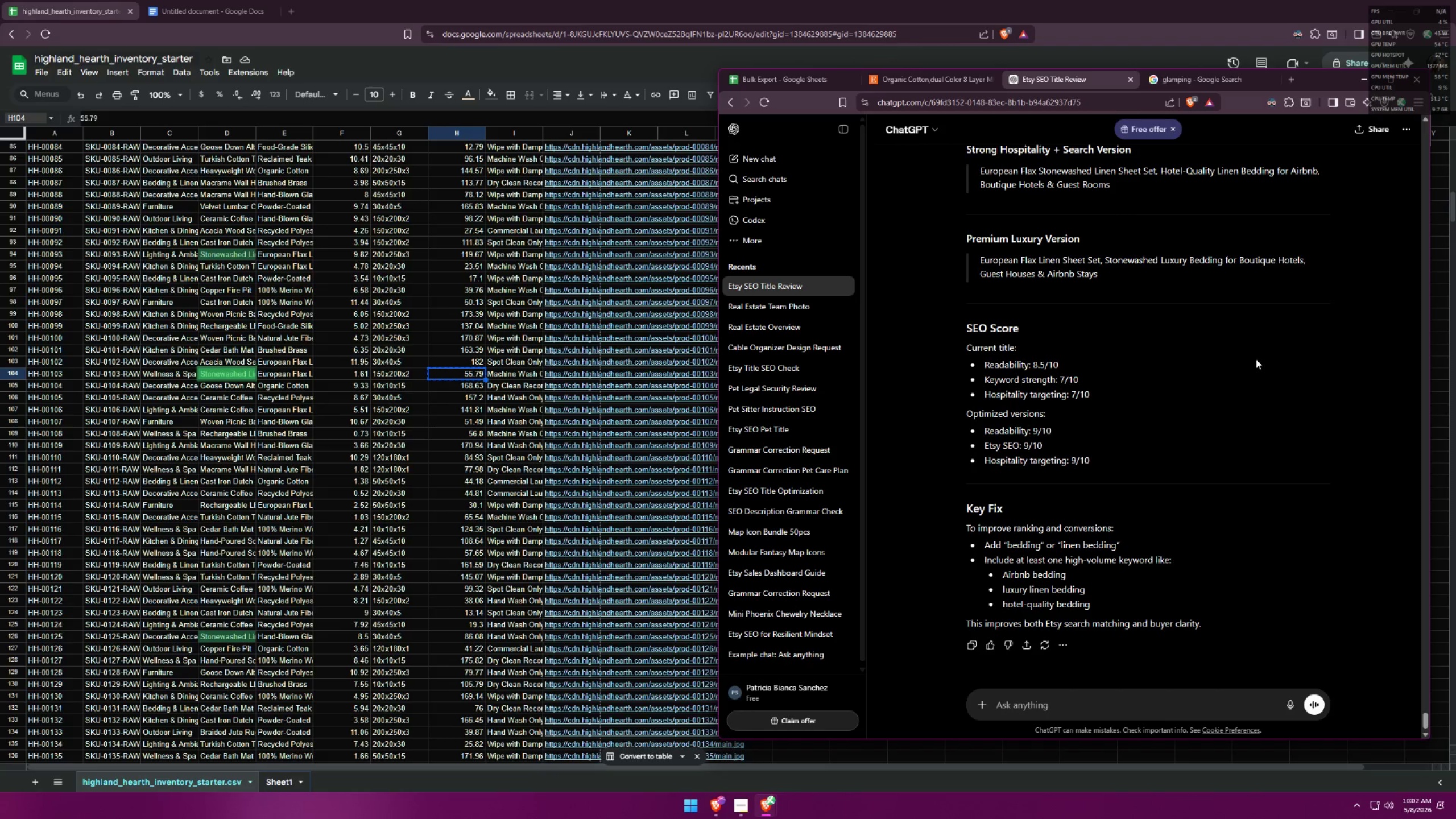 
wait(7.06)
 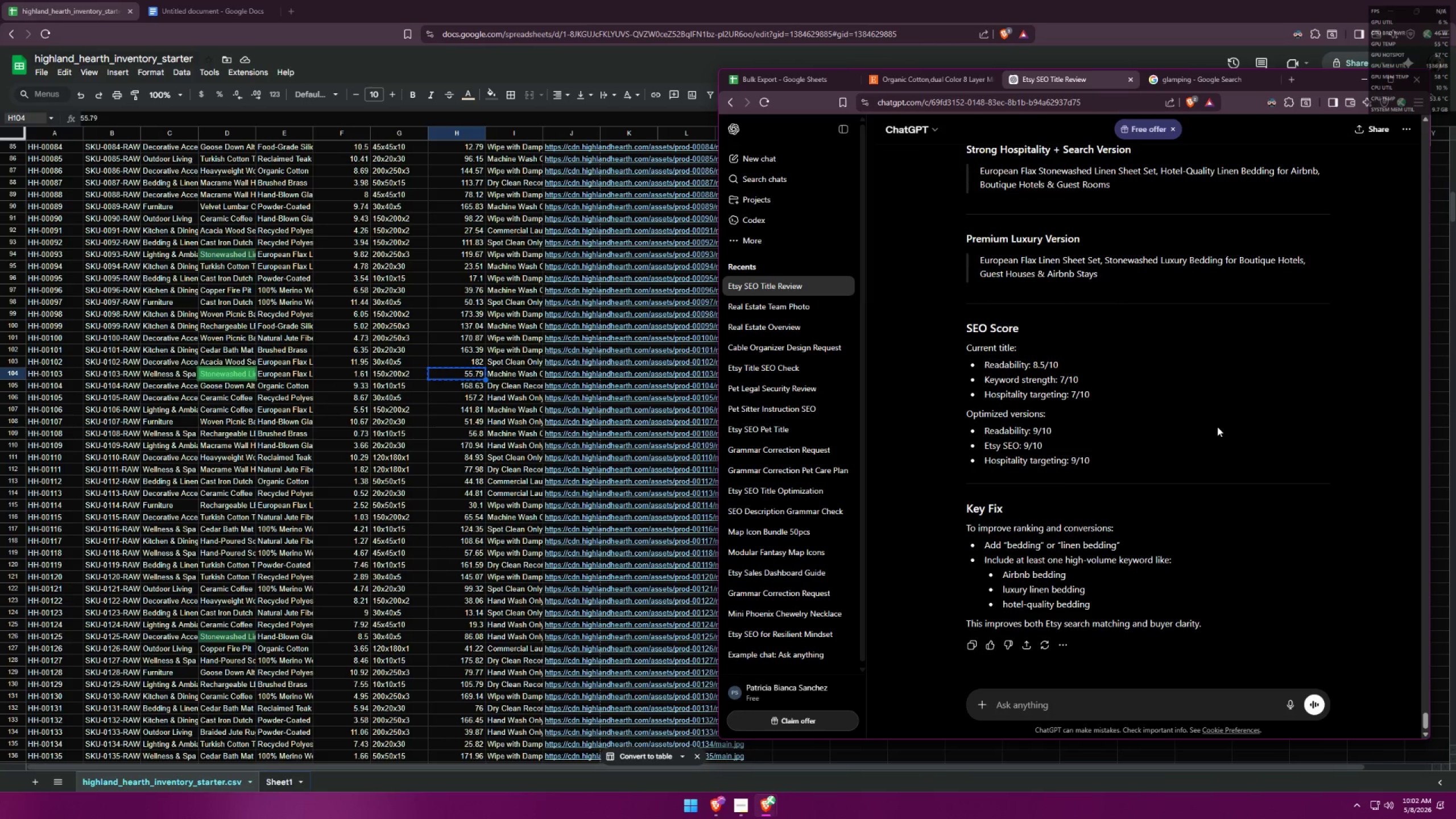 
scroll: coordinate [1248, 351], scroll_direction: up, amount: 3.0
 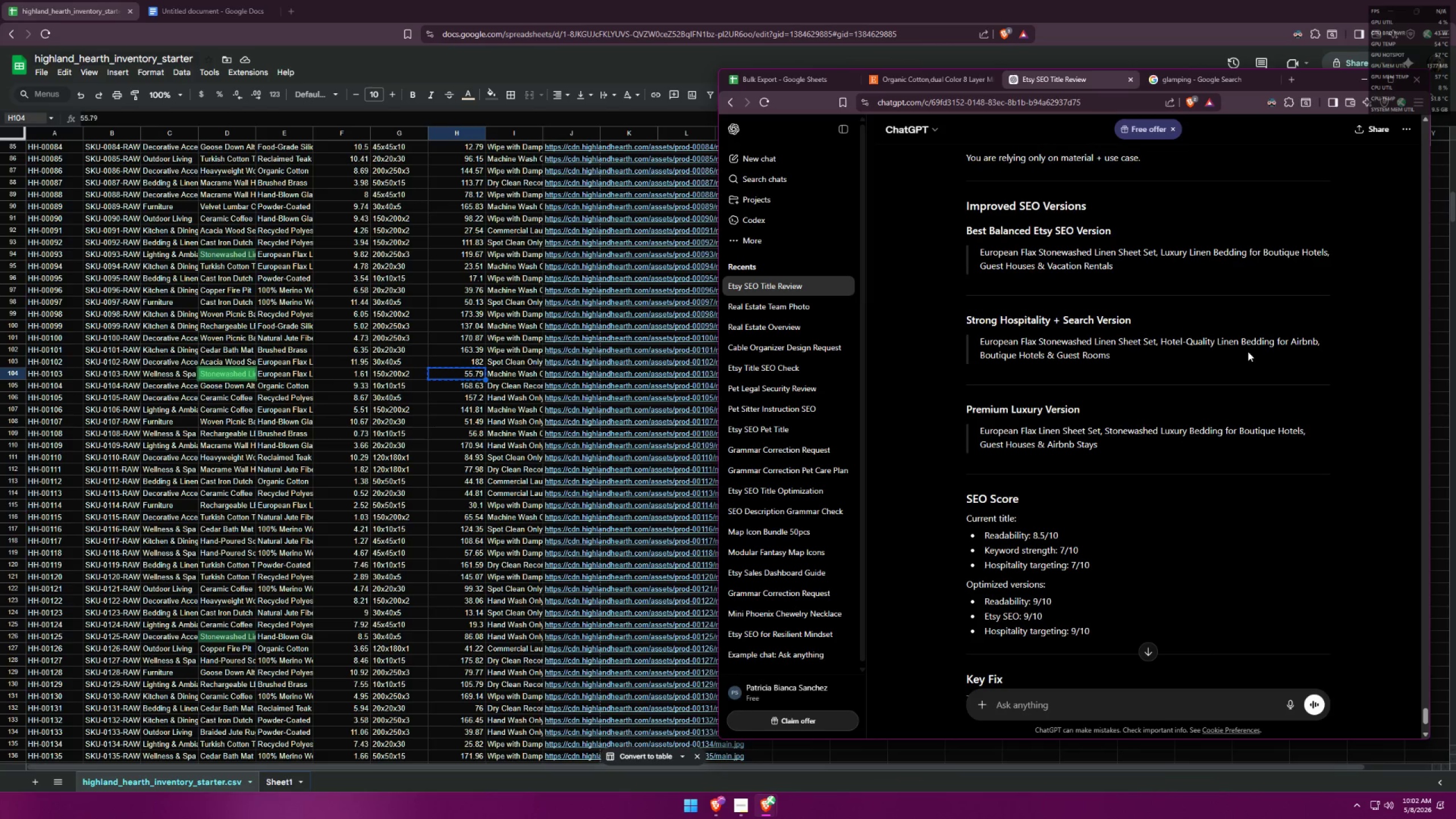 
wait(11.71)
 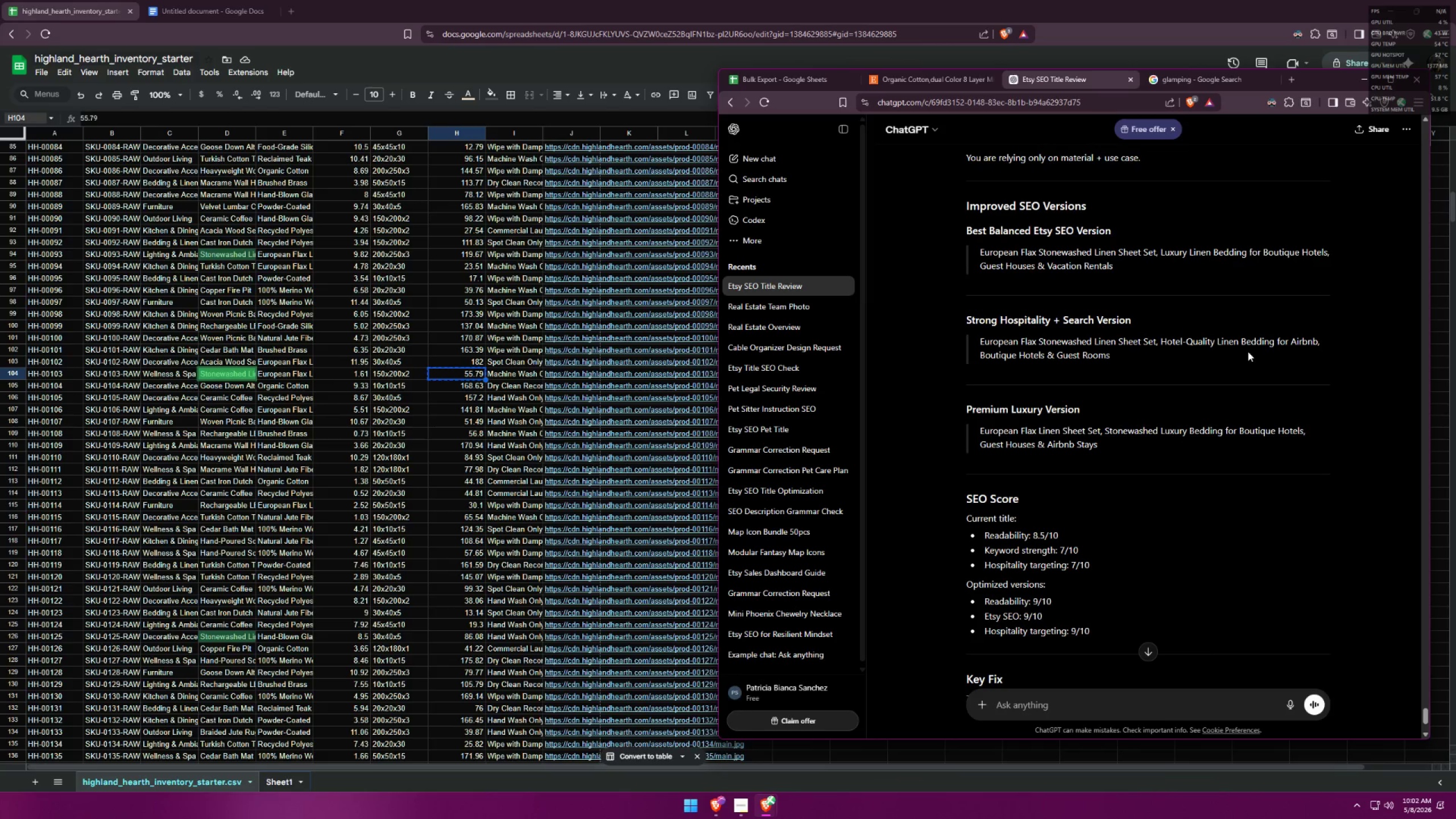 
scroll: coordinate [1246, 351], scroll_direction: up, amount: 2.0
 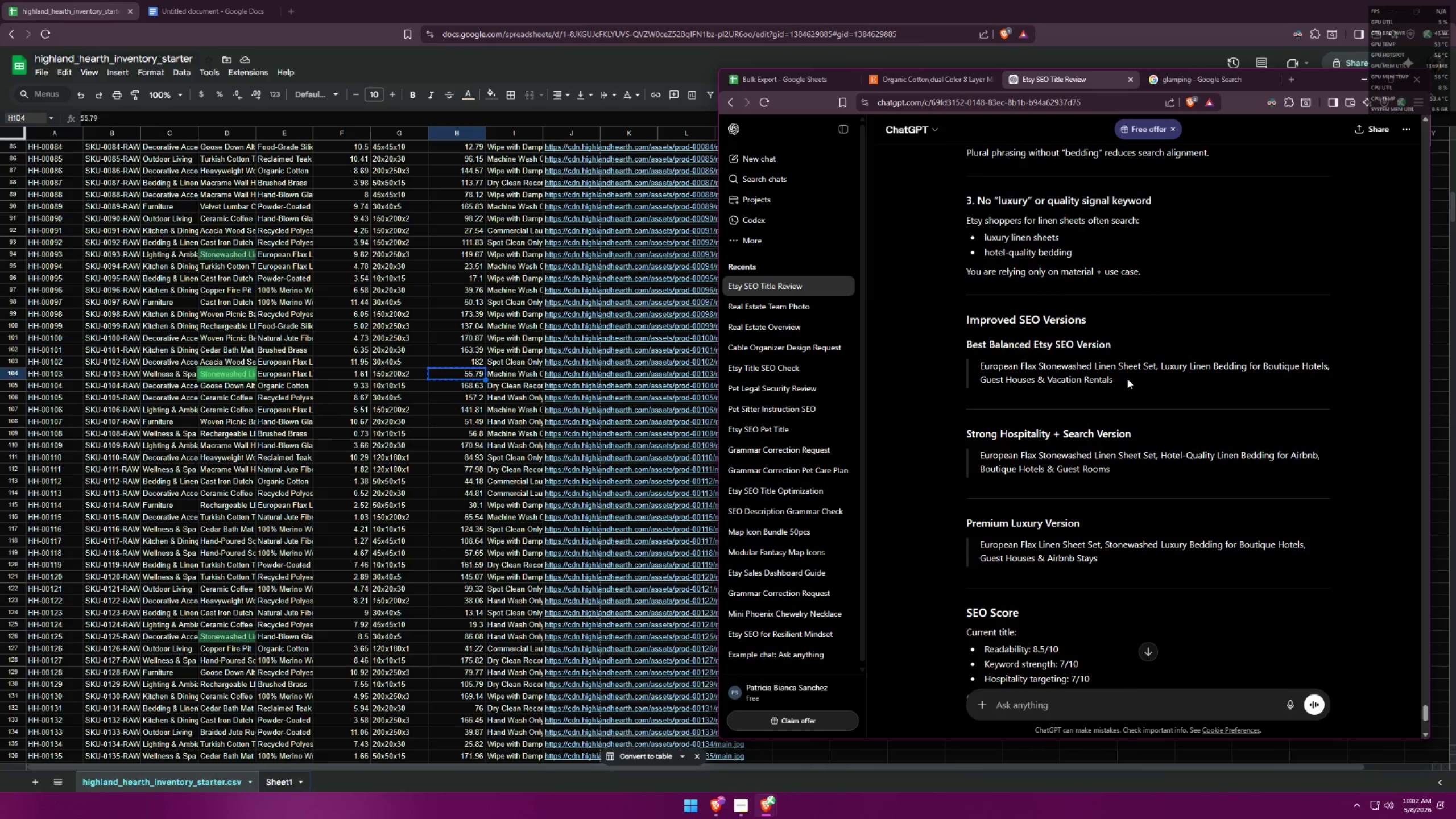 
left_click_drag(start_coordinate=[1124, 381], to_coordinate=[956, 366])
 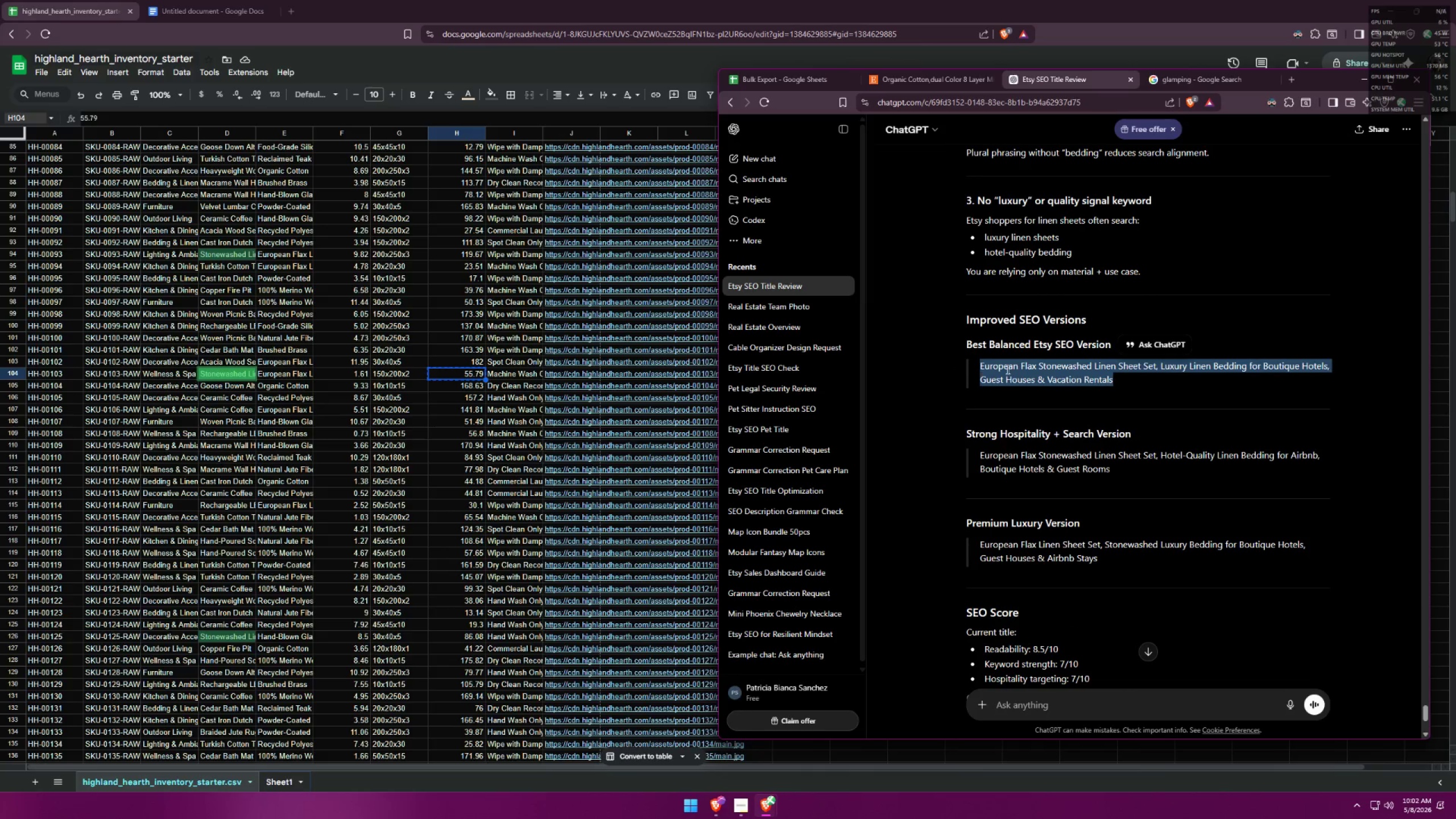 
key(Control+C)
 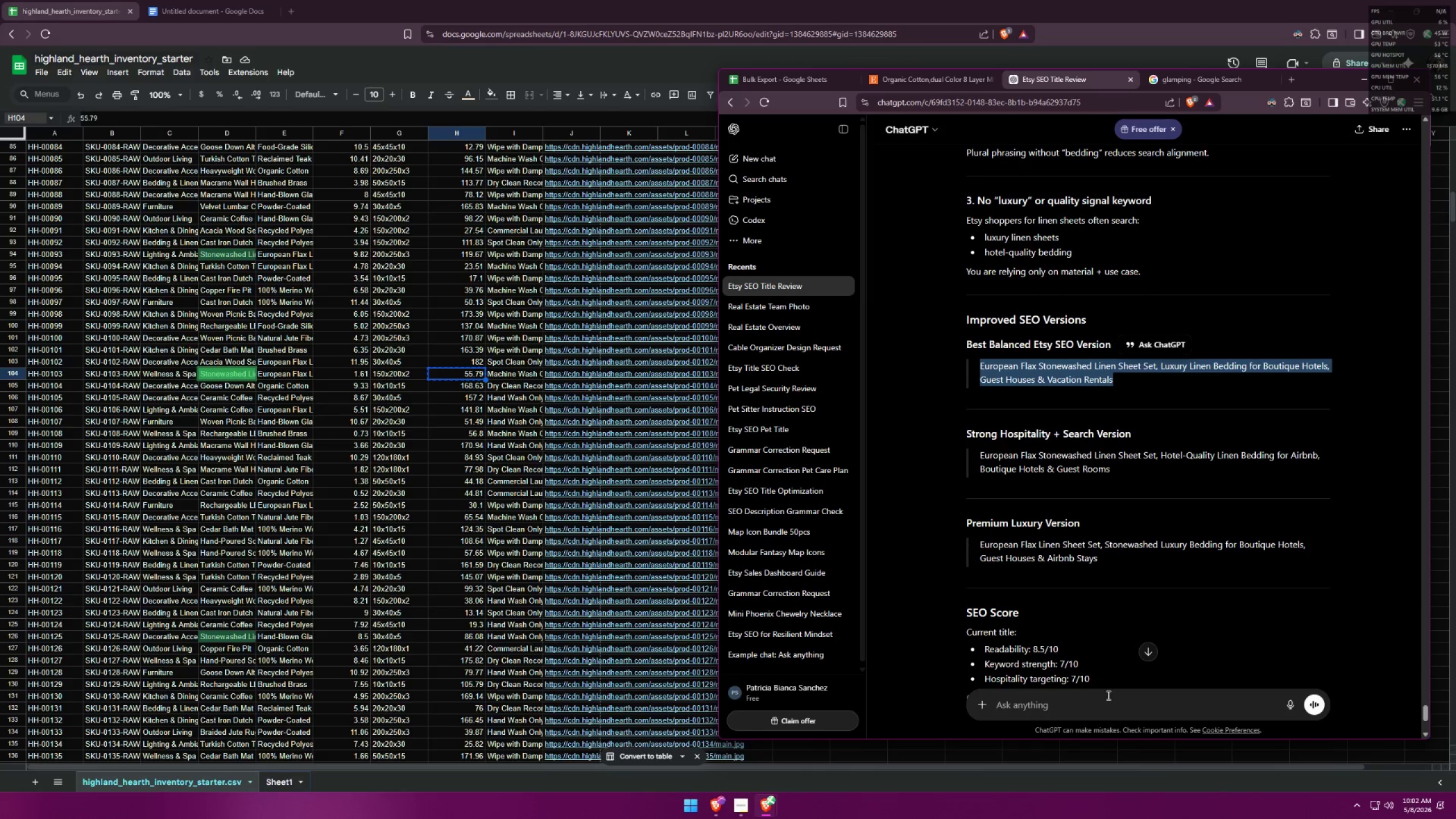 
key(Control+ControlLeft)
 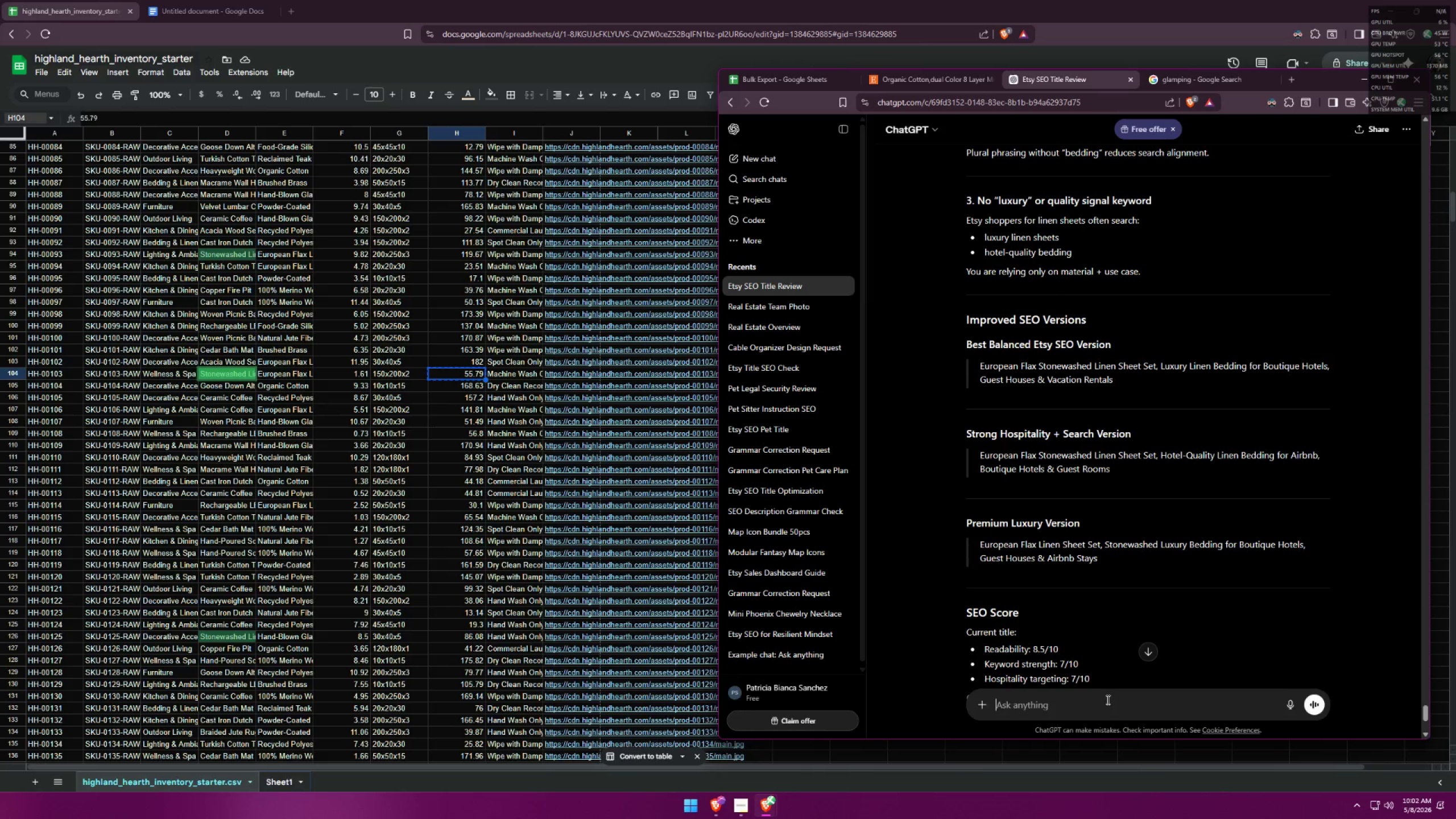 
key(Control+V)
 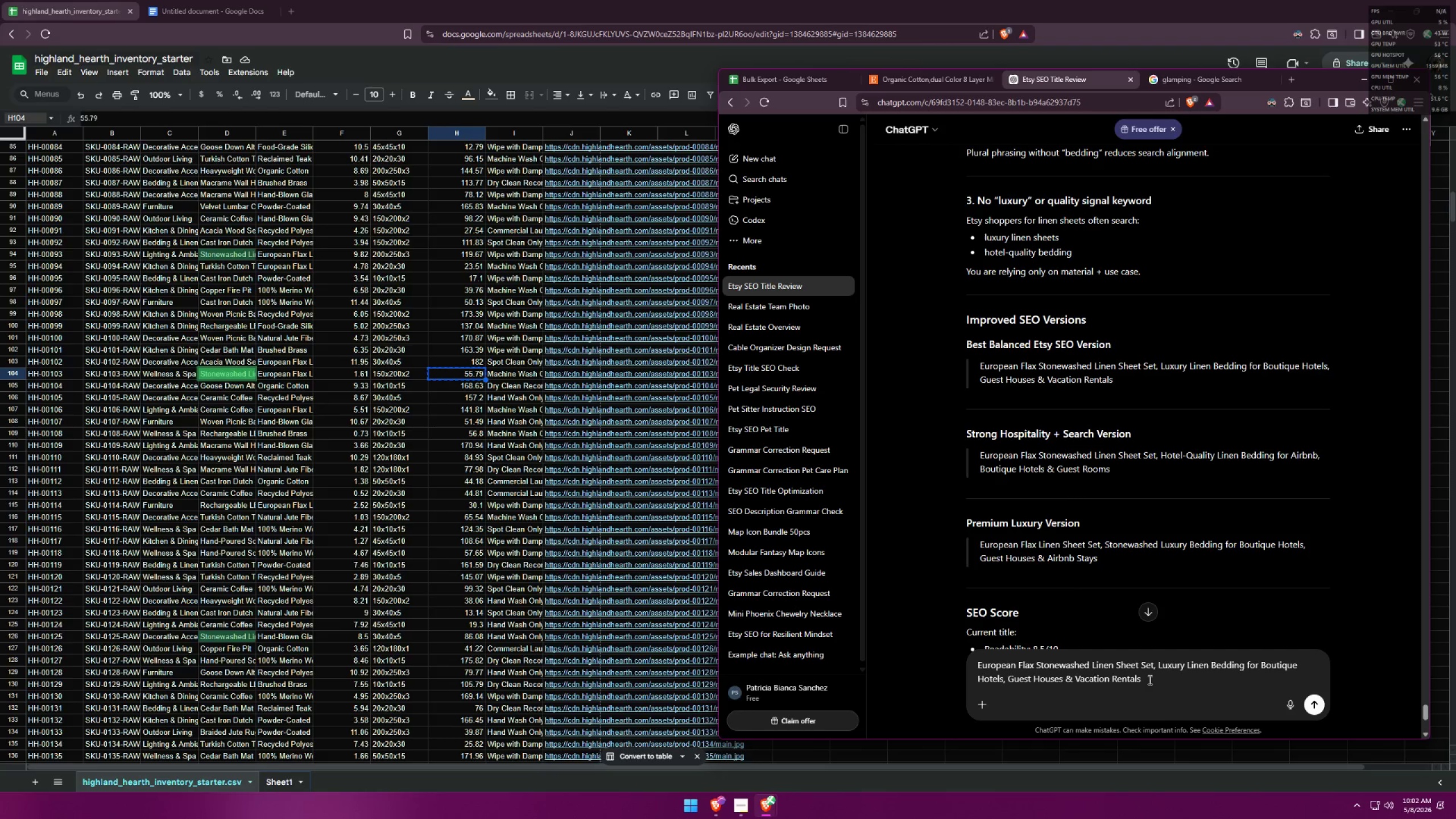 
wait(13.36)
 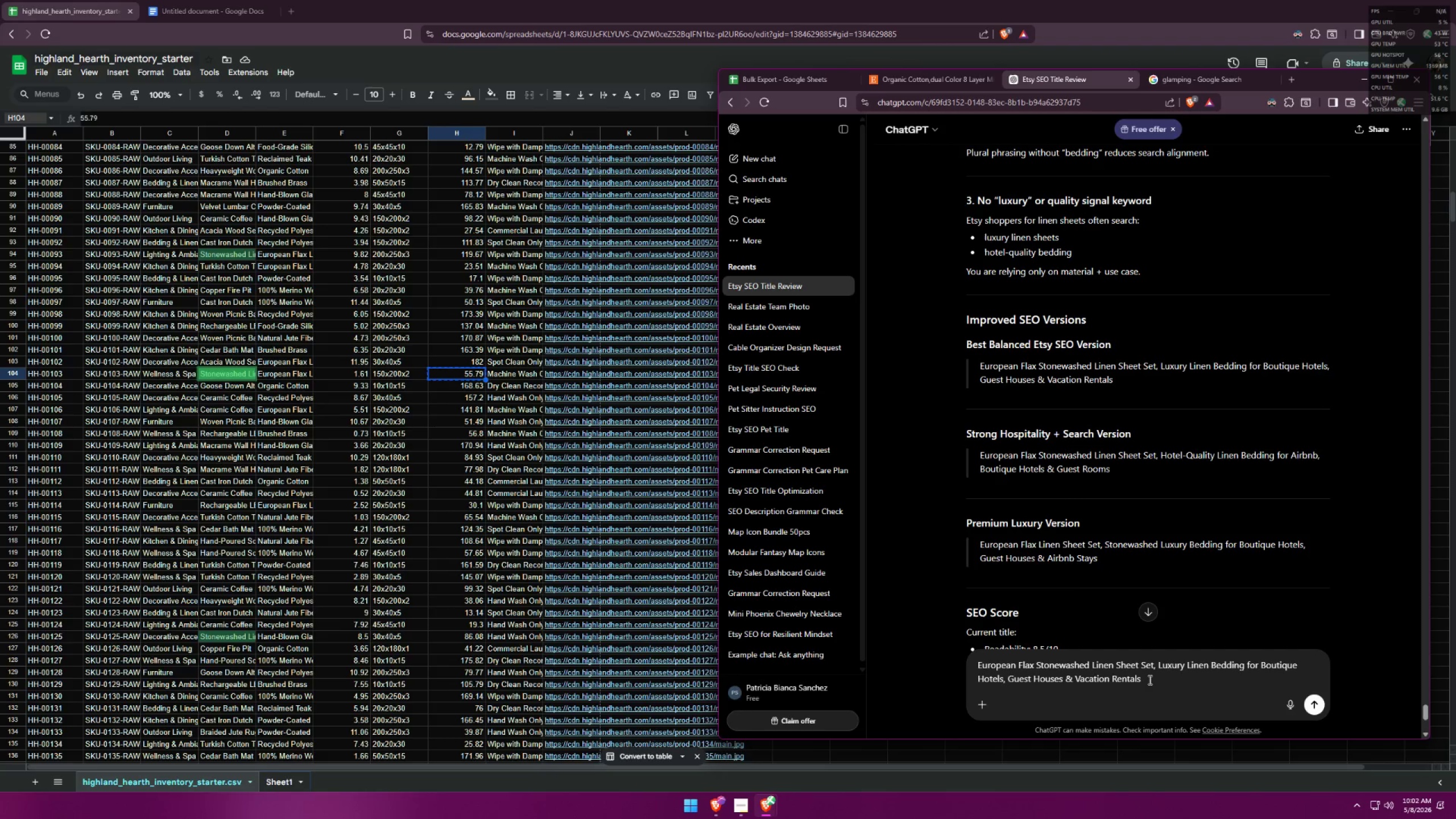 
left_click([1157, 668])
 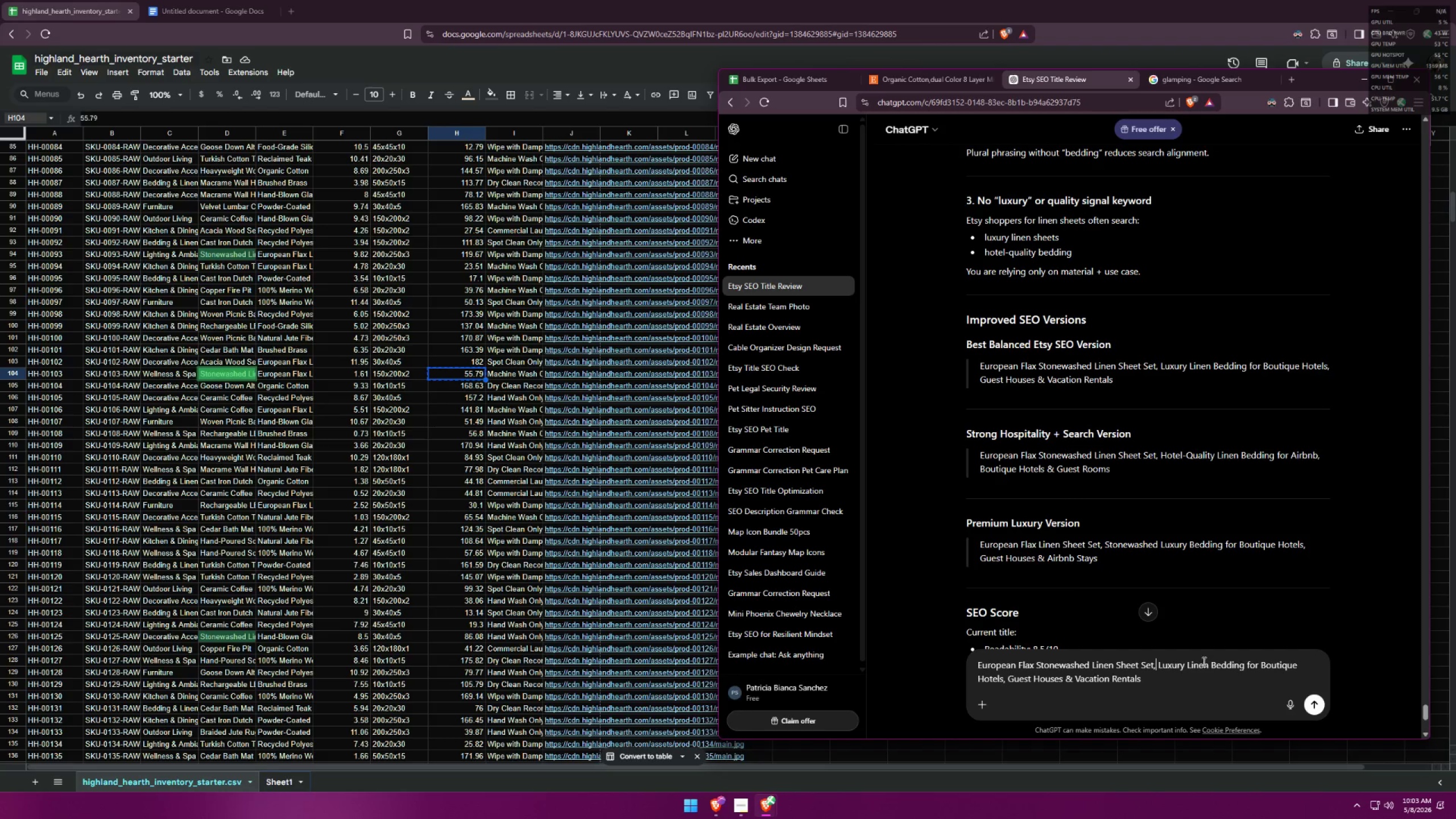 
key(Backspace)
 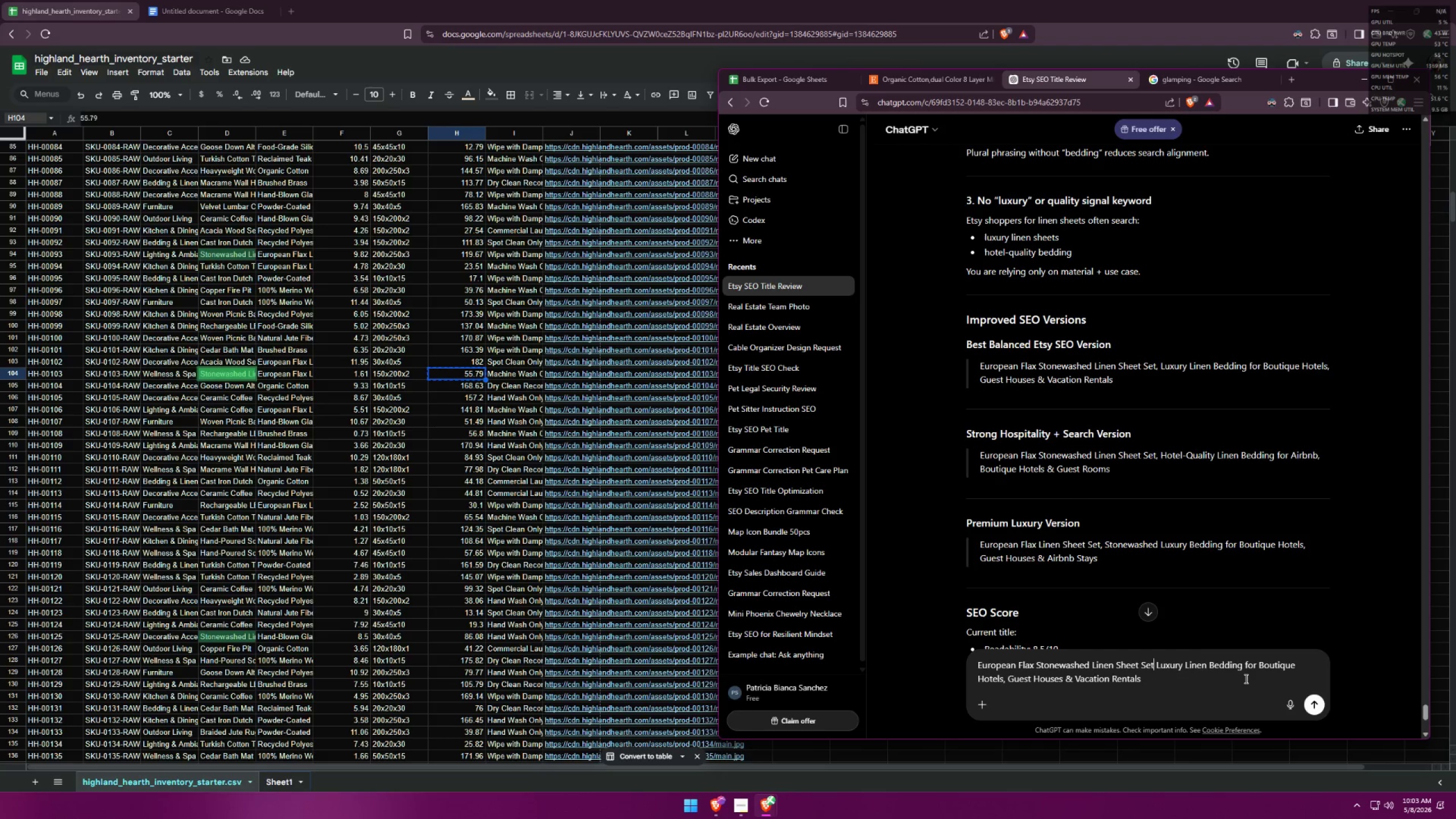 
left_click_drag(start_coordinate=[1243, 667], to_coordinate=[1186, 669])
 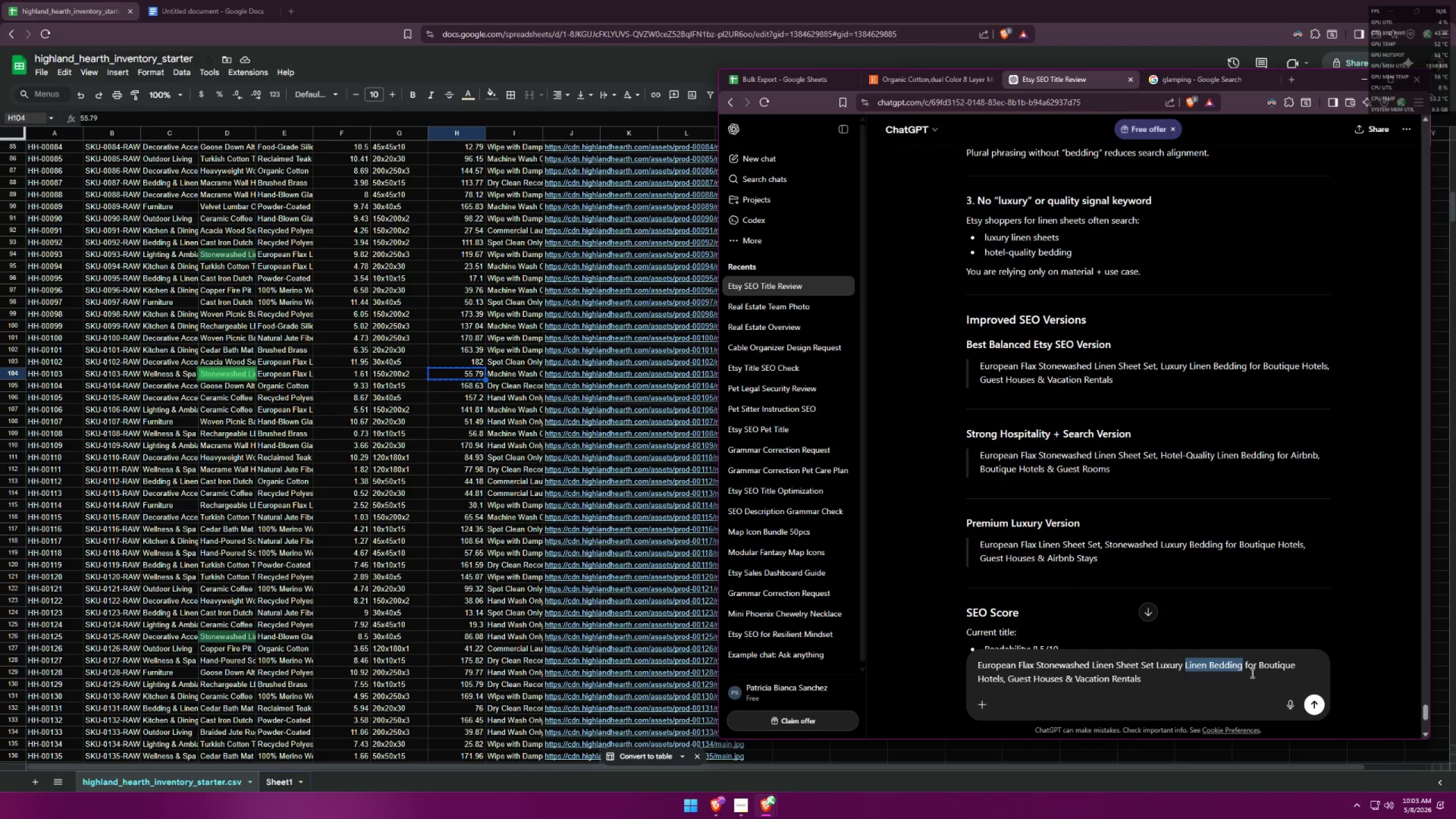 
left_click([1214, 667])
 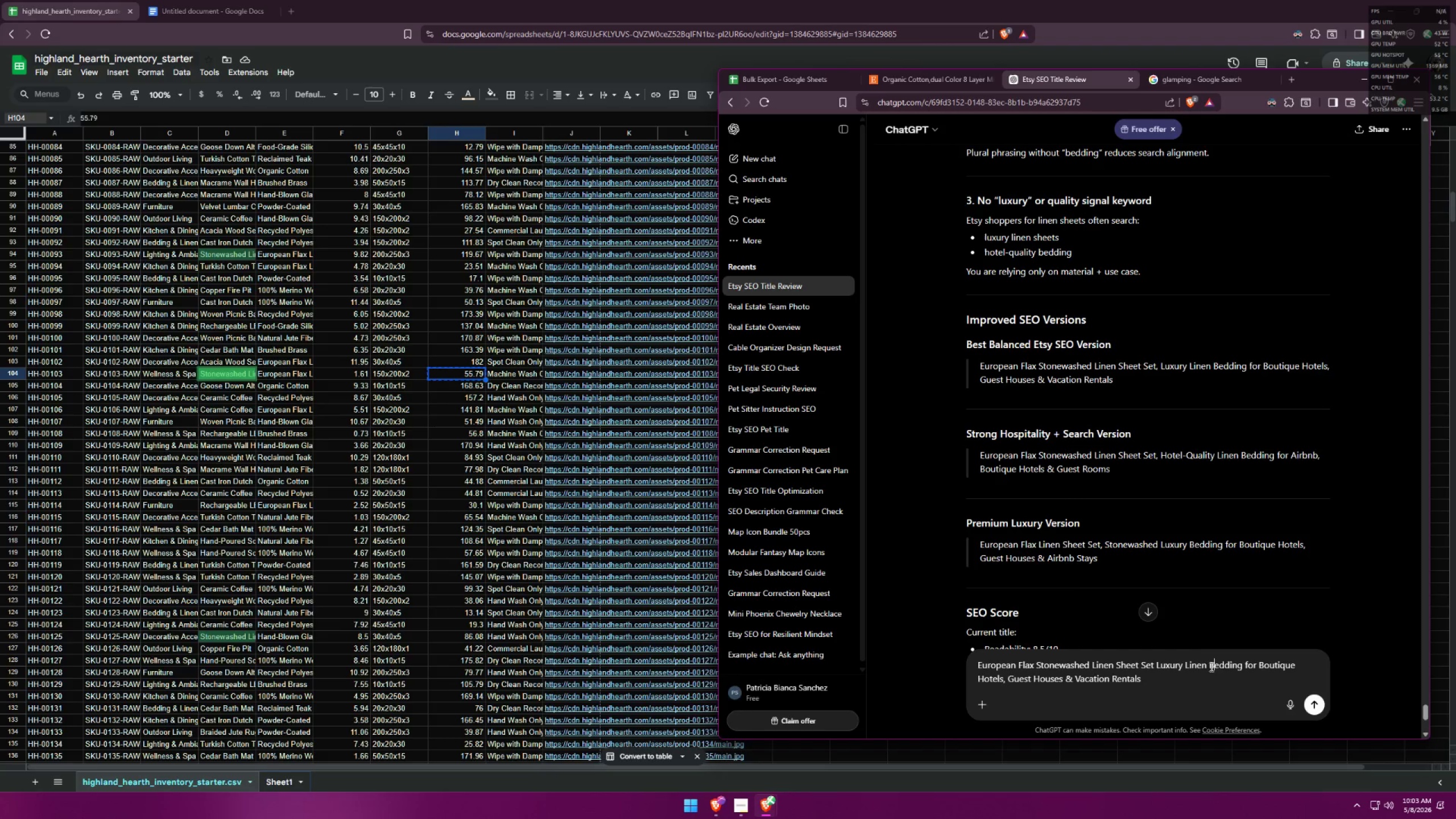 
left_click_drag(start_coordinate=[1207, 665], to_coordinate=[1185, 664])
 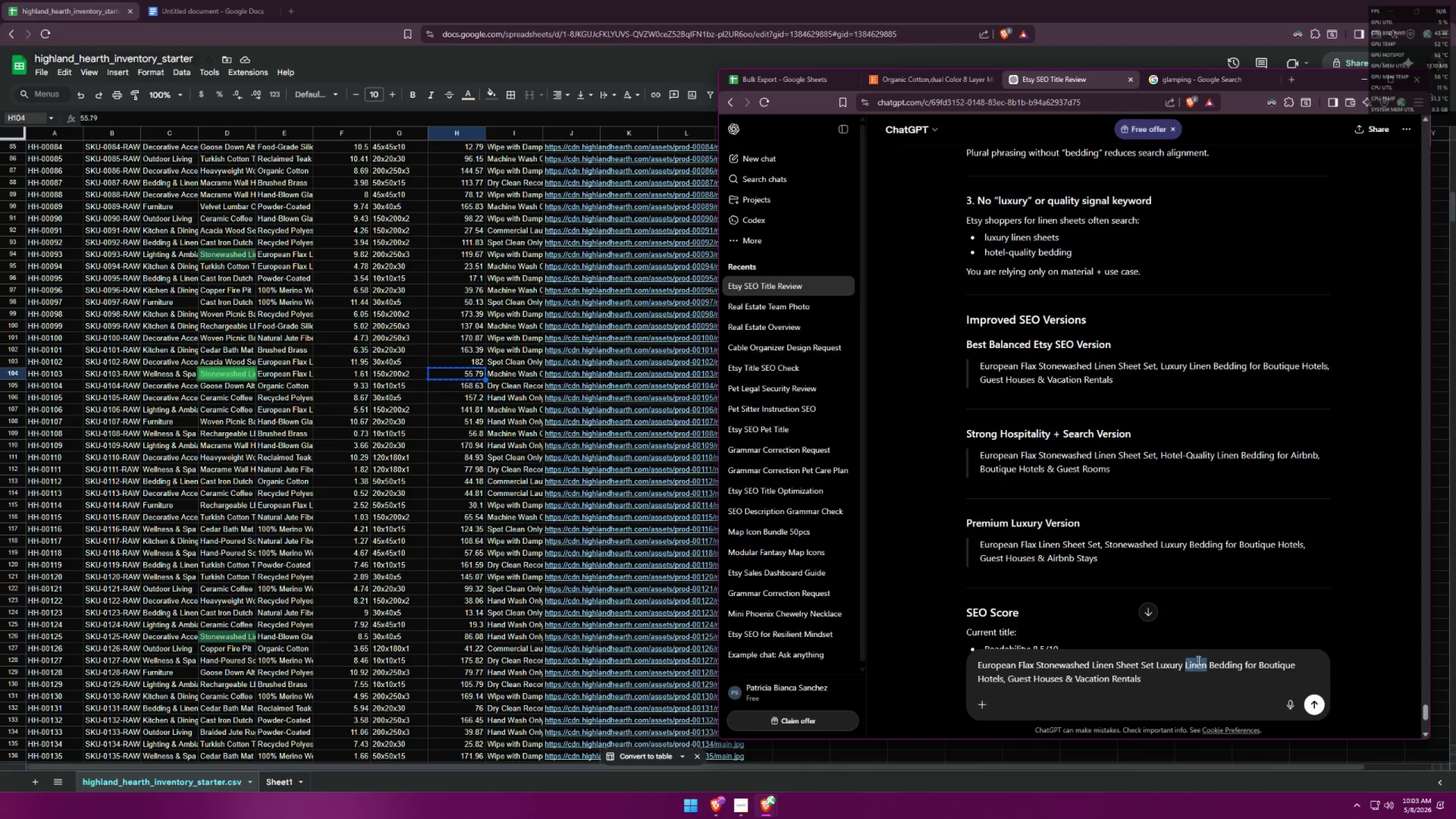 
key(Backspace)
 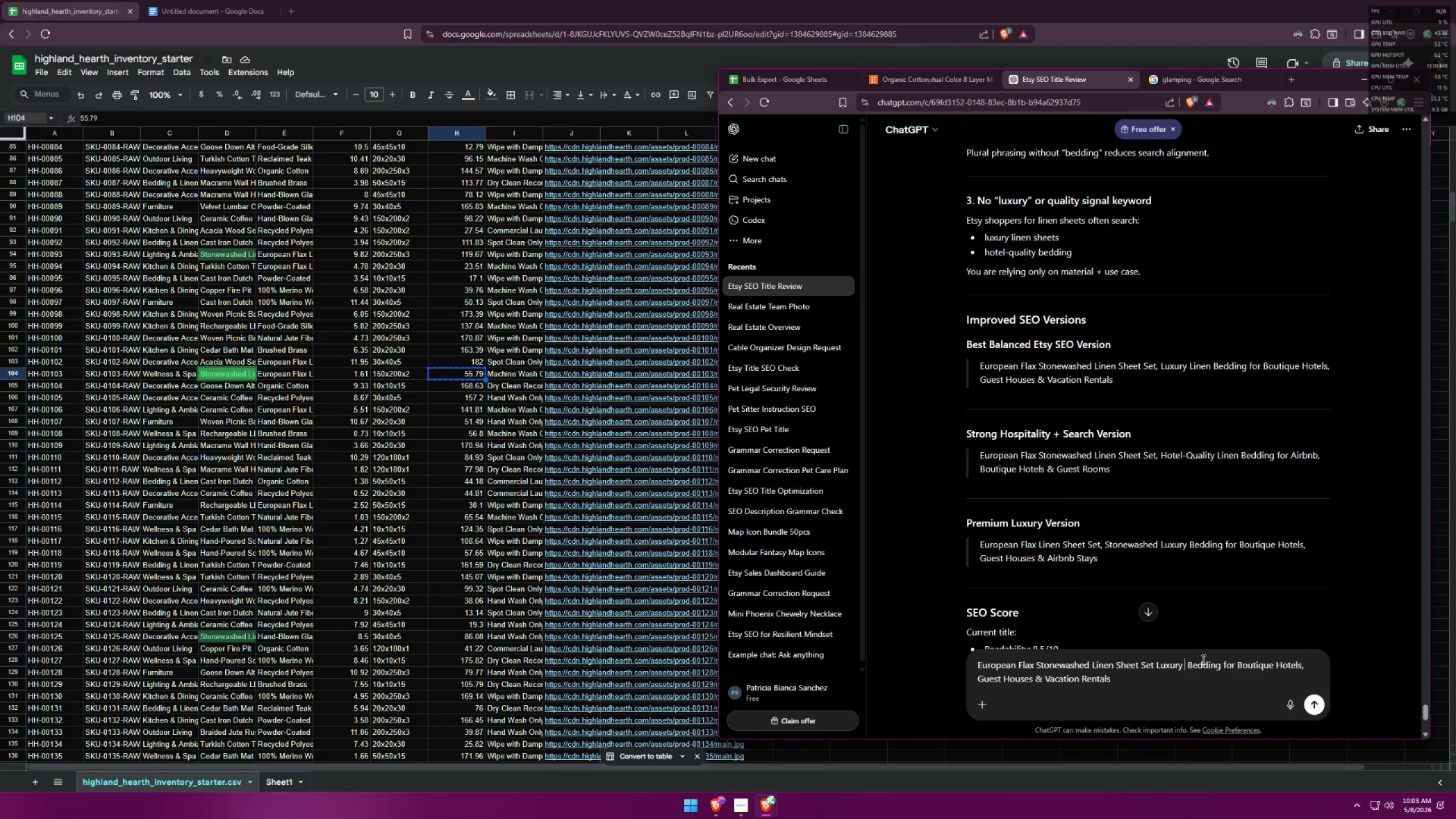 
key(Backspace)
 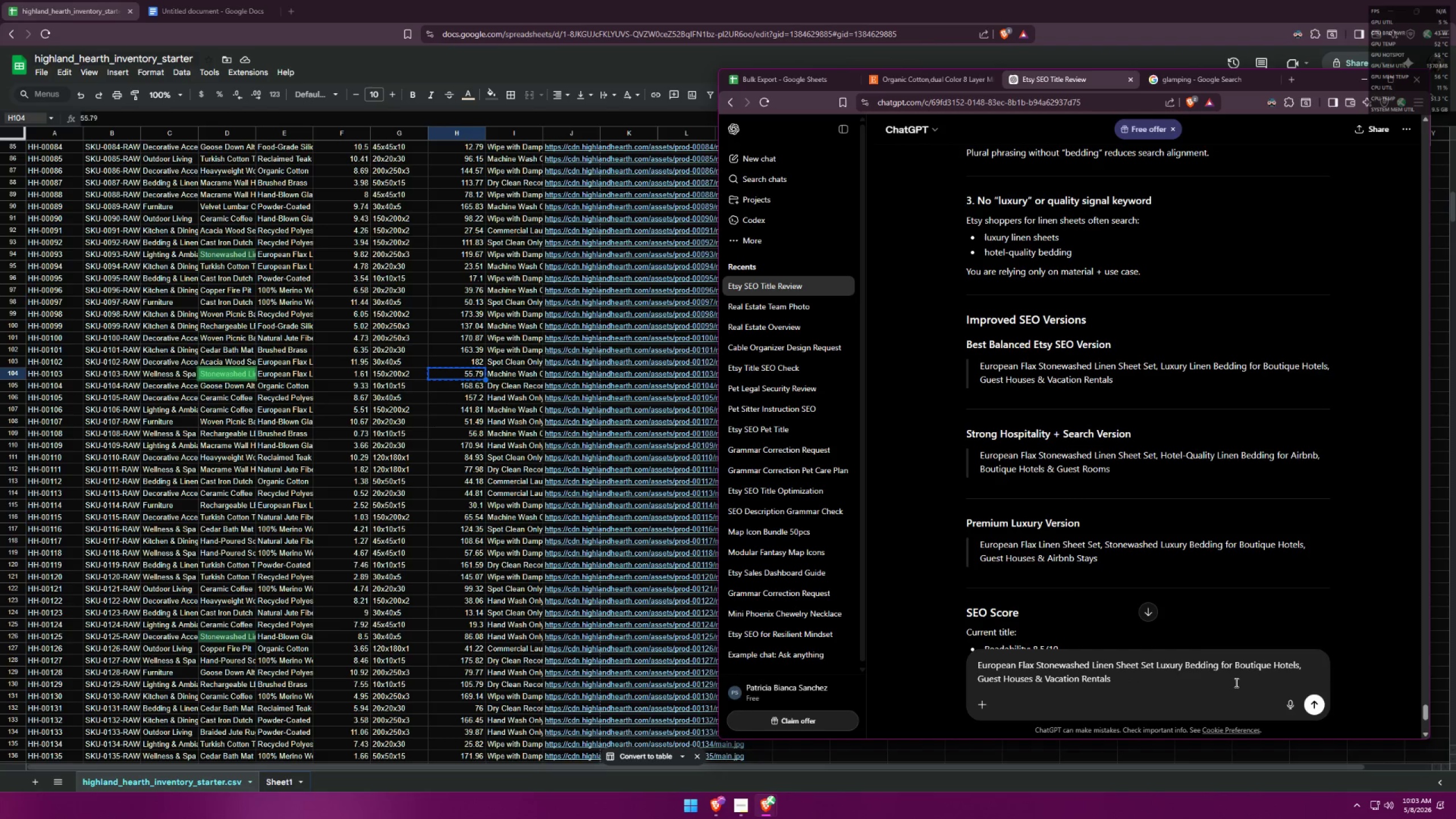 
left_click_drag(start_coordinate=[1174, 686], to_coordinate=[829, 619])
 